 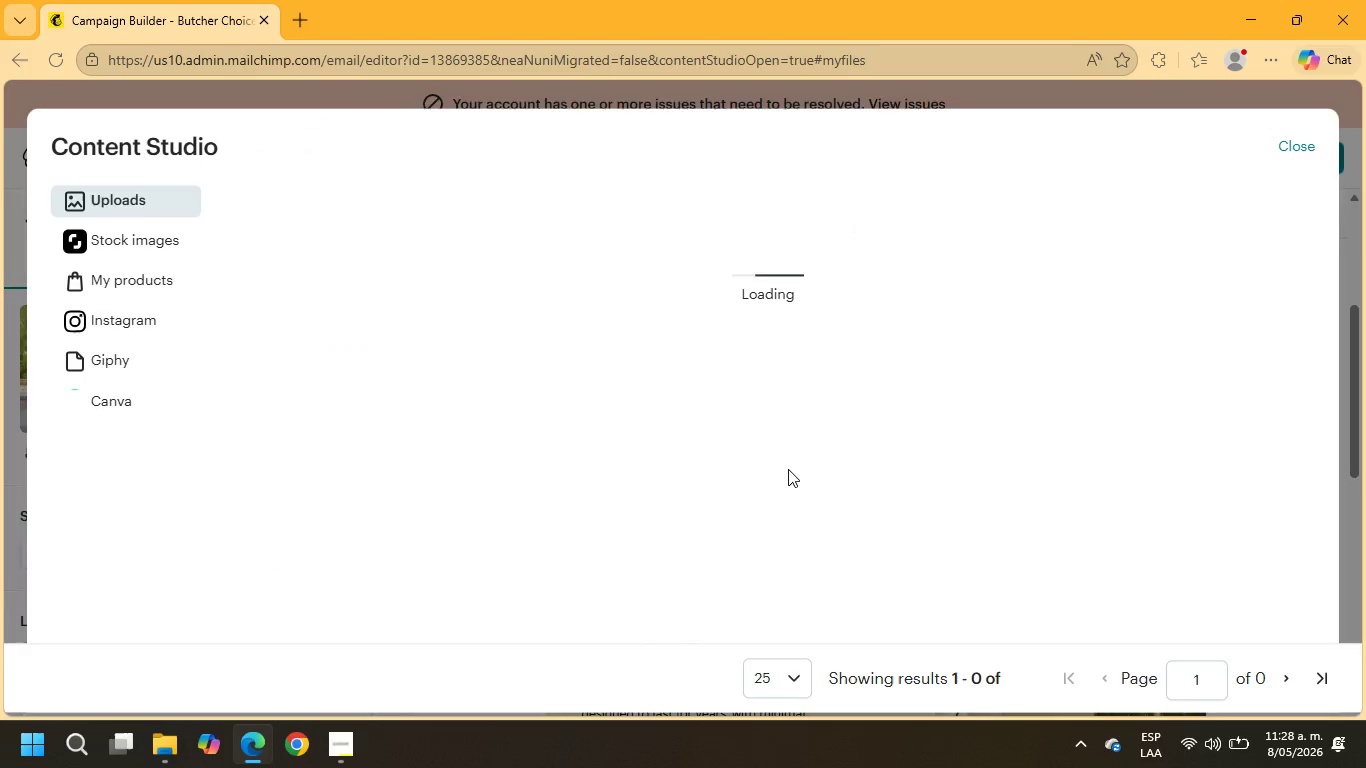 
left_click([327, 211])
 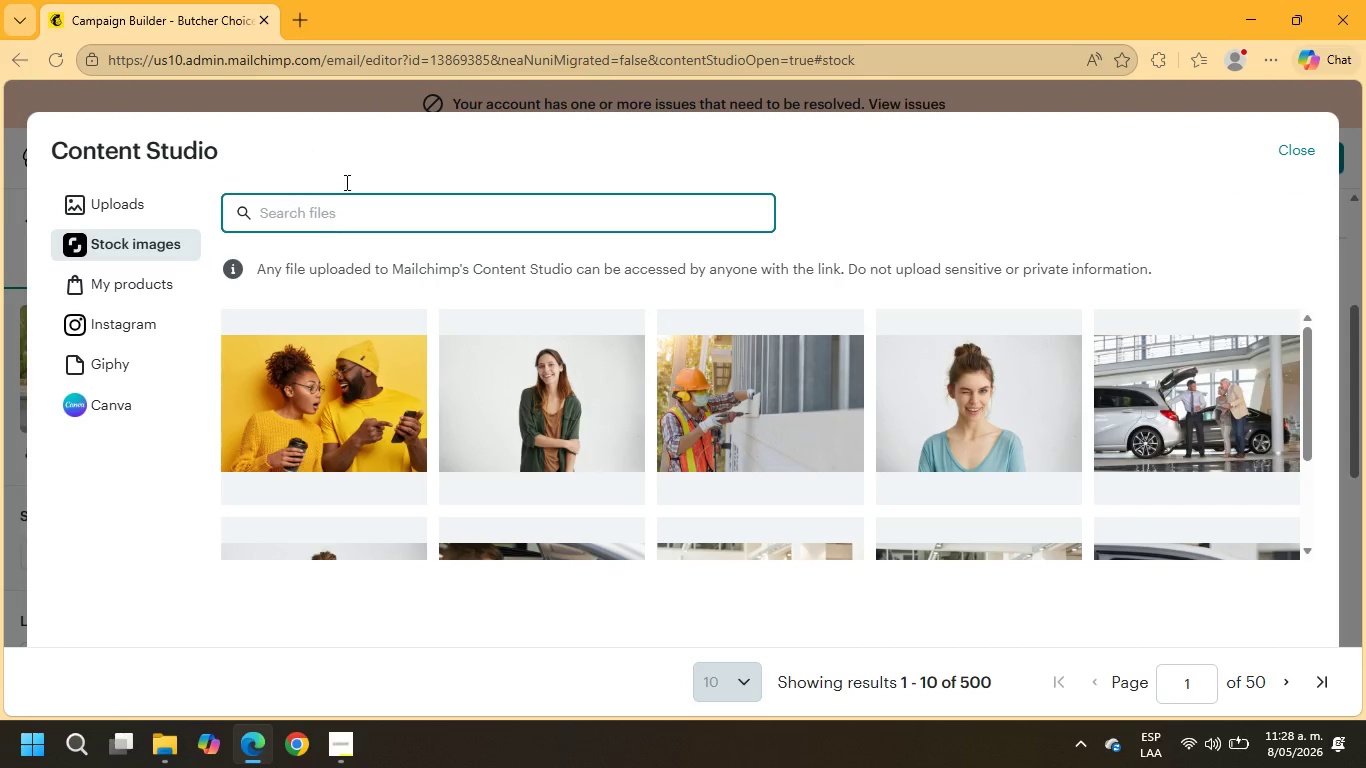 
type(steak premium)
 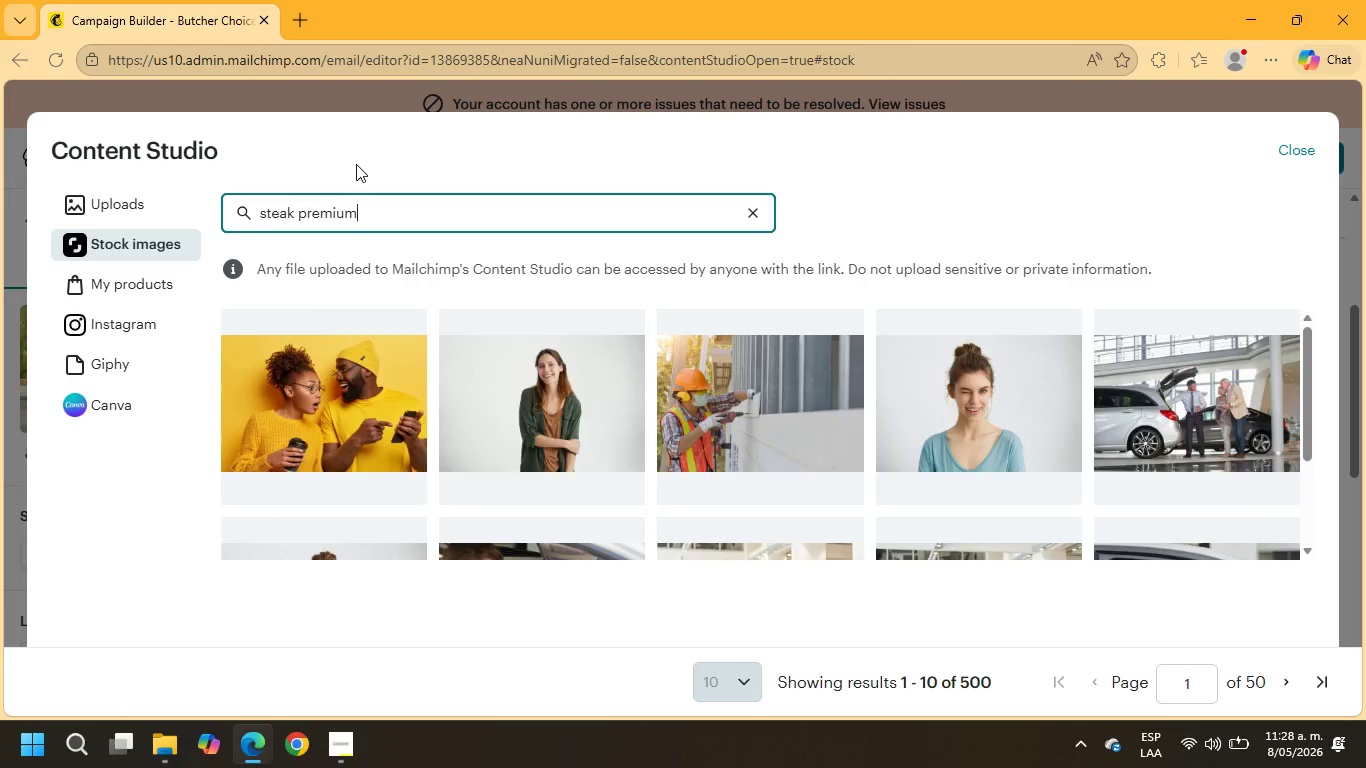 
key(Enter)
 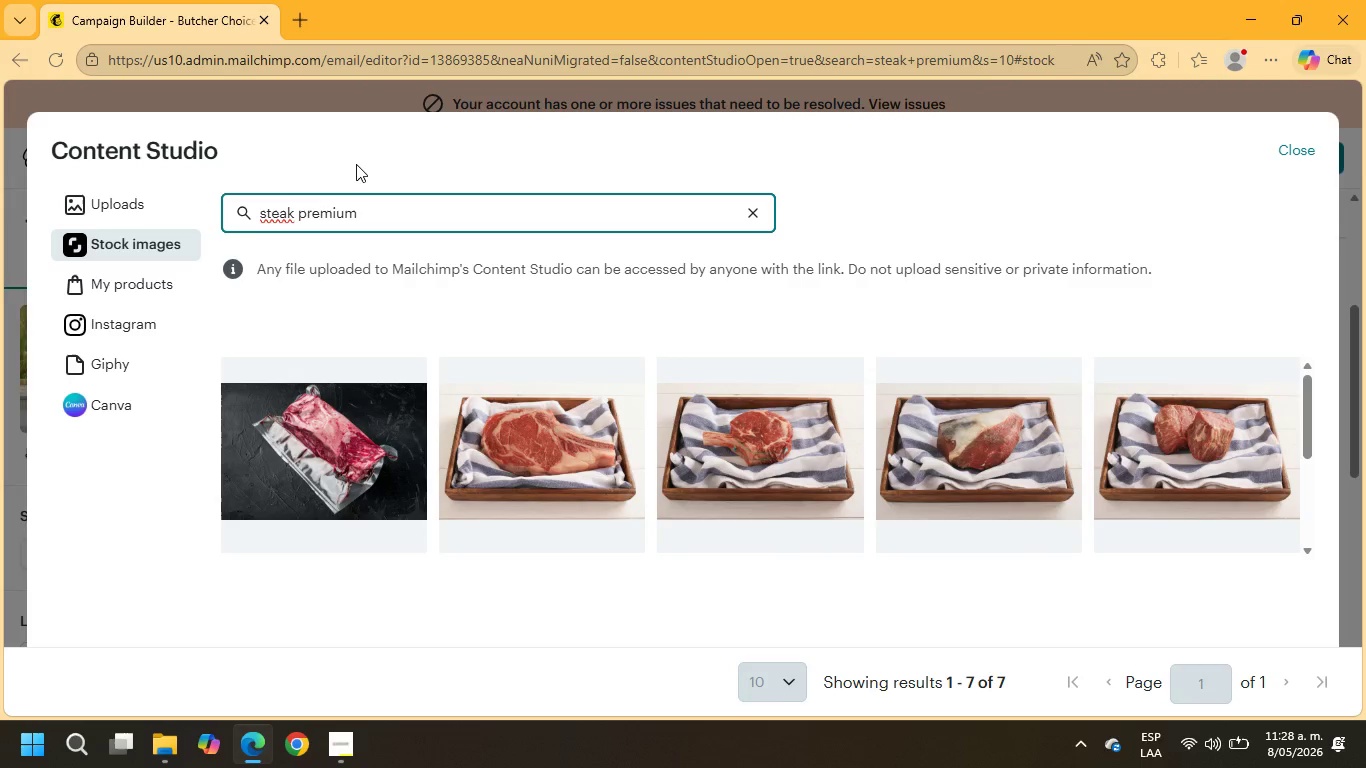 
wait(11.44)
 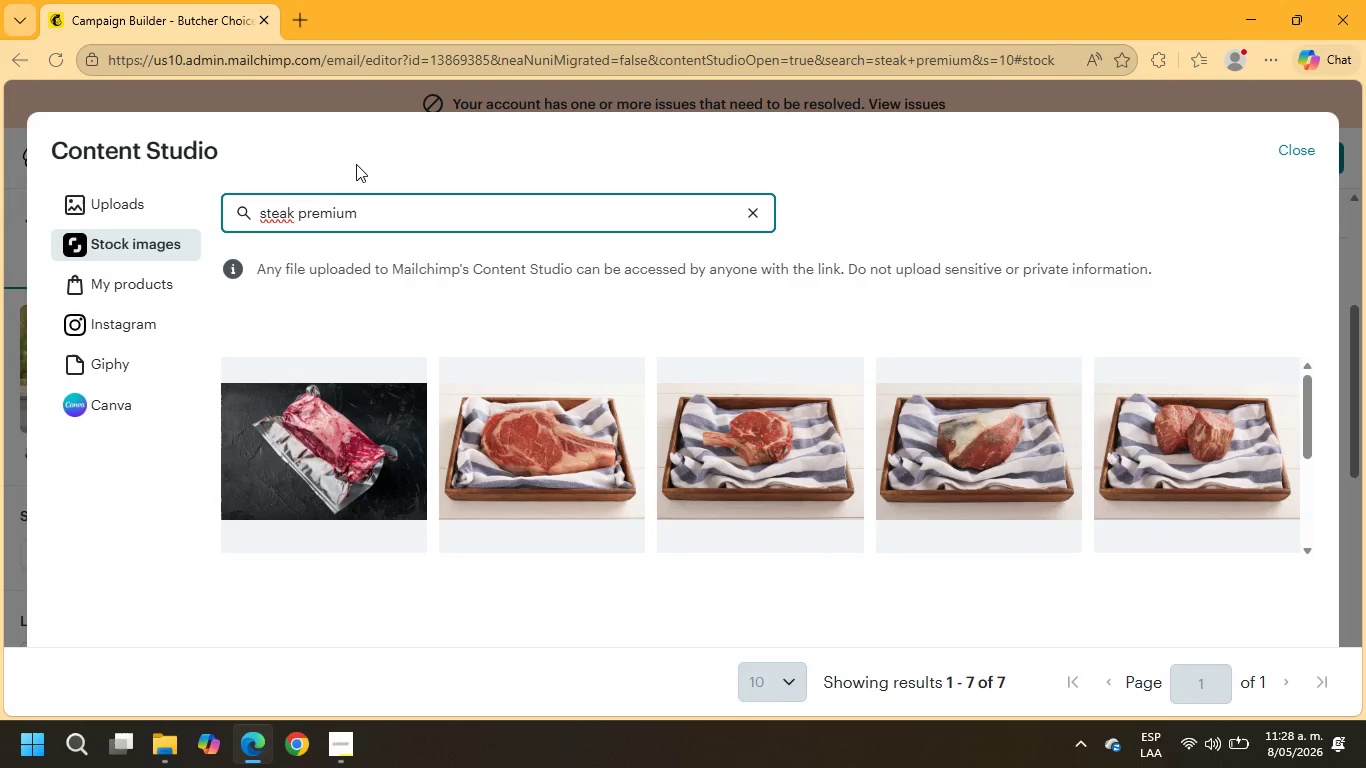 
left_click_drag(start_coordinate=[359, 209], to_coordinate=[293, 205])
 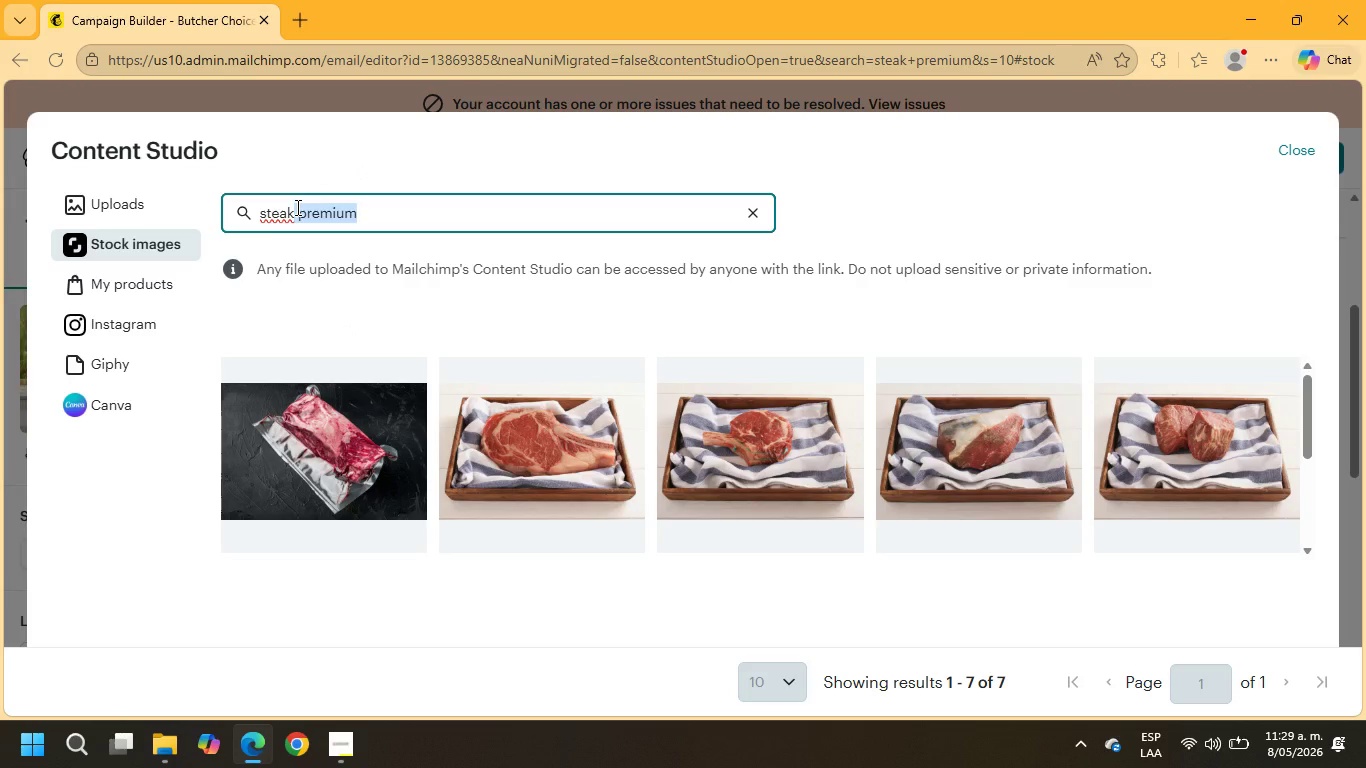 
key(Backspace)
 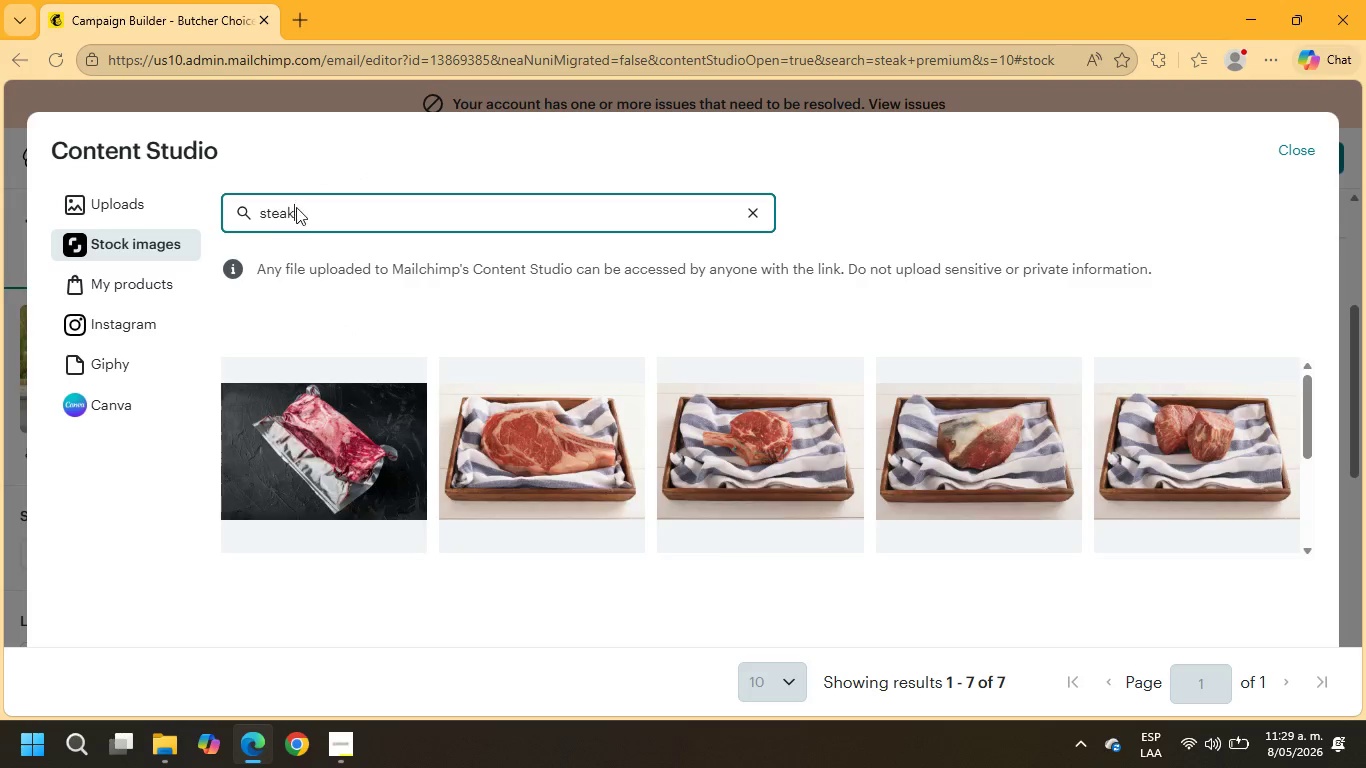 
key(Enter)
 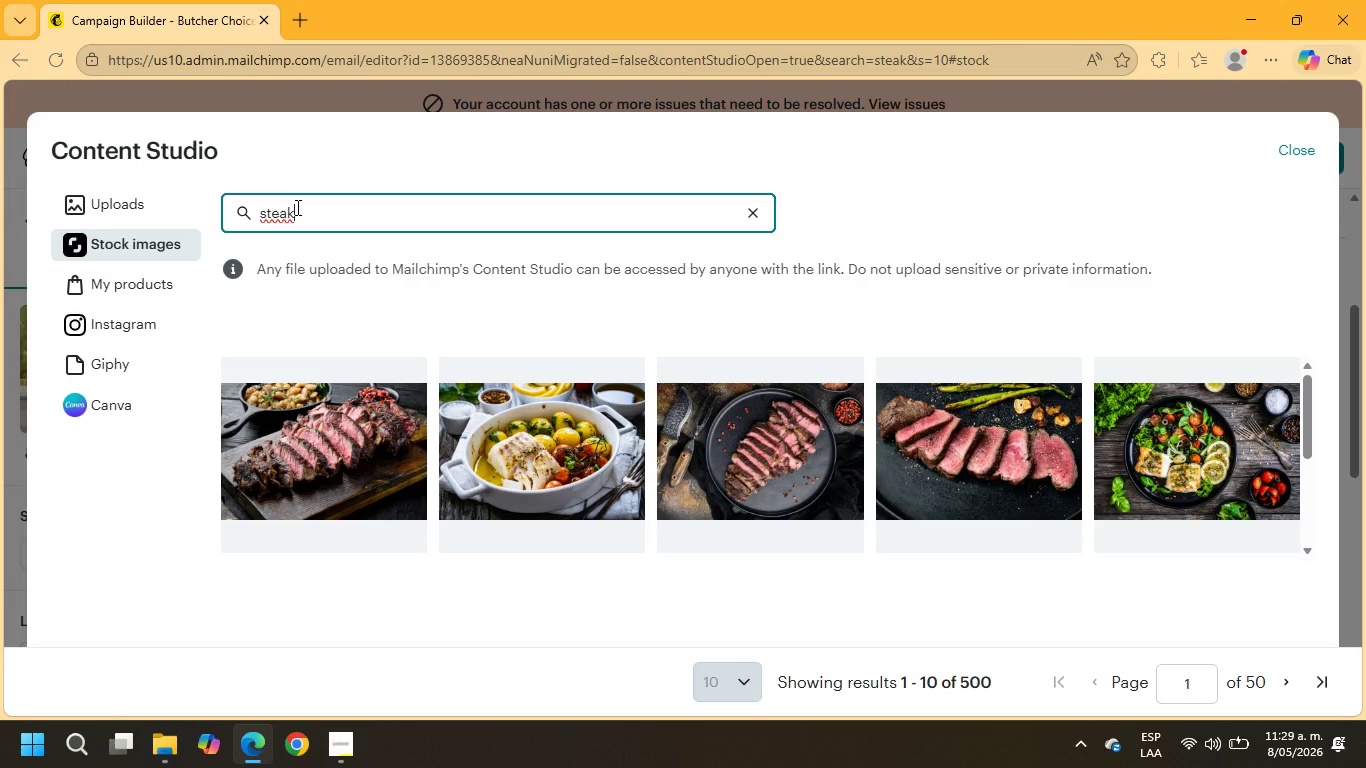 
wait(36.72)
 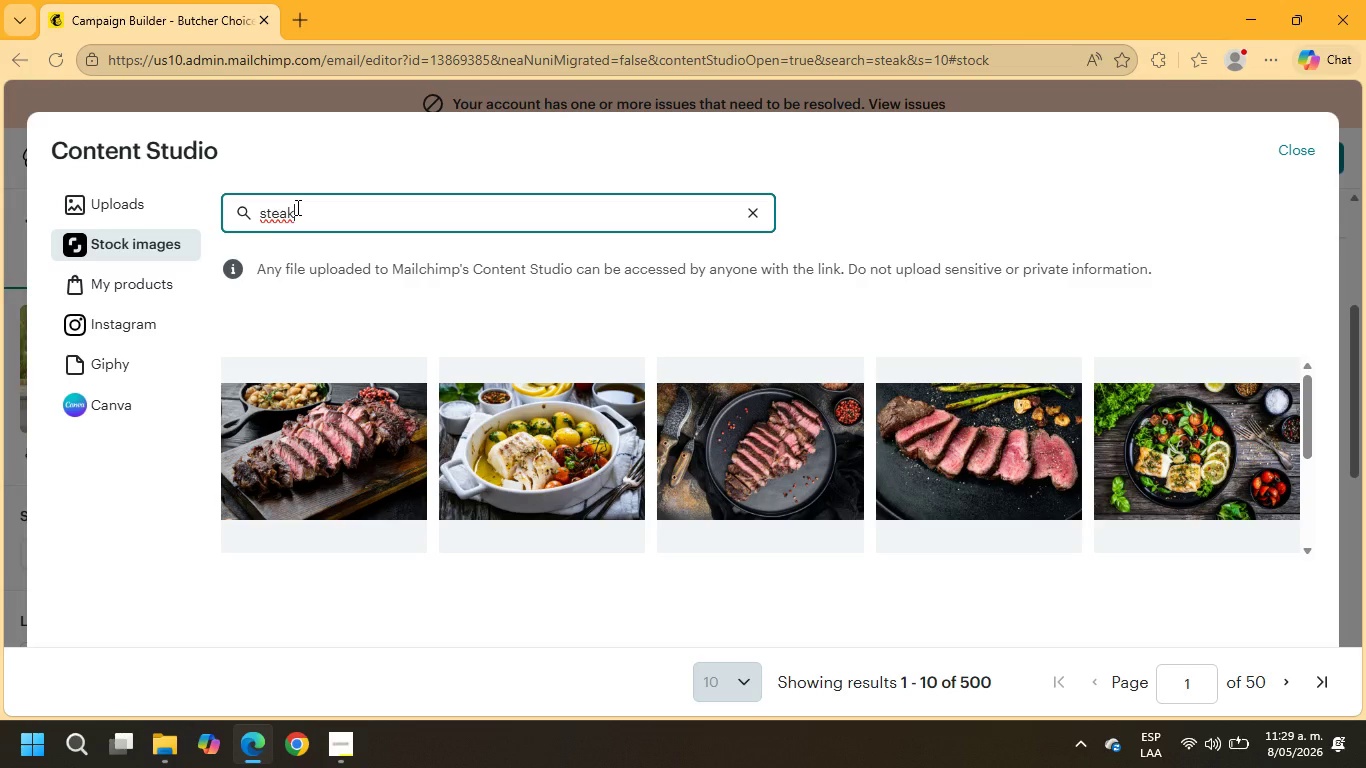 
mouse_move([1278, 17])
 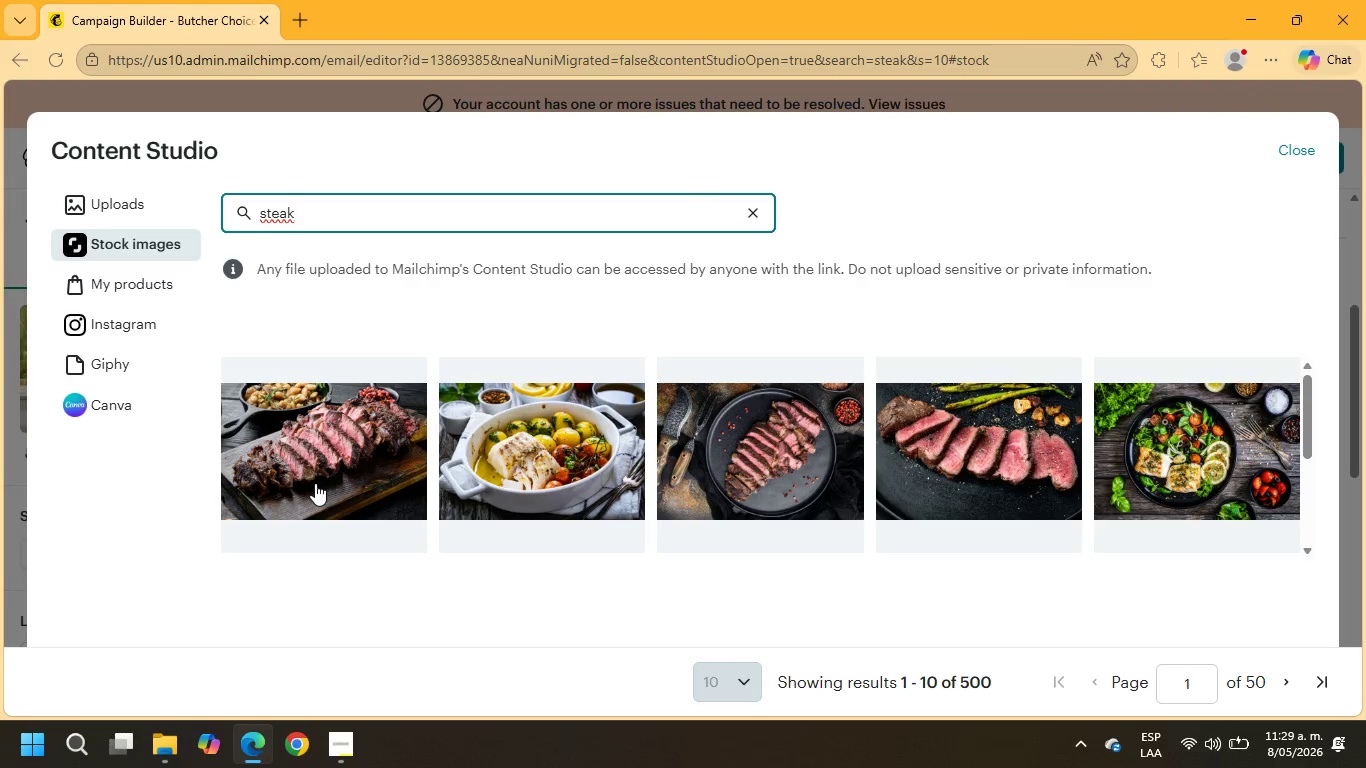 
left_click([308, 465])
 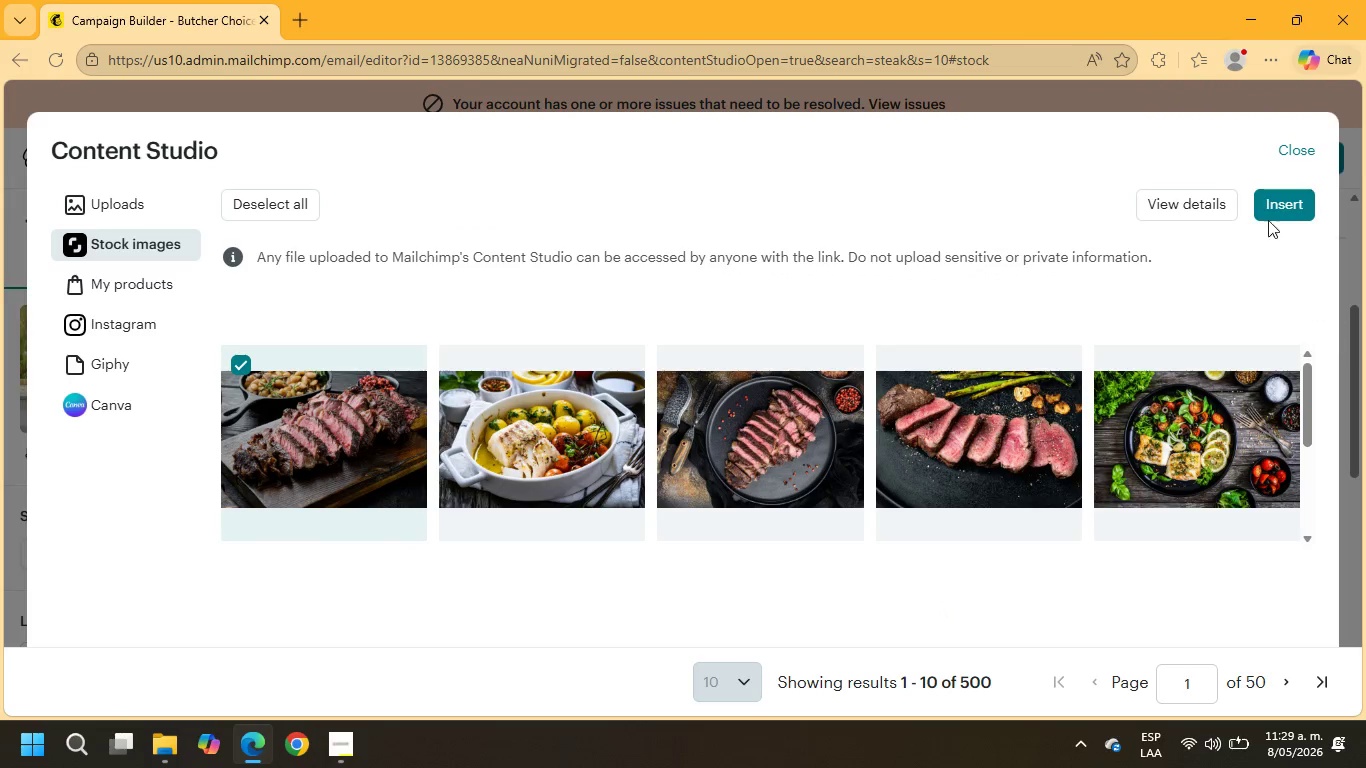 
left_click([1272, 201])
 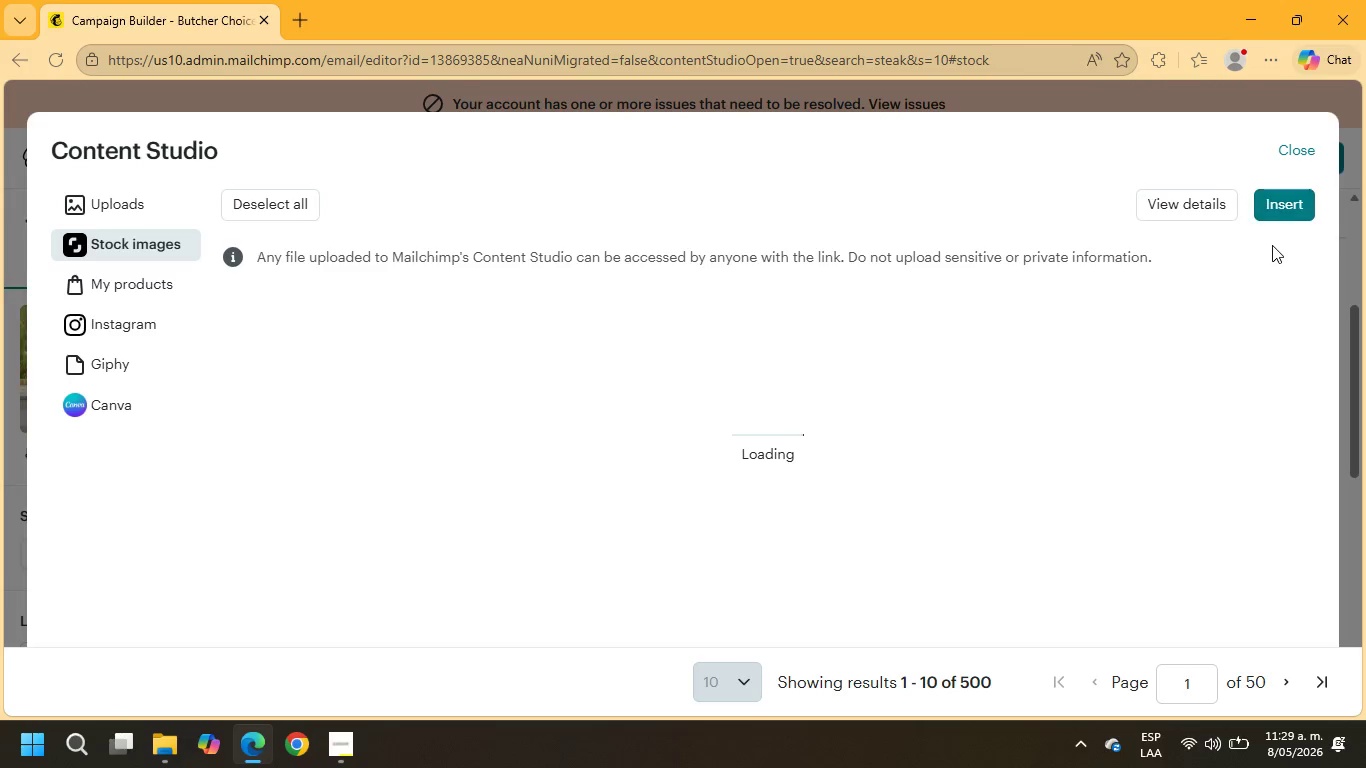 
wait(8.83)
 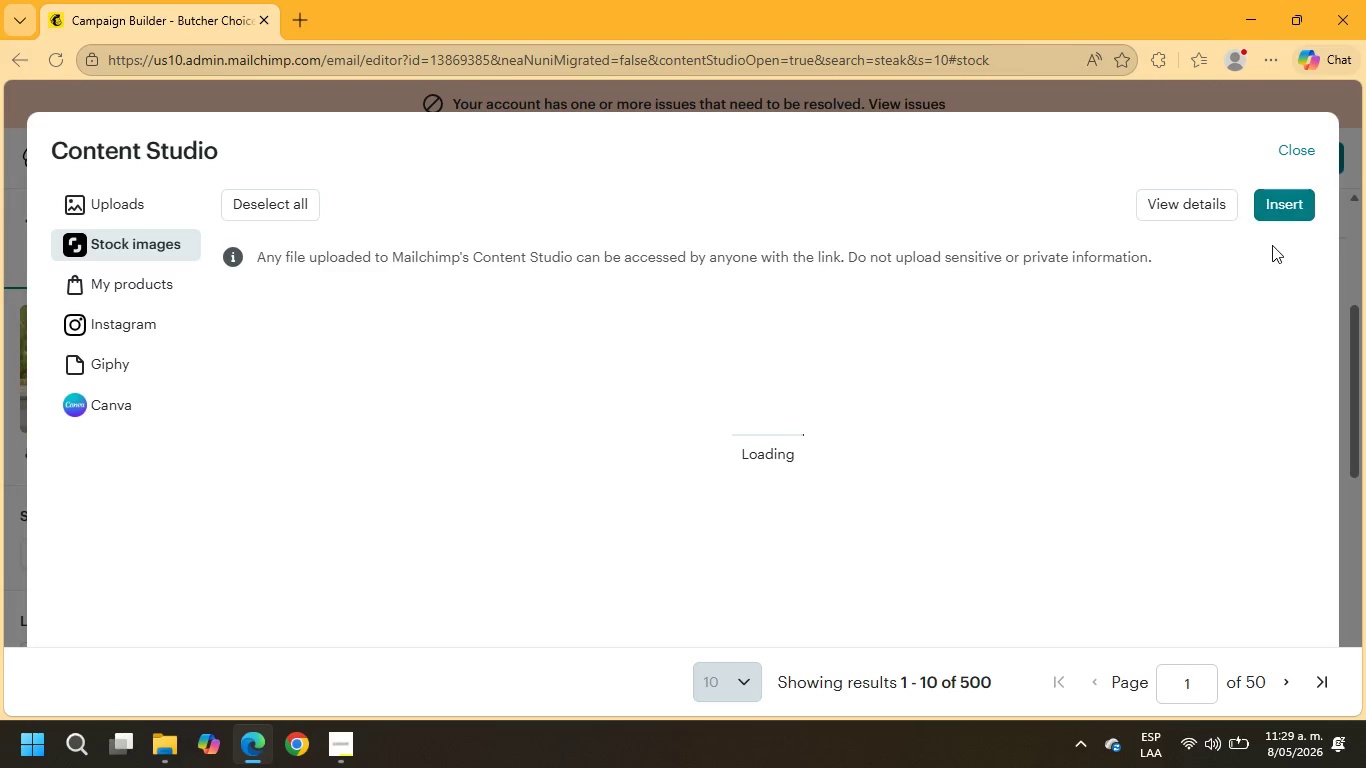 
scroll: coordinate [1201, 333], scroll_direction: up, amount: 4.0
 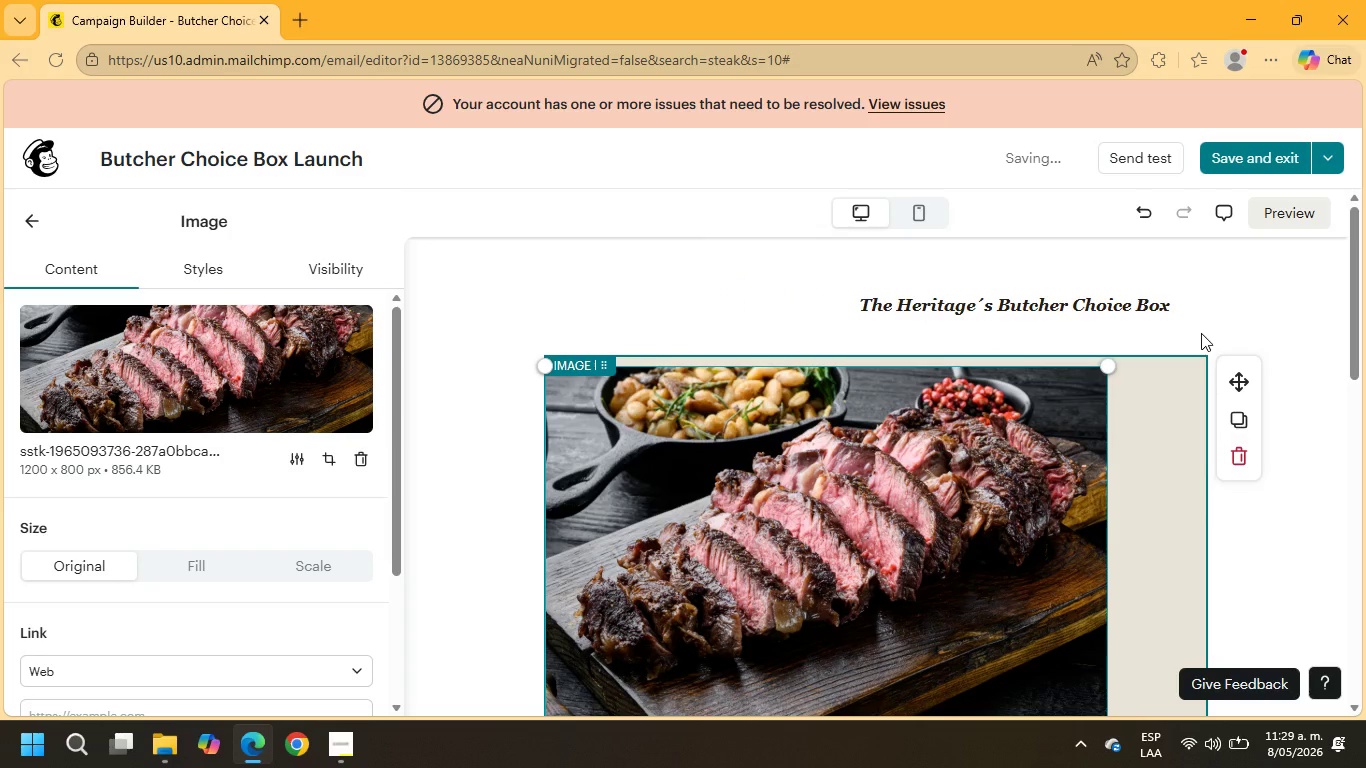 
scroll: coordinate [1201, 333], scroll_direction: down, amount: 3.0
 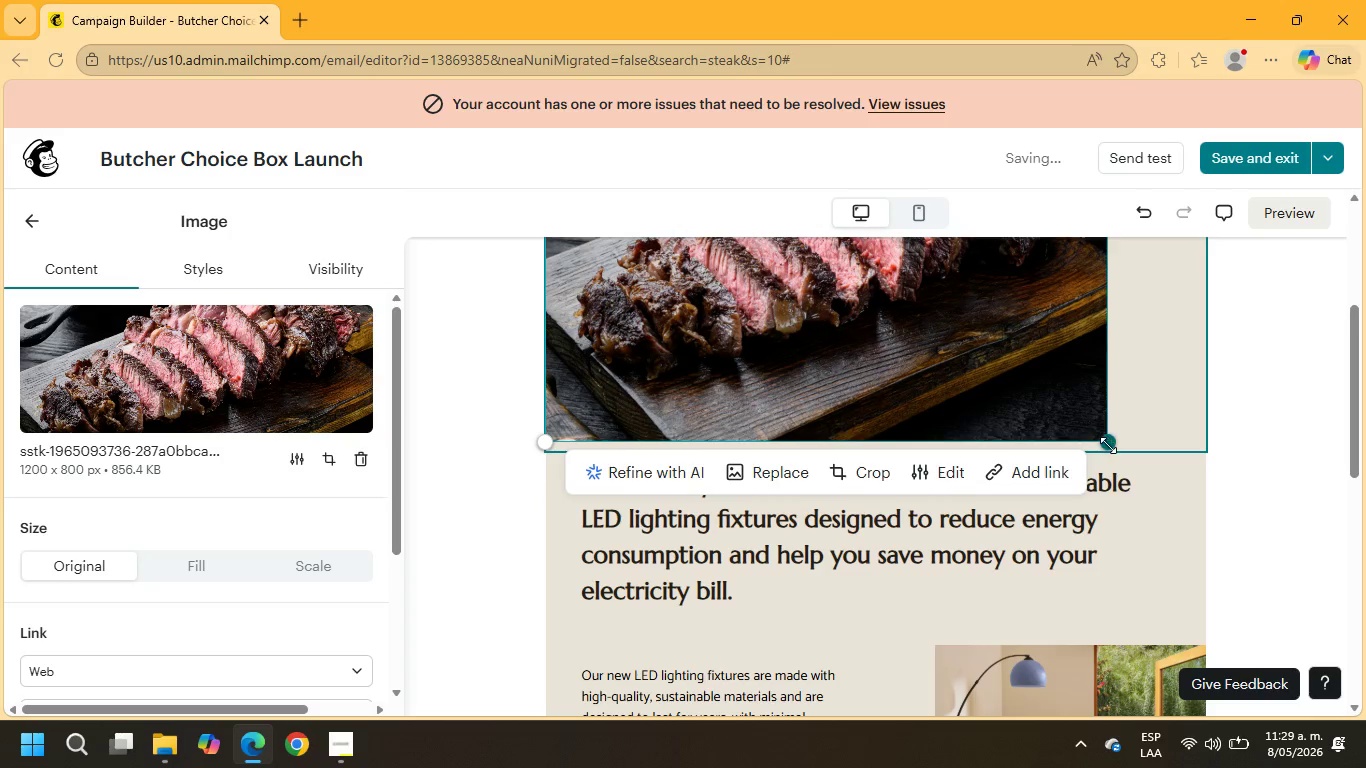 
left_click_drag(start_coordinate=[1108, 441], to_coordinate=[1256, 468])
 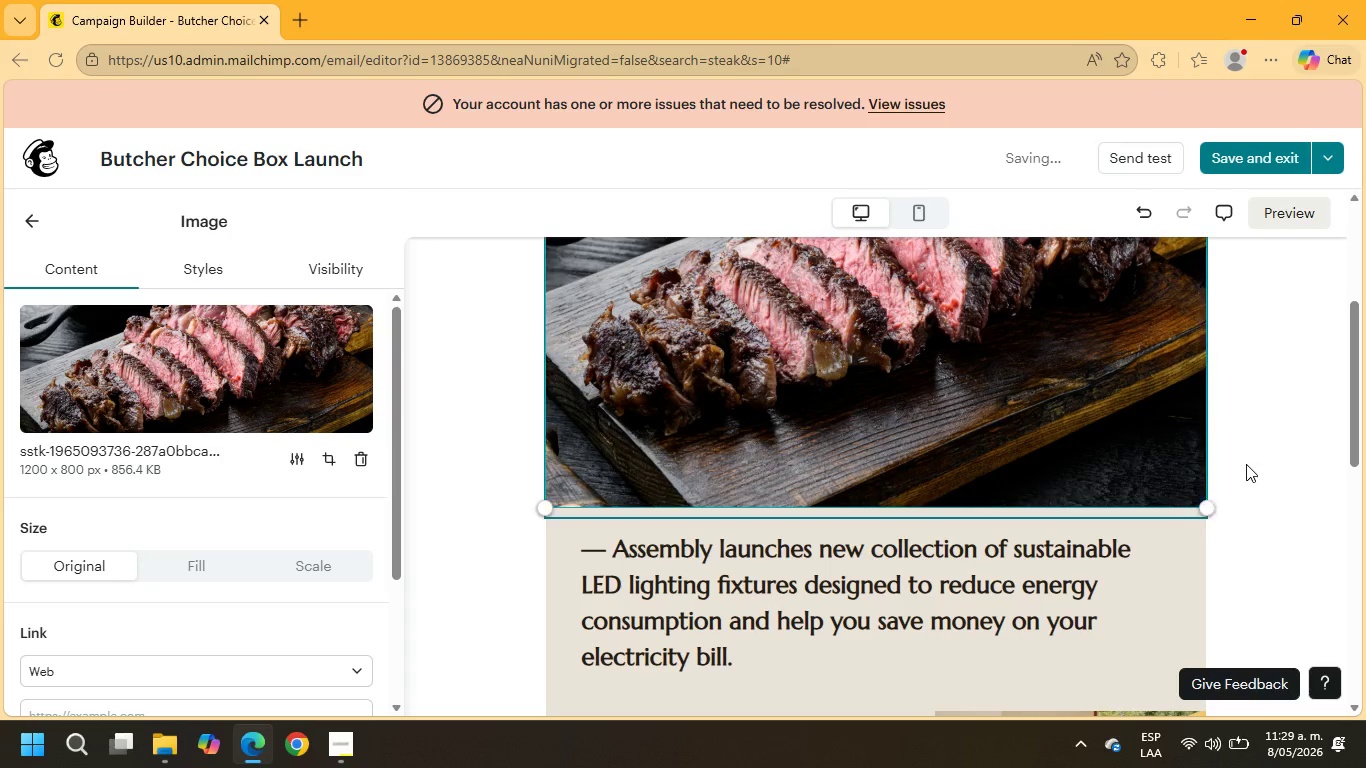 
scroll: coordinate [1244, 464], scroll_direction: up, amount: 5.0
 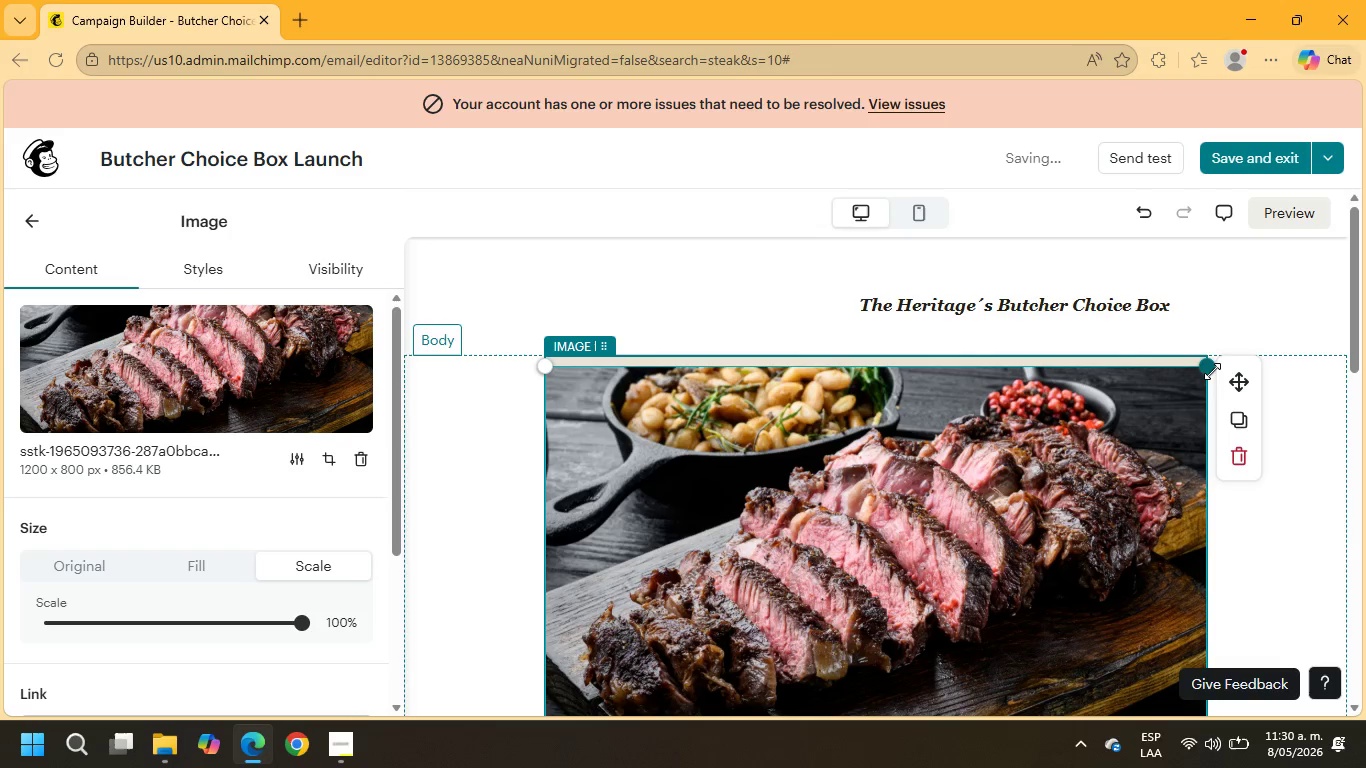 
left_click_drag(start_coordinate=[1211, 370], to_coordinate=[1218, 342])
 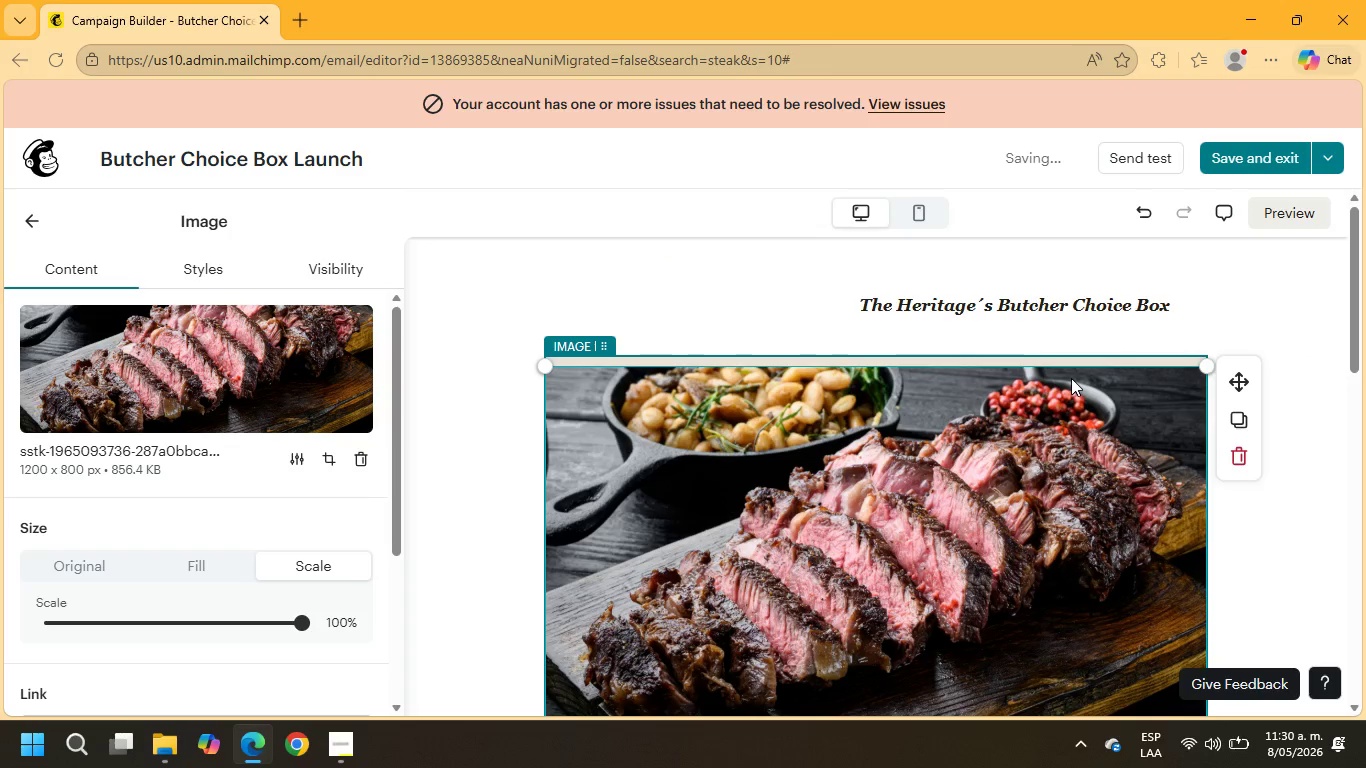 
scroll: coordinate [104, 544], scroll_direction: down, amount: 7.0
 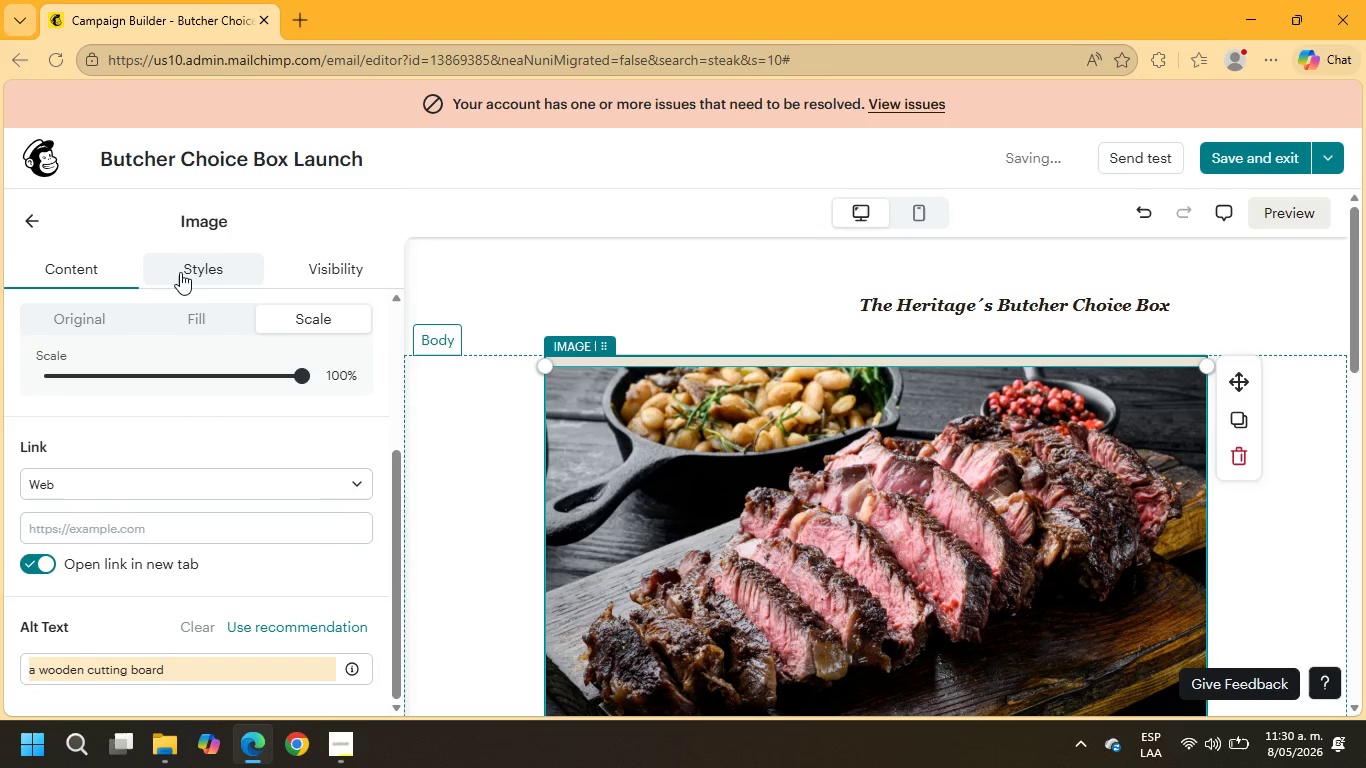 
left_click([180, 272])
 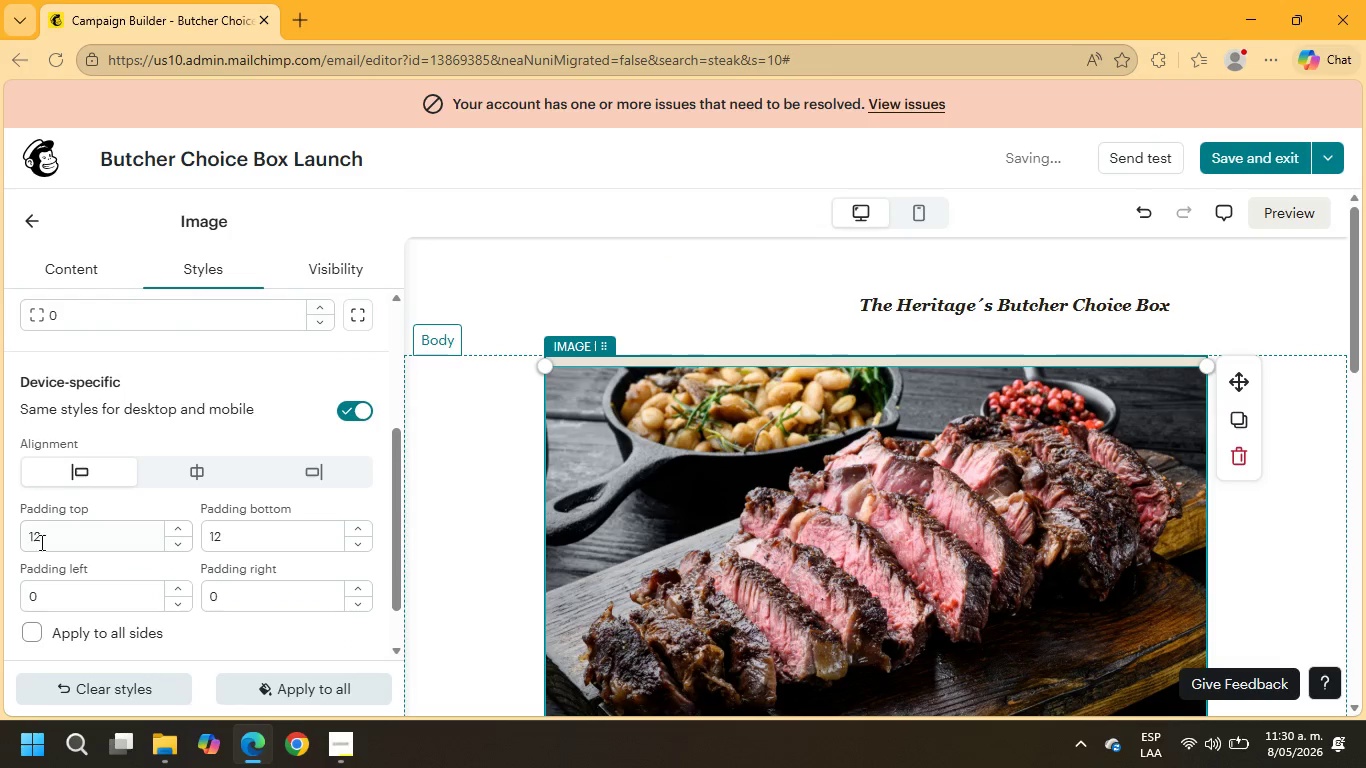 
left_click_drag(start_coordinate=[46, 527], to_coordinate=[0, 524])
 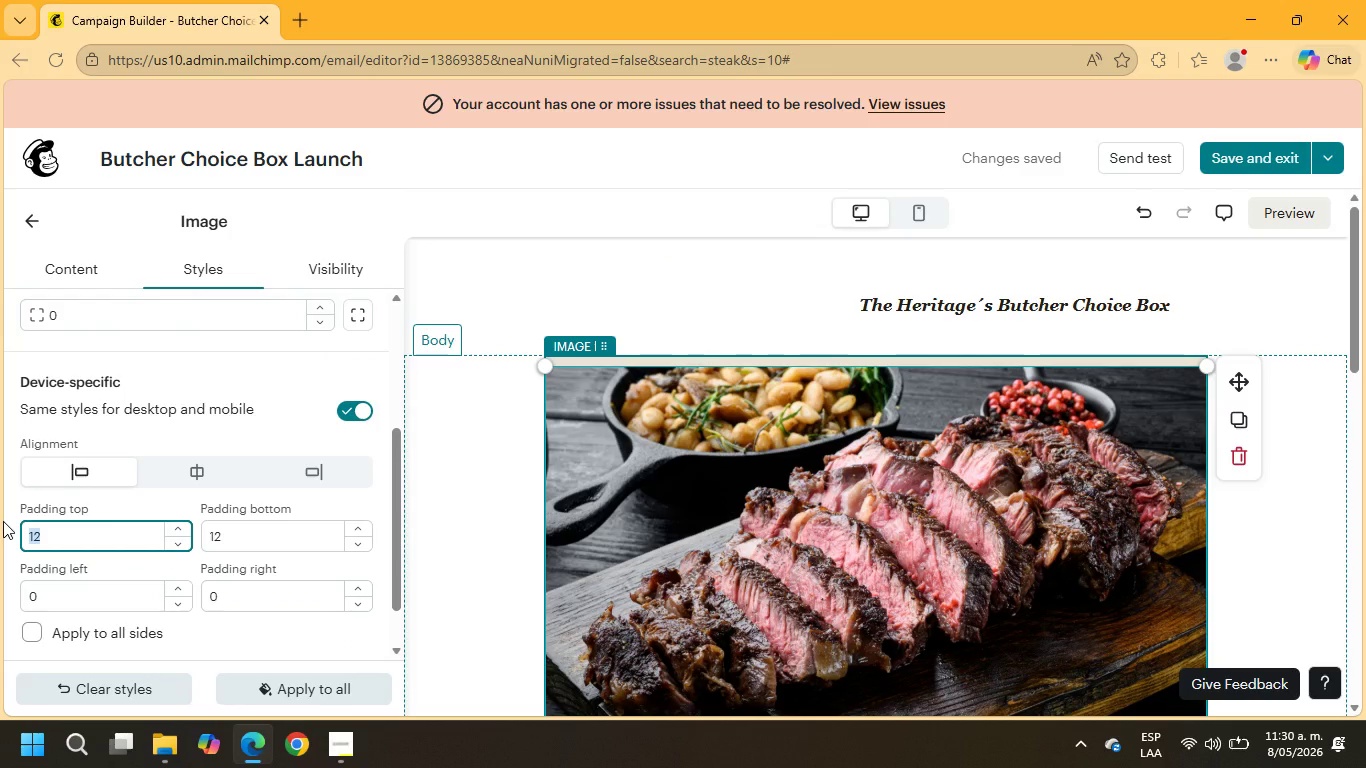 
key(Numpad0)
 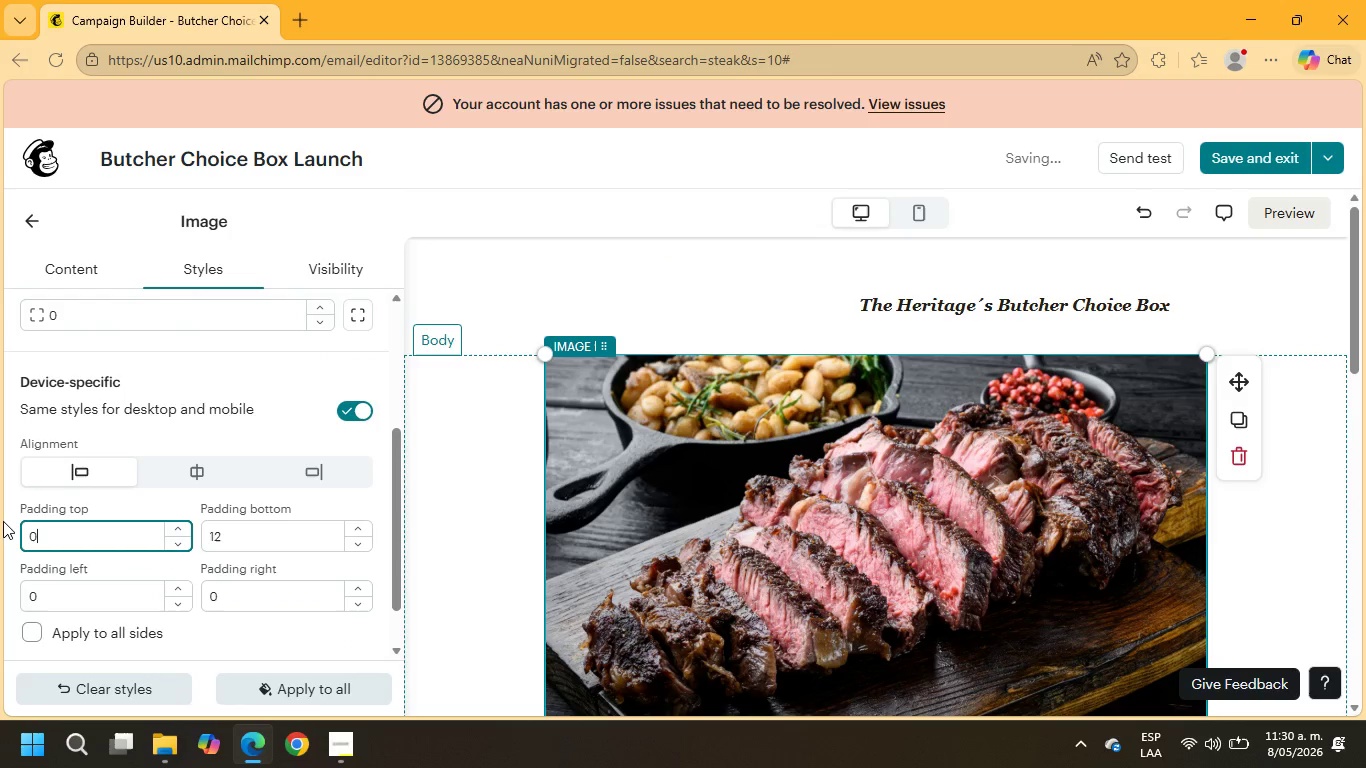 
key(NumpadEnter)
 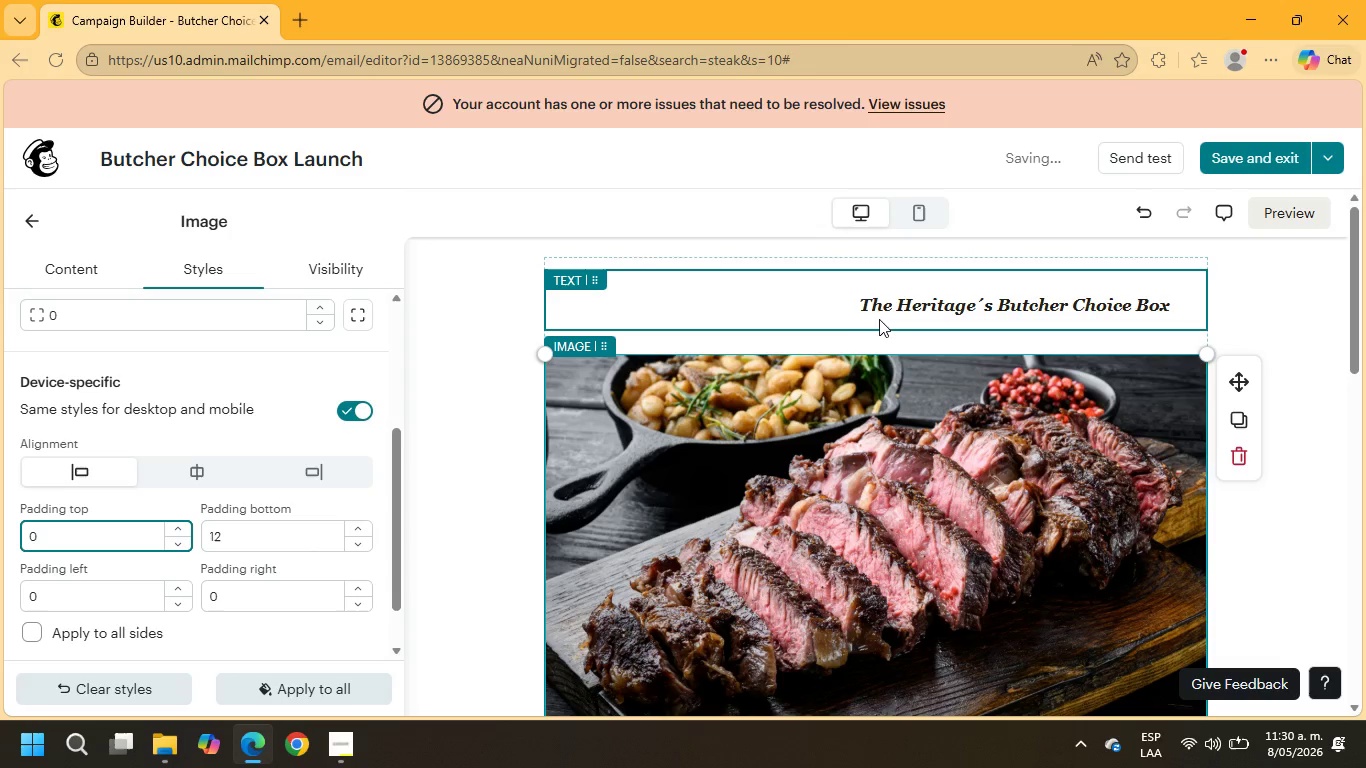 
left_click_drag(start_coordinate=[855, 301], to_coordinate=[1180, 302])
 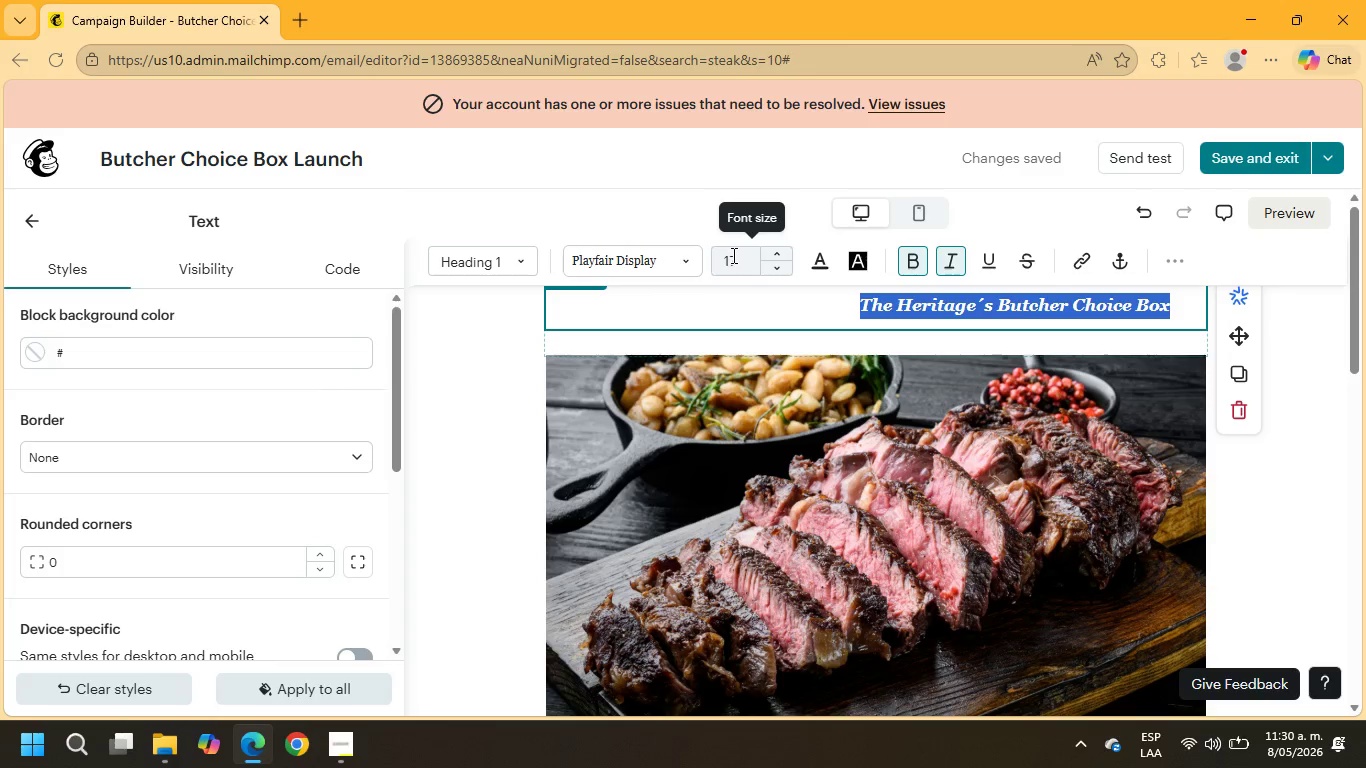 
left_click_drag(start_coordinate=[736, 257], to_coordinate=[722, 259])
 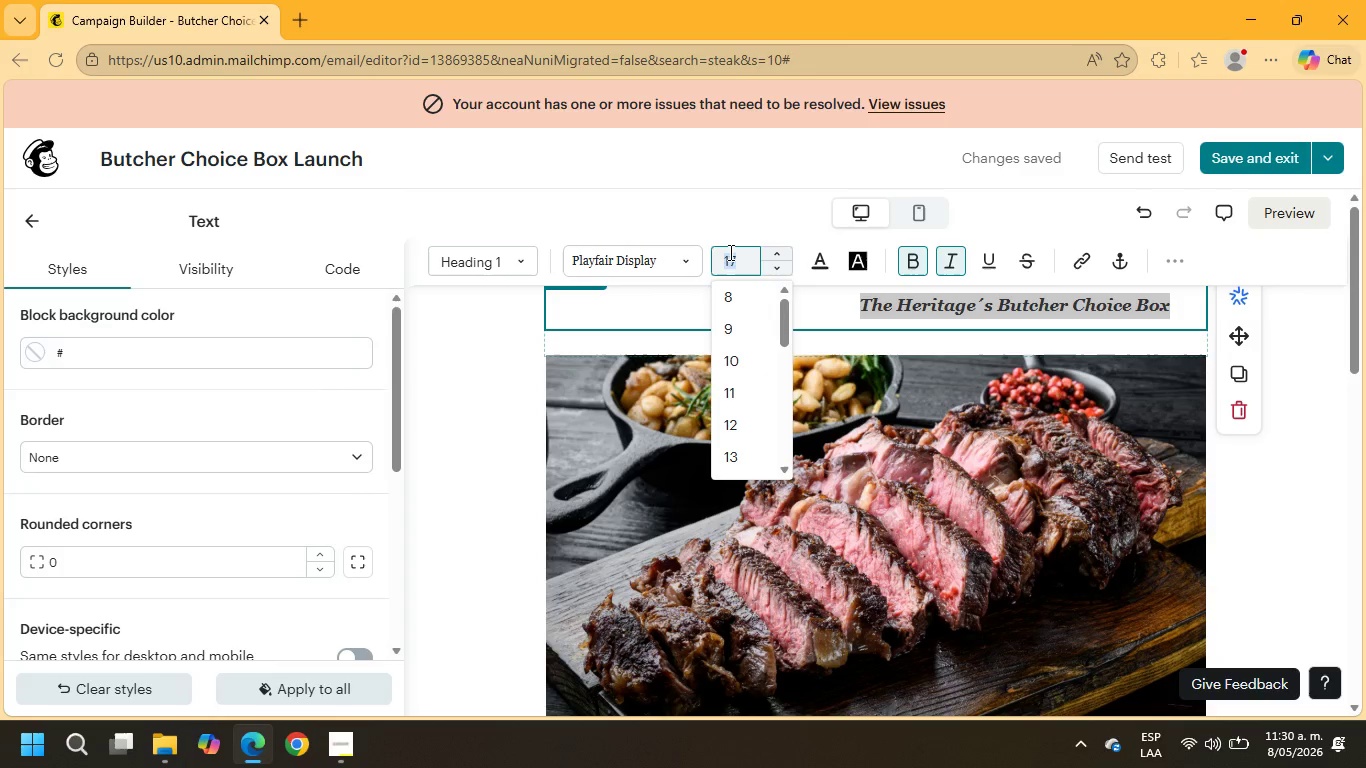 
key(Numpad2)
 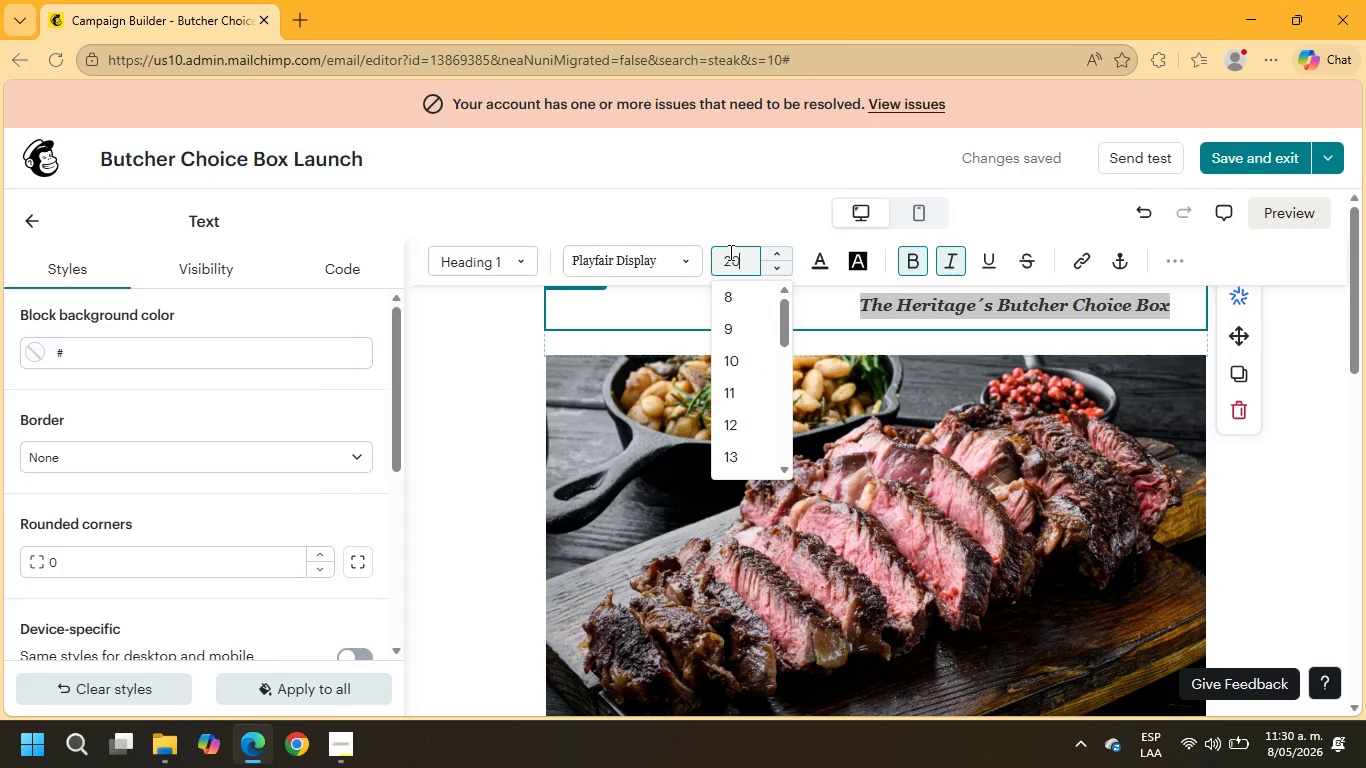 
key(Numpad0)
 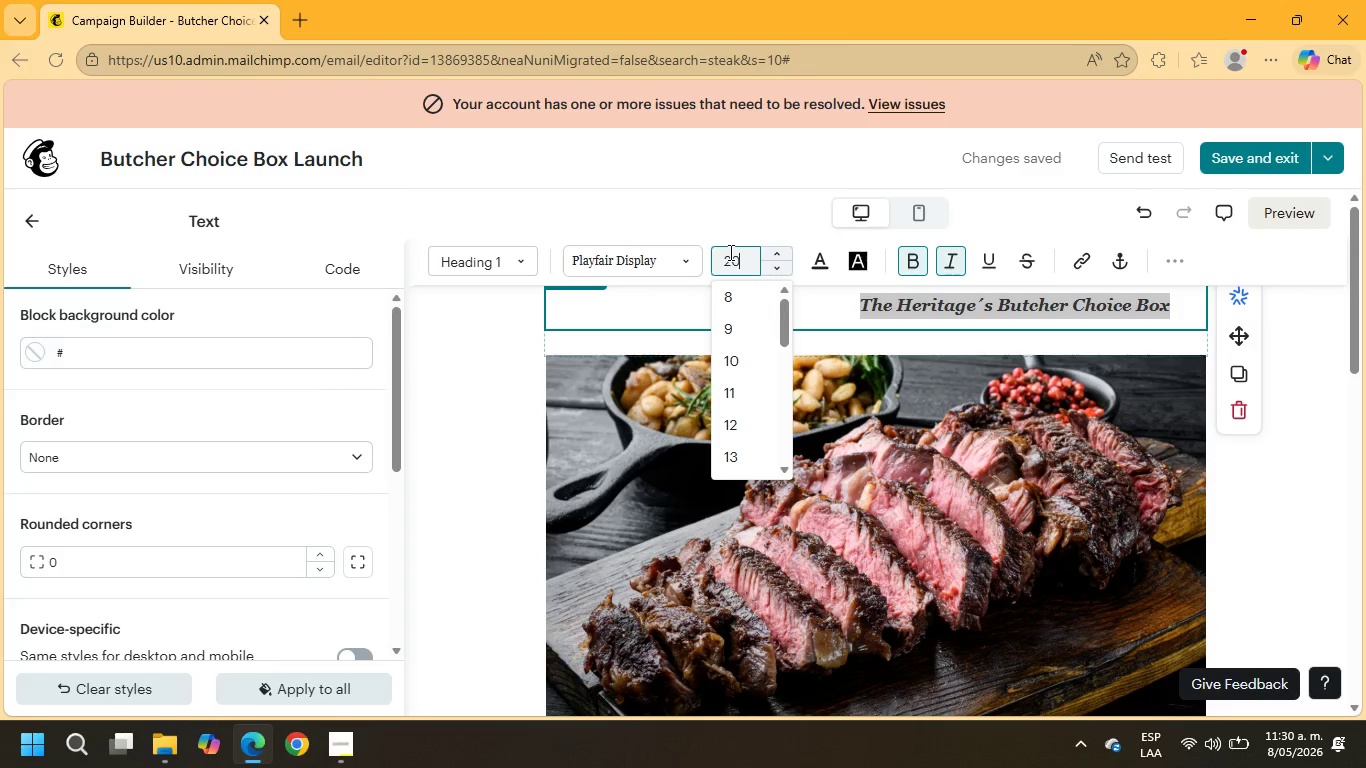 
key(NumpadEnter)
 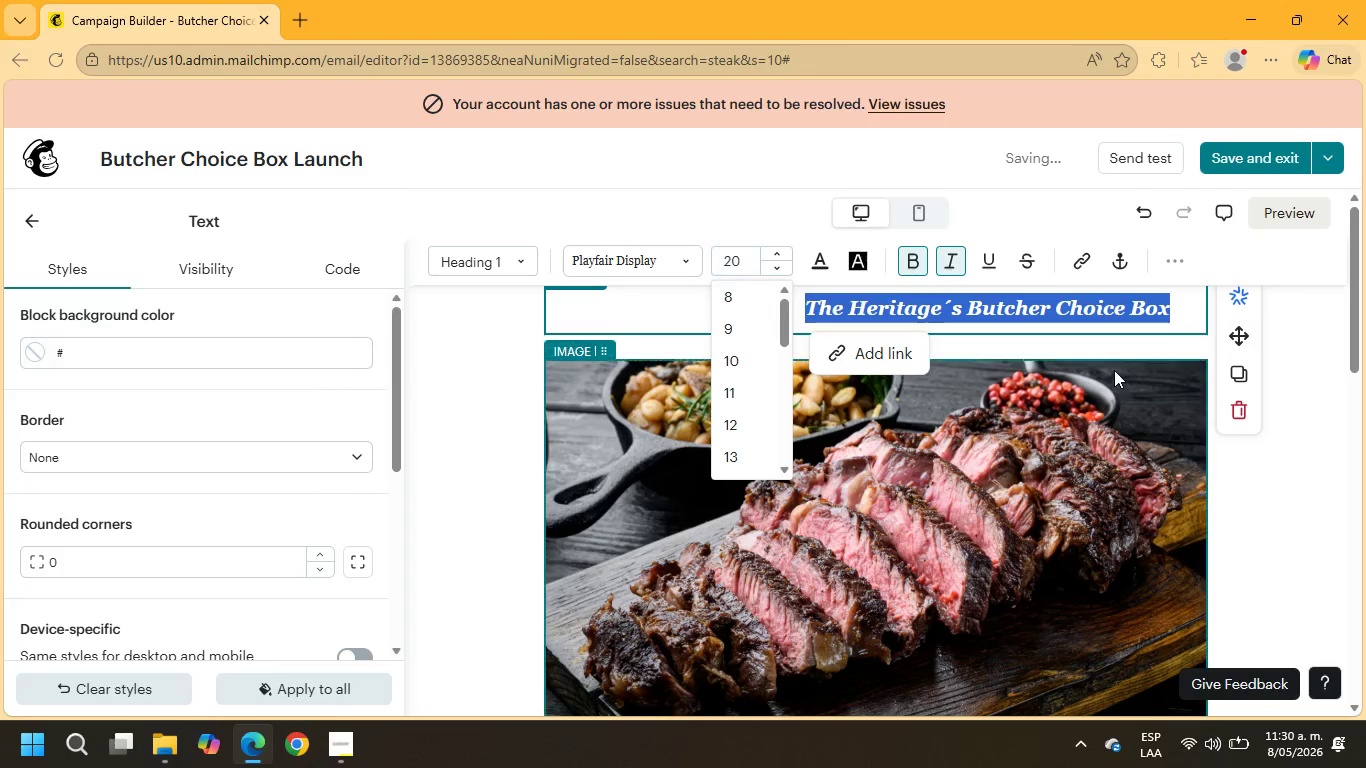 
left_click([1102, 345])
 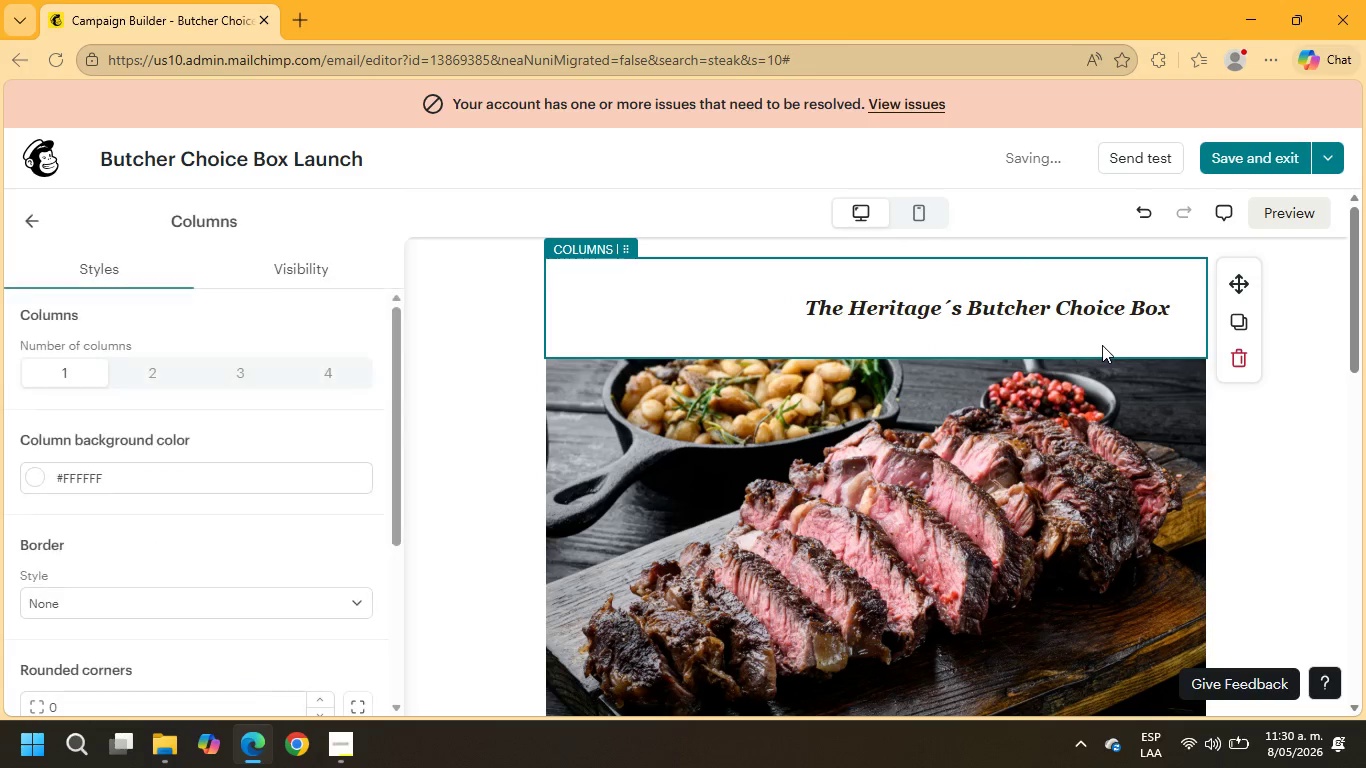 
left_click([1102, 345])
 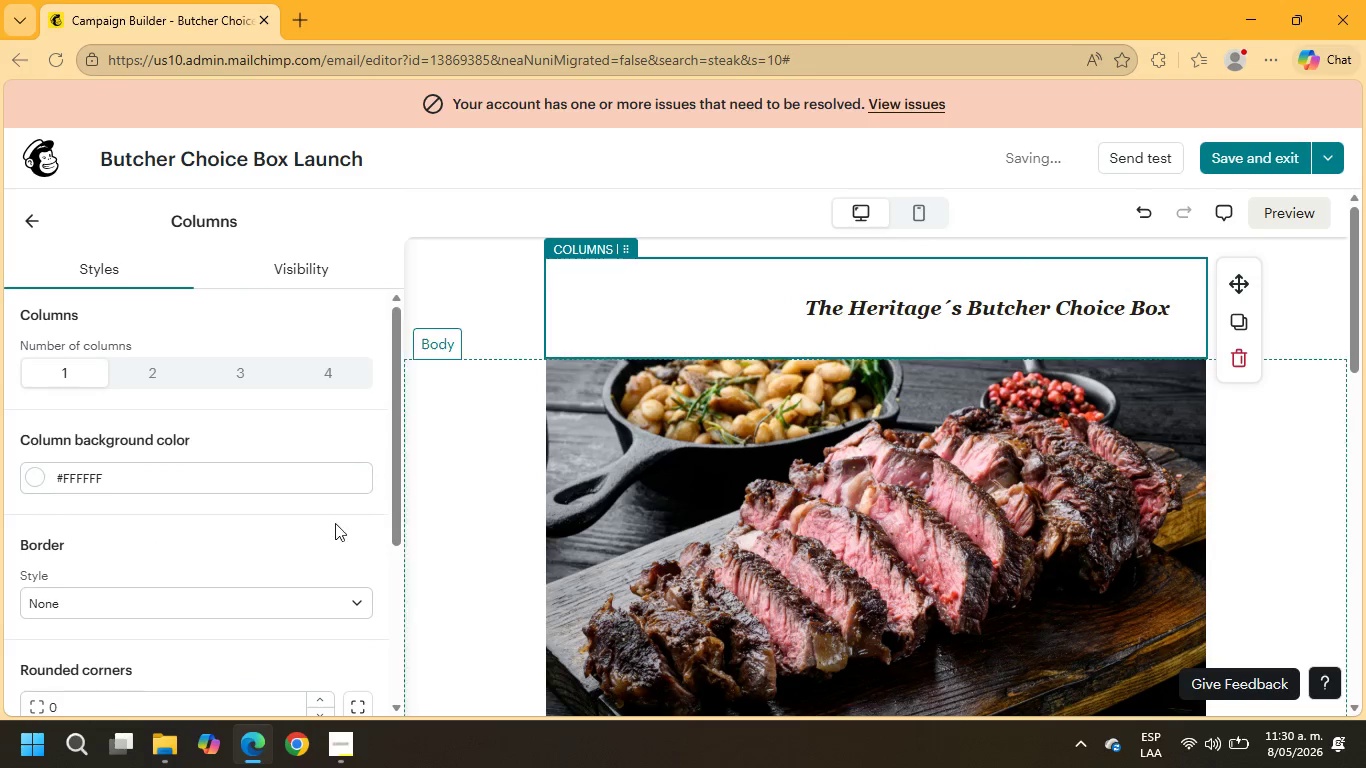 
scroll: coordinate [325, 527], scroll_direction: down, amount: 3.0
 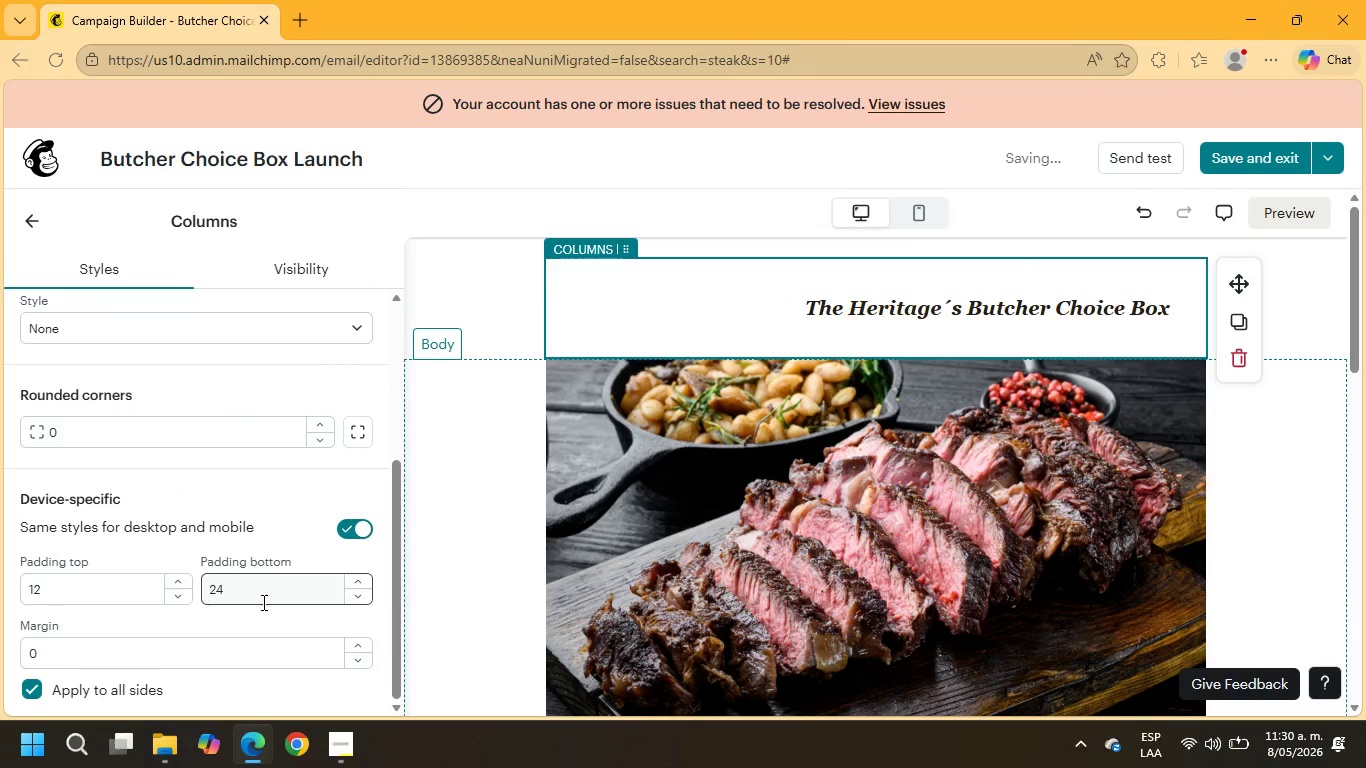 
left_click_drag(start_coordinate=[255, 598], to_coordinate=[178, 596])
 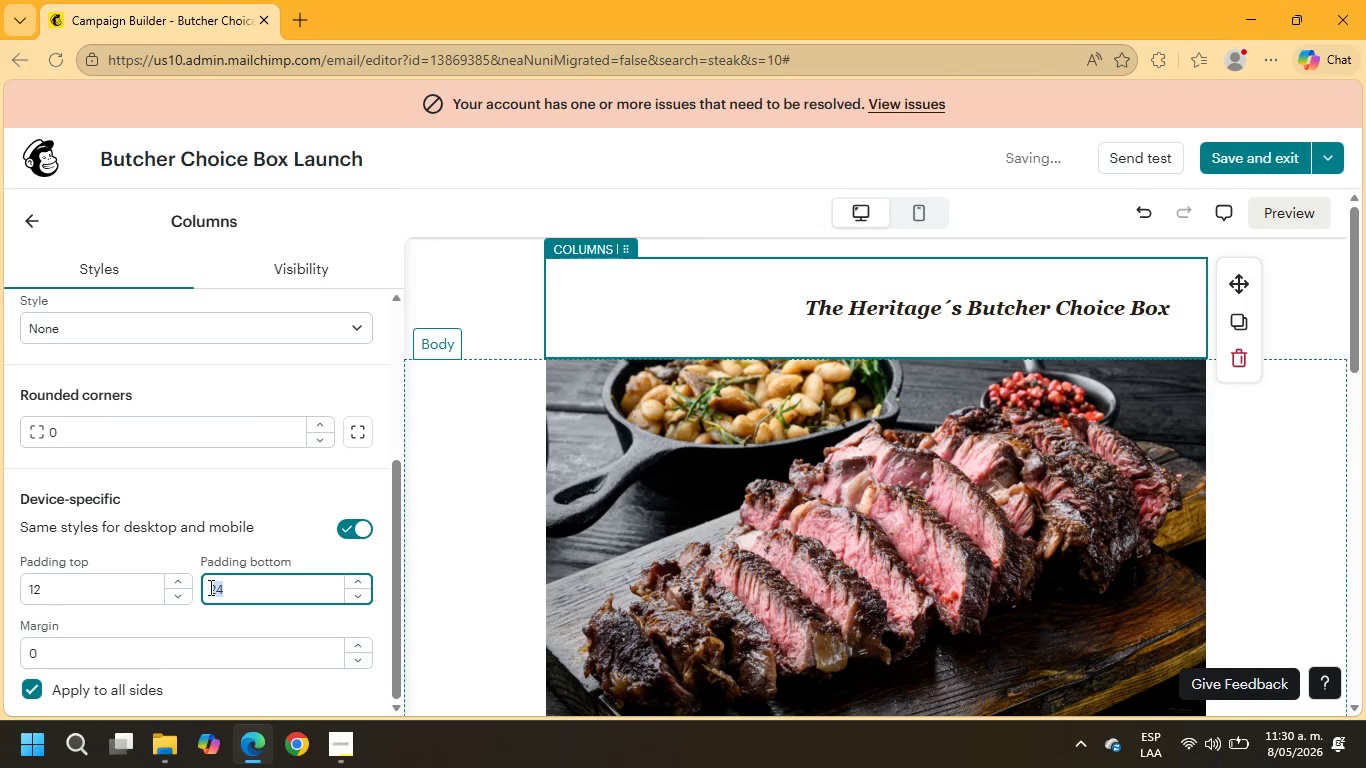 
key(Numpad1)
 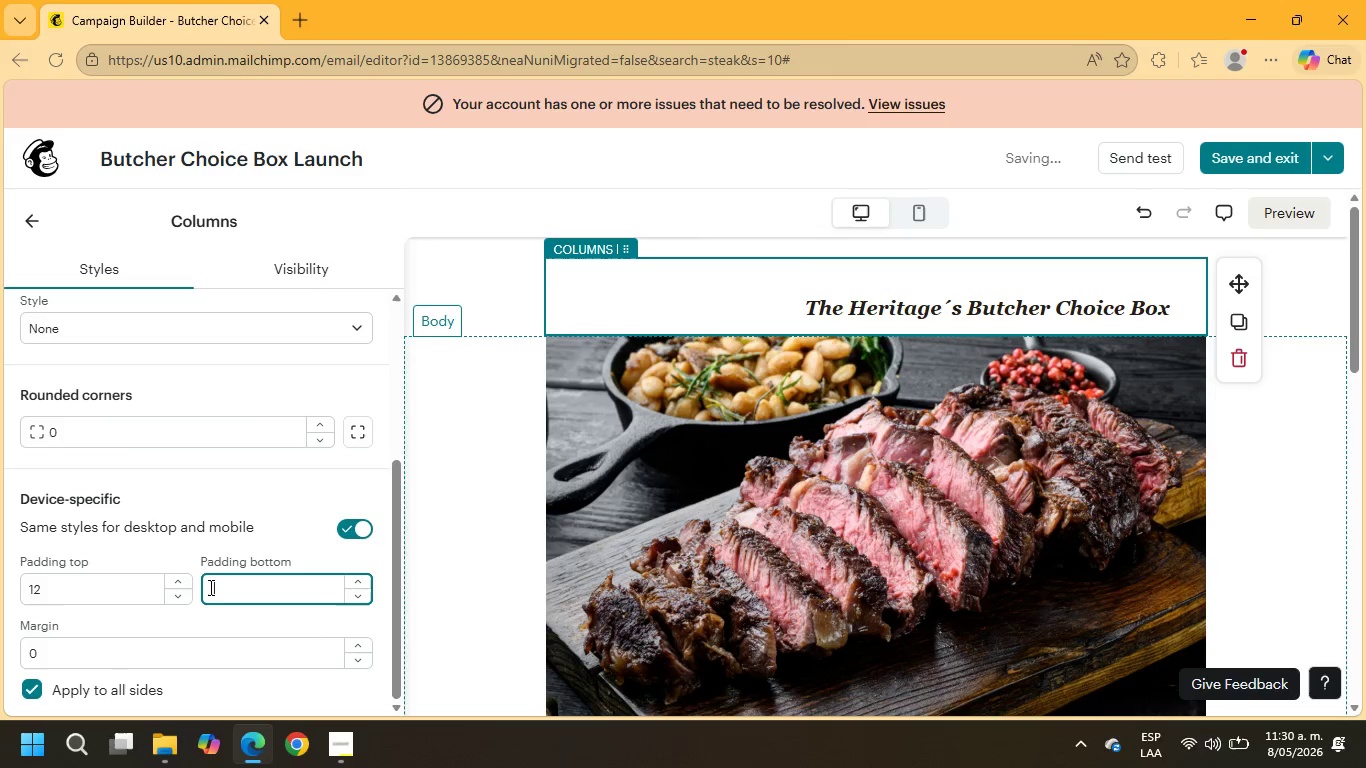 
key(Numpad0)
 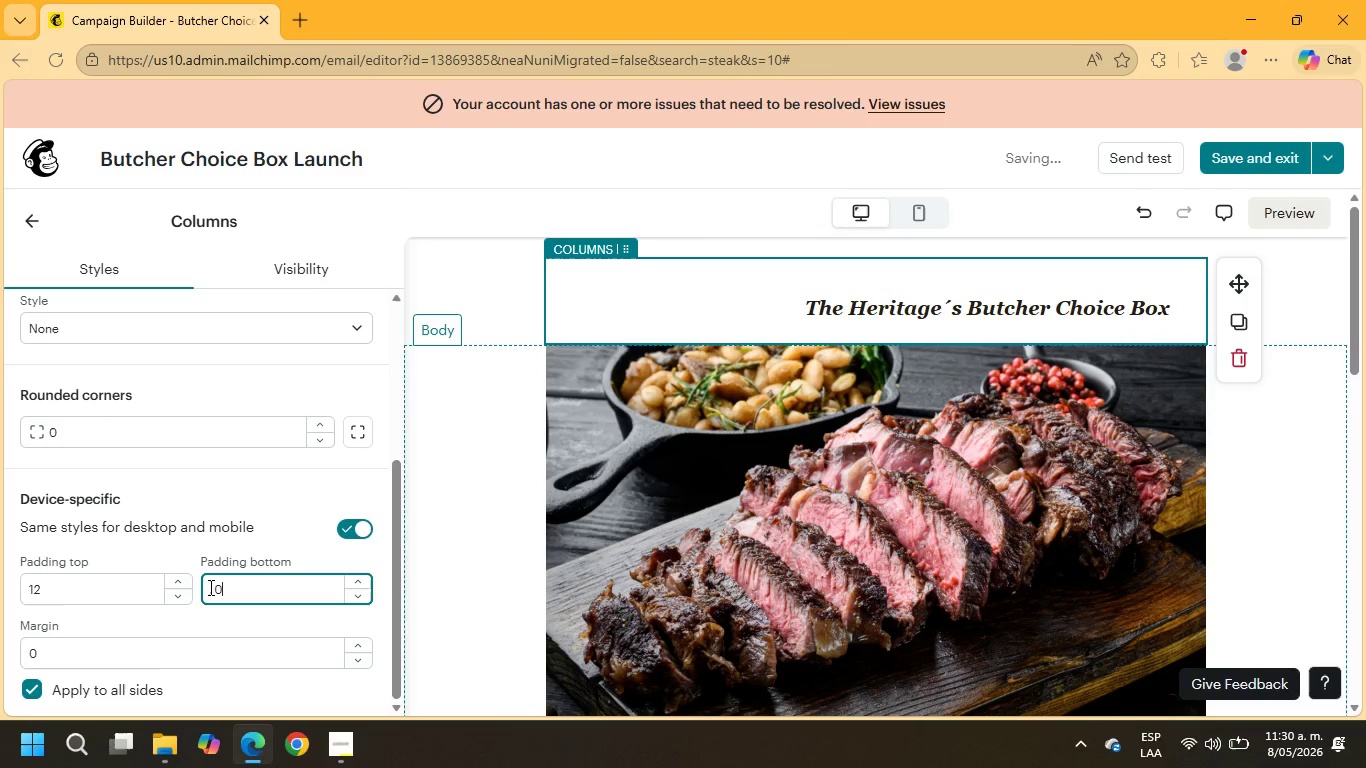 
key(NumpadEnter)
 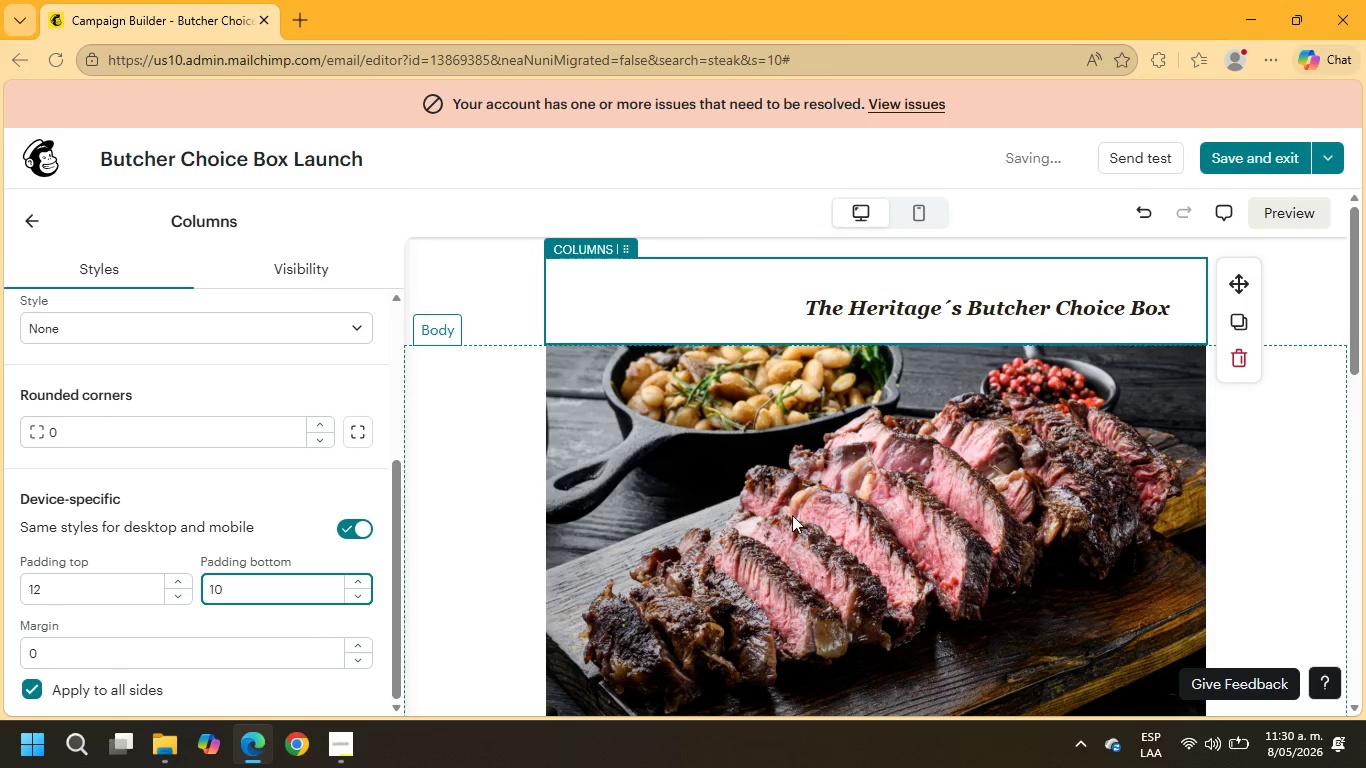 
scroll: coordinate [820, 498], scroll_direction: down, amount: 6.0
 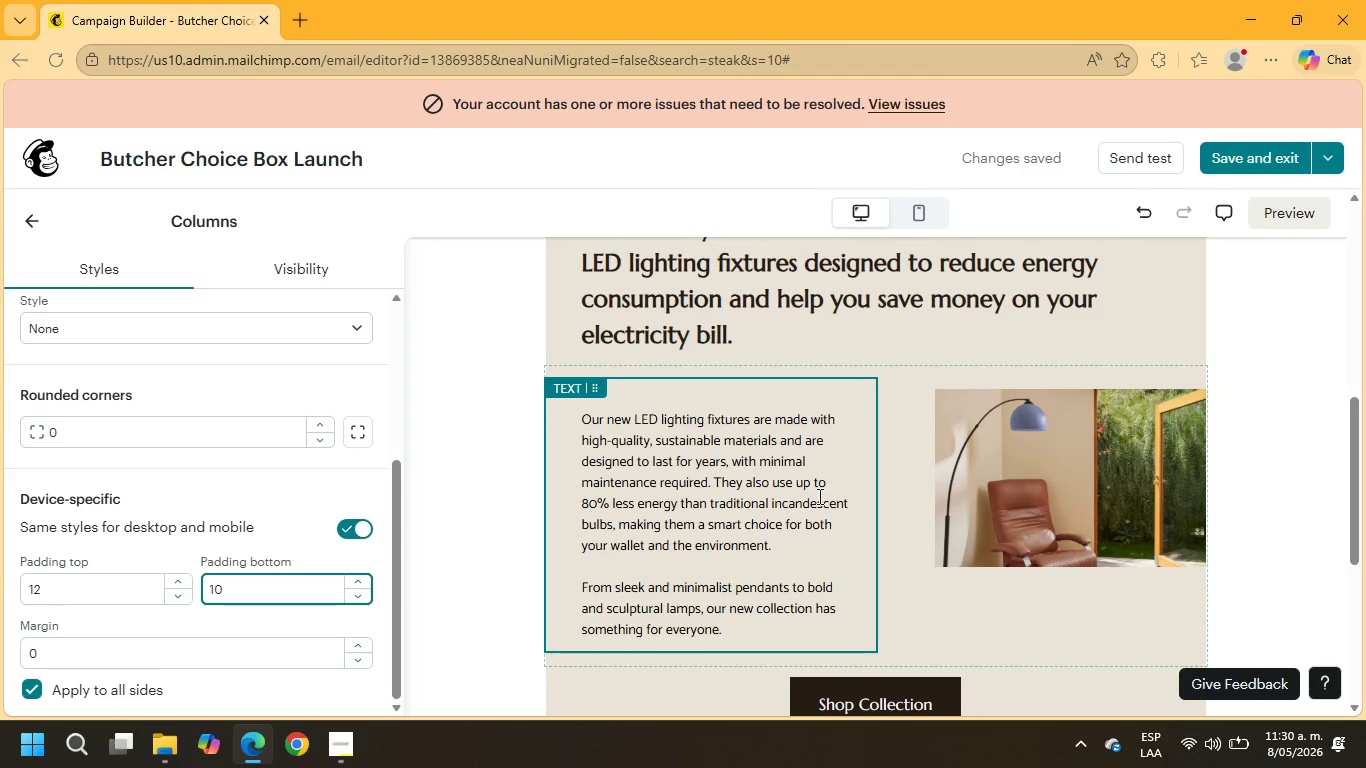 
wait(6.38)
 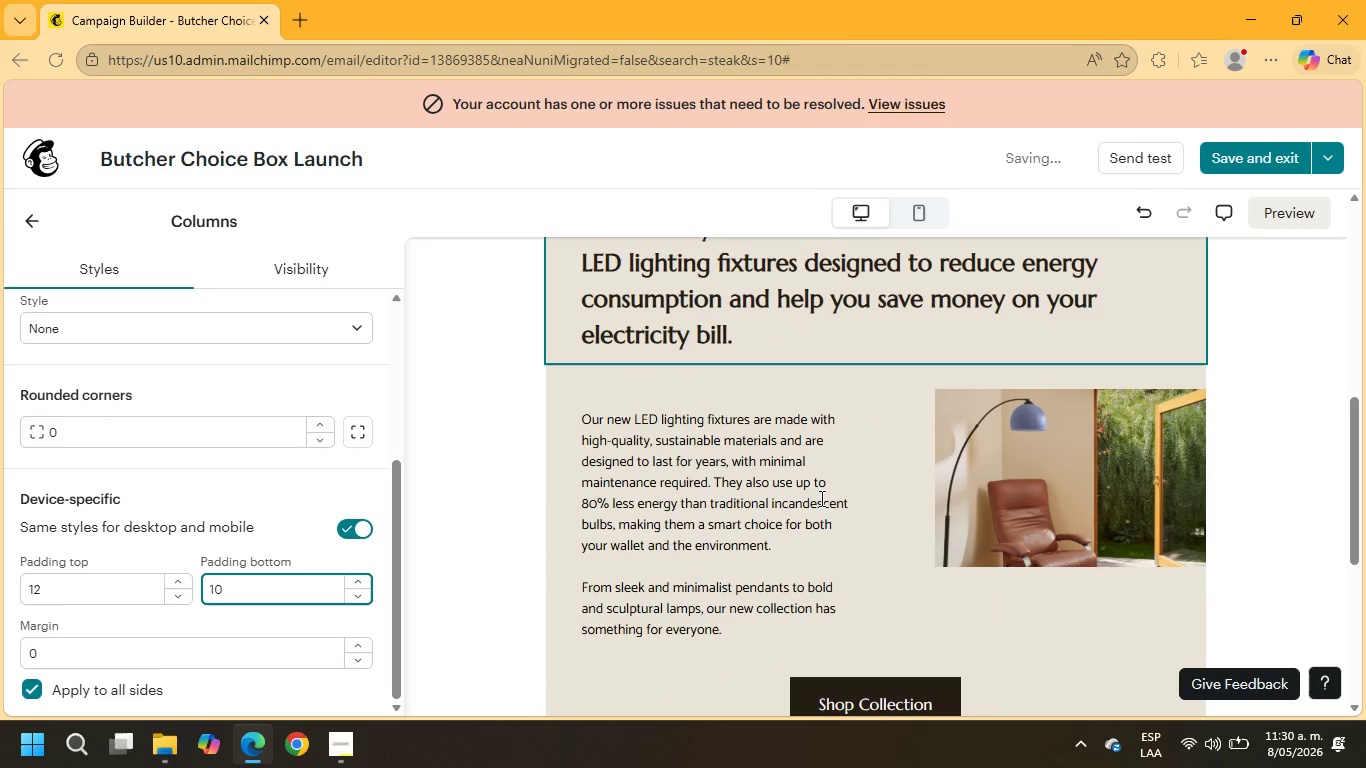 
scroll: coordinate [836, 326], scroll_direction: up, amount: 1.0
 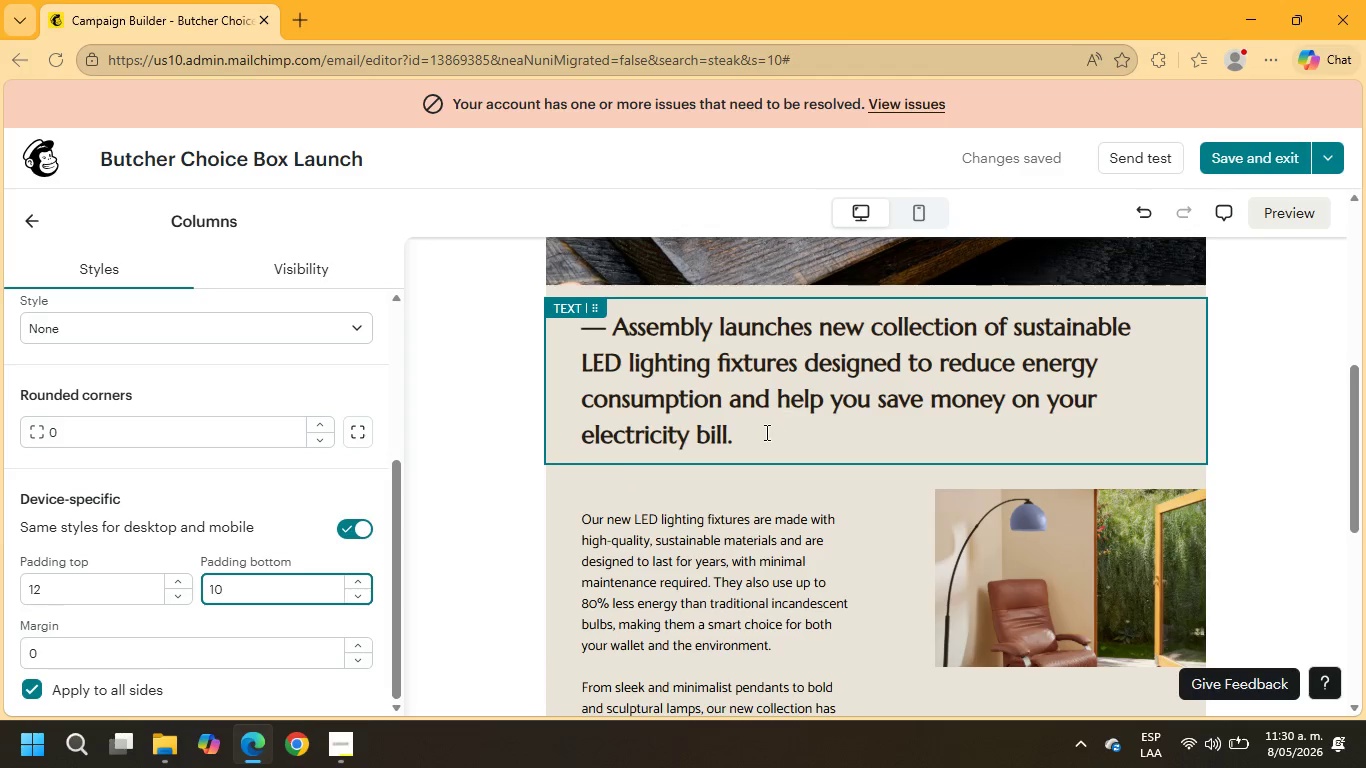 
left_click_drag(start_coordinate=[760, 437], to_coordinate=[556, 335])
 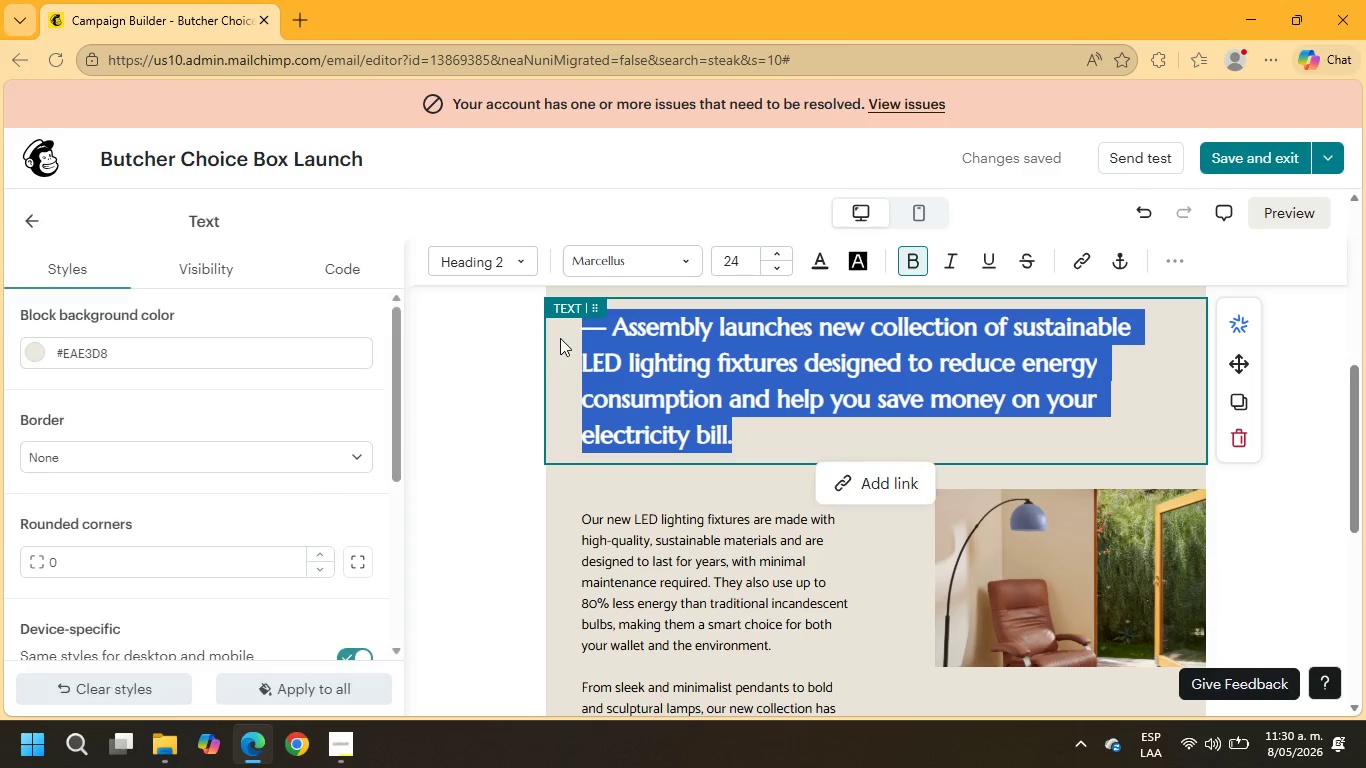 
type(The Butcher;s Choice Box has arrived.)
 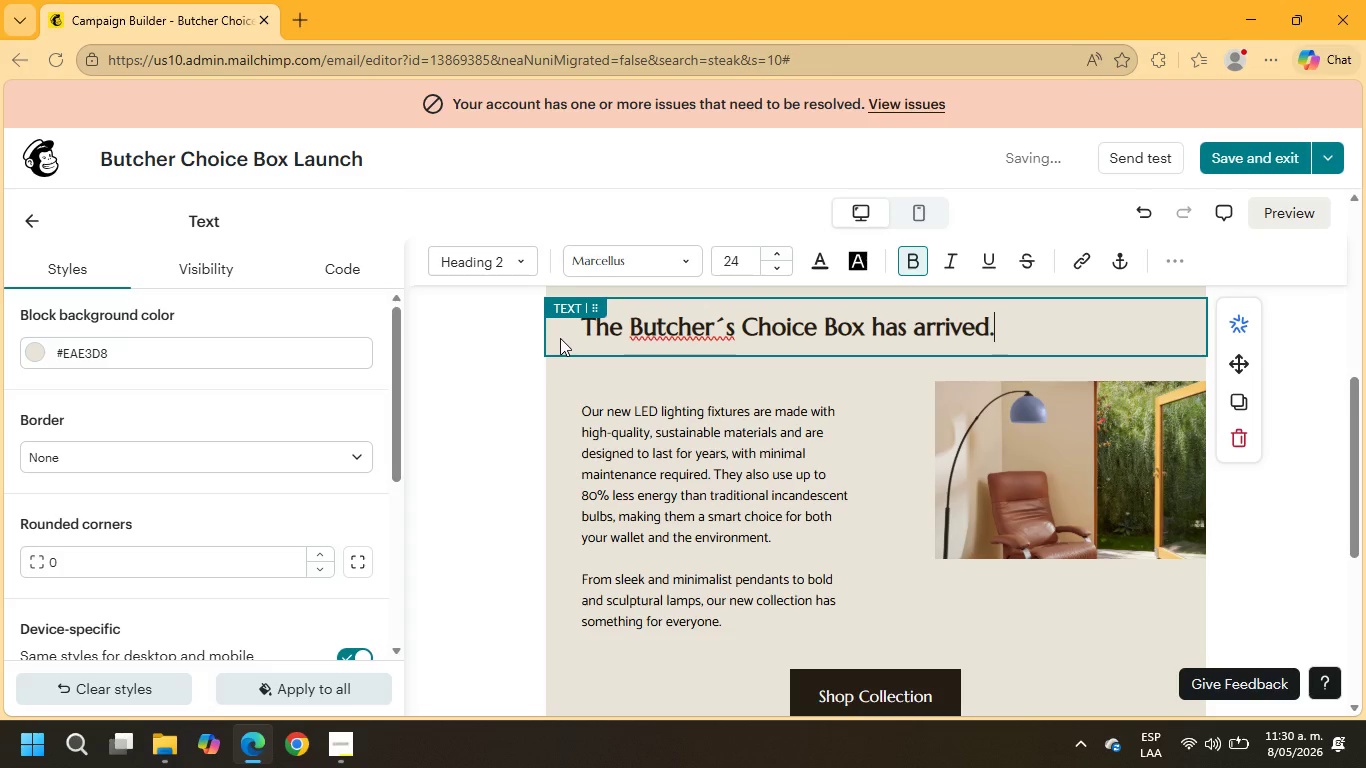 
left_click_drag(start_coordinate=[1005, 332], to_coordinate=[547, 313])
 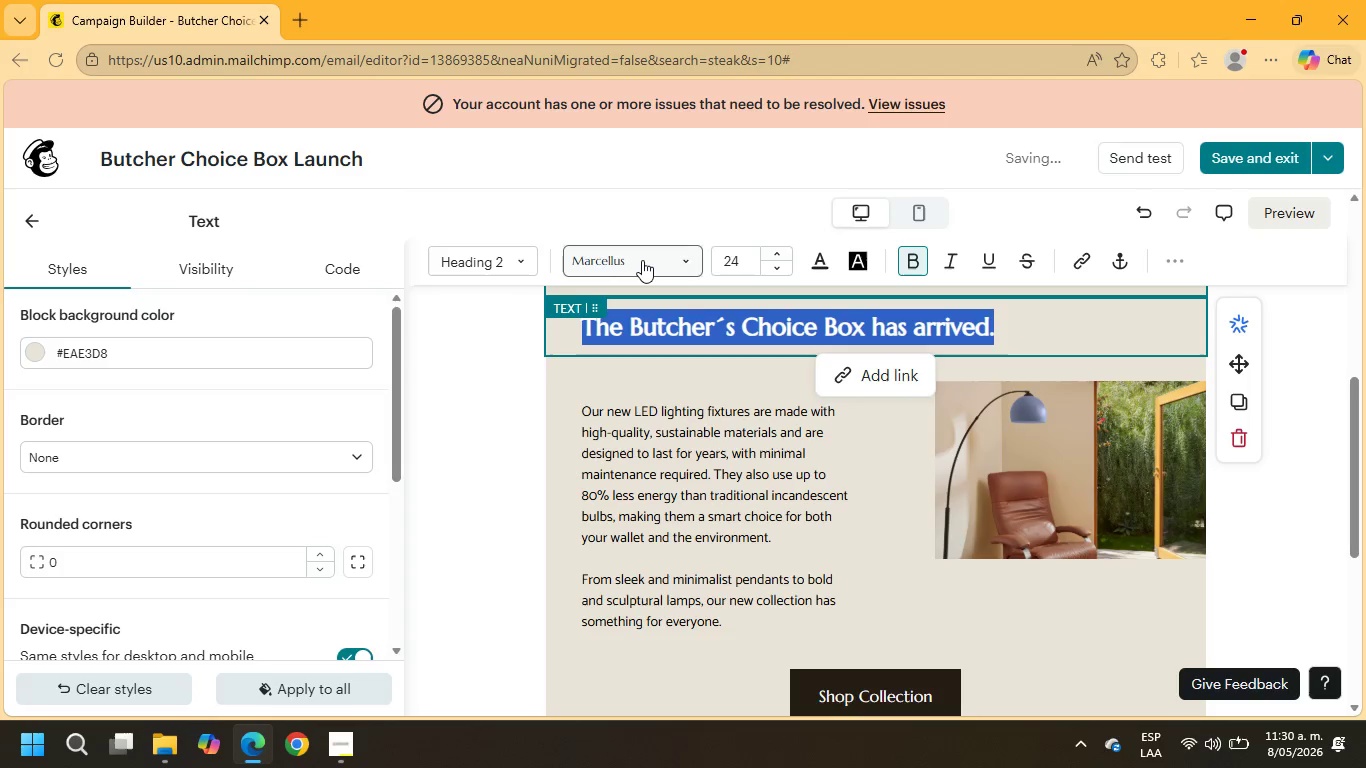 
left_click([646, 260])
 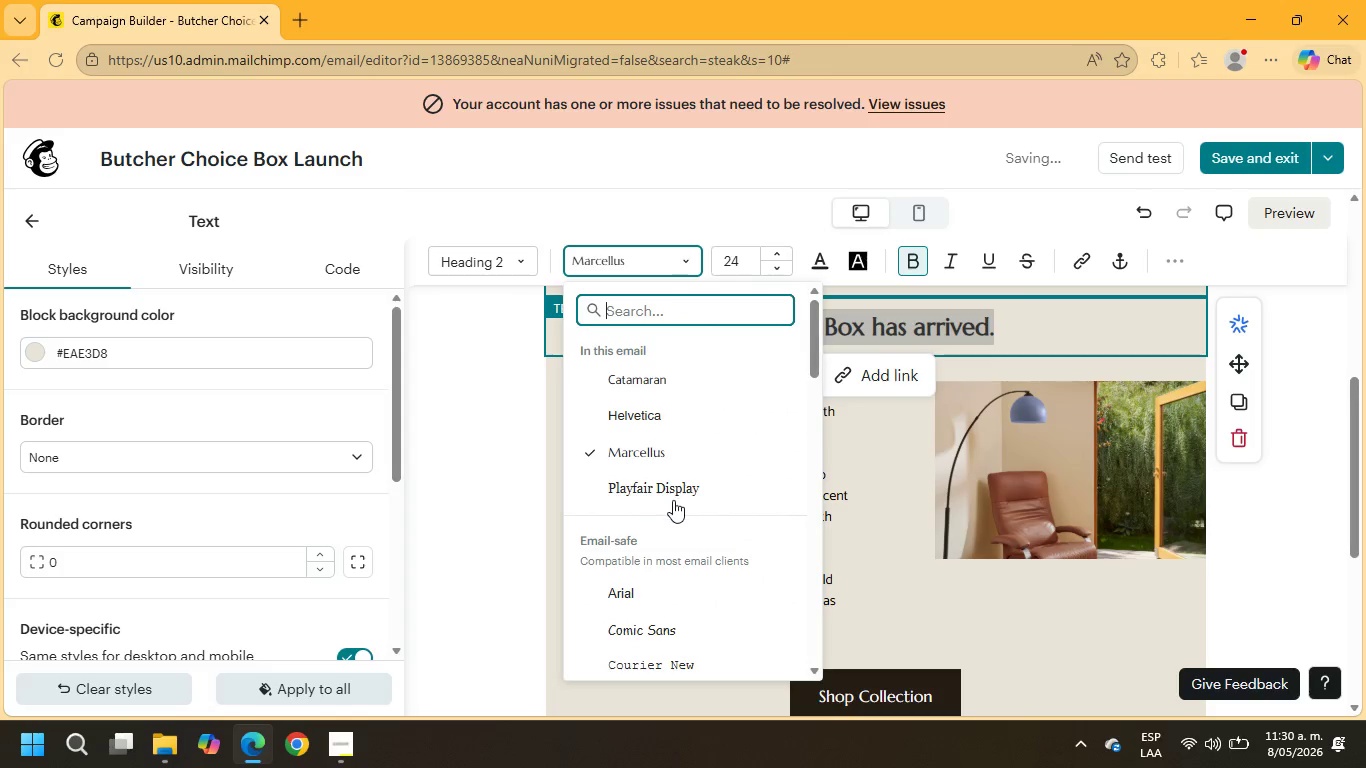 
left_click([673, 488])
 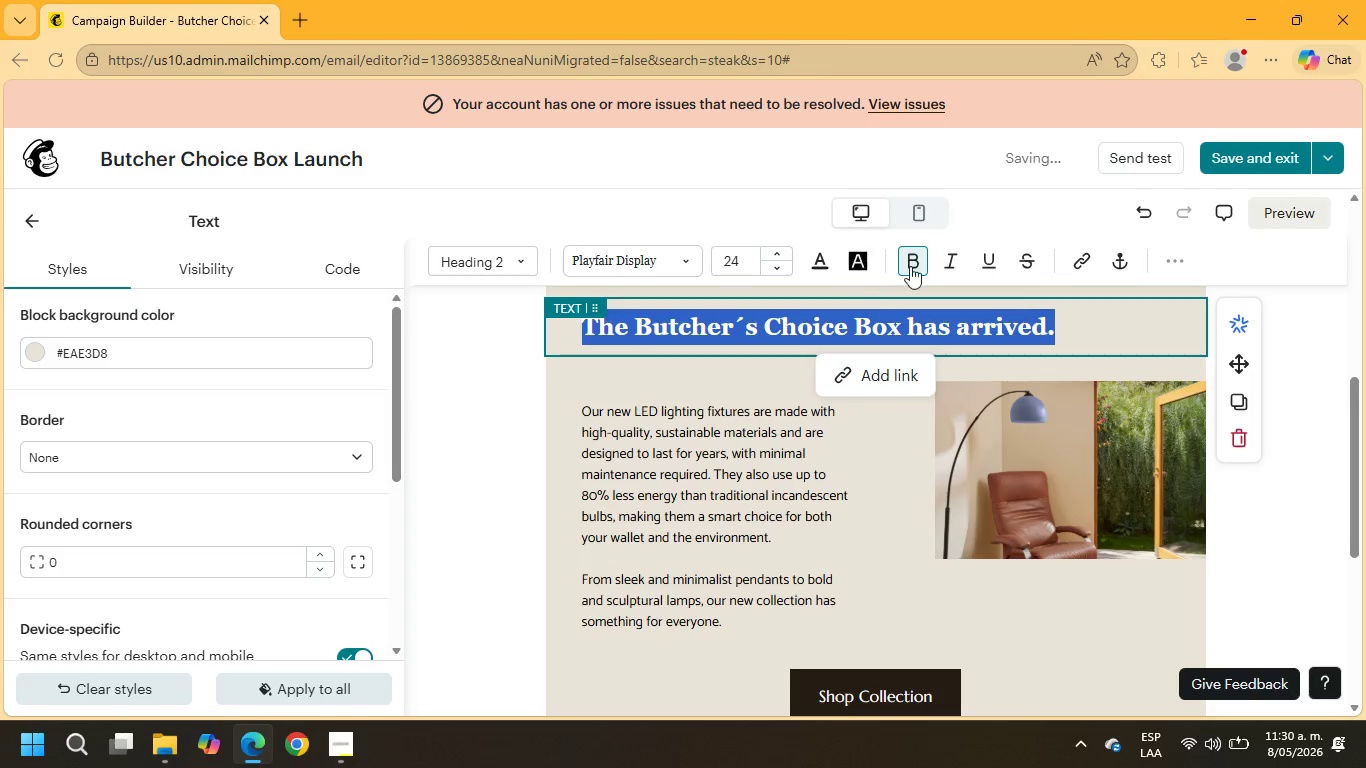 
left_click([1185, 260])
 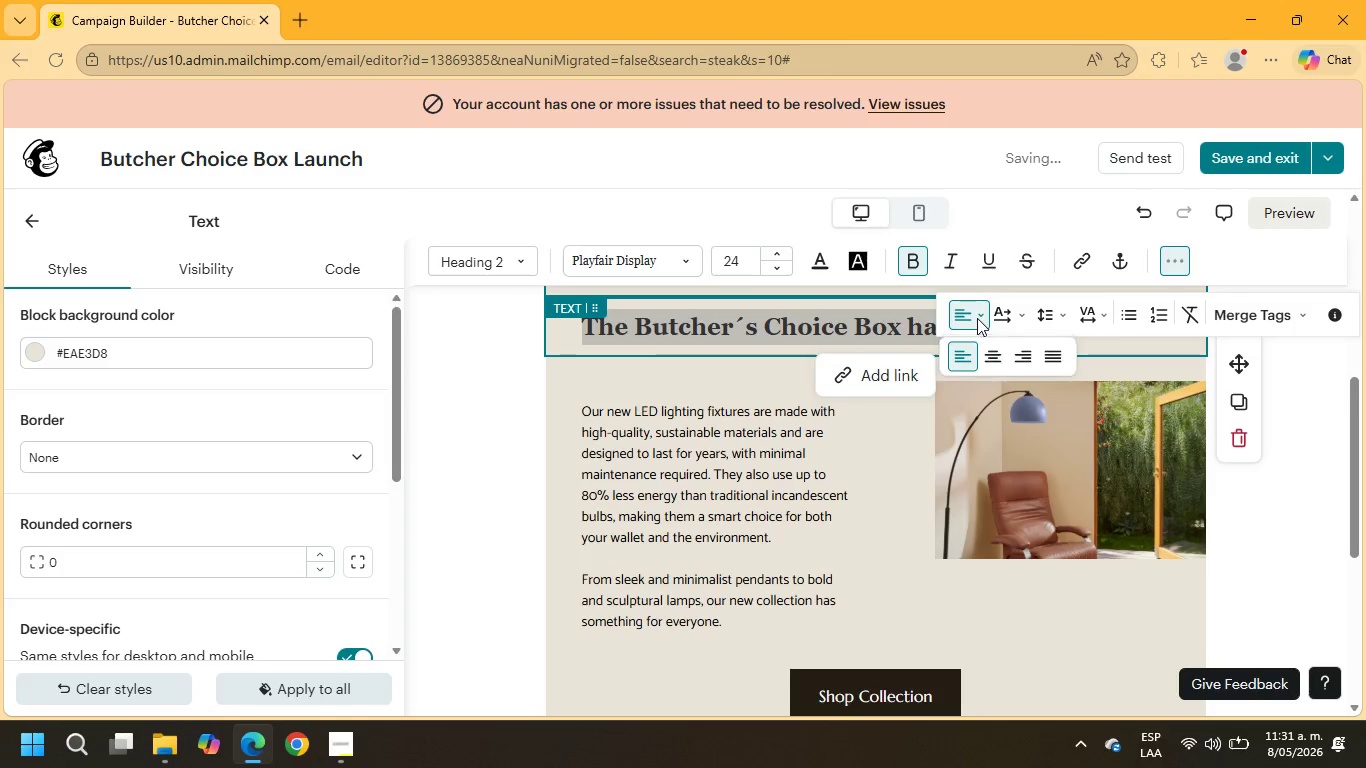 
left_click([991, 351])
 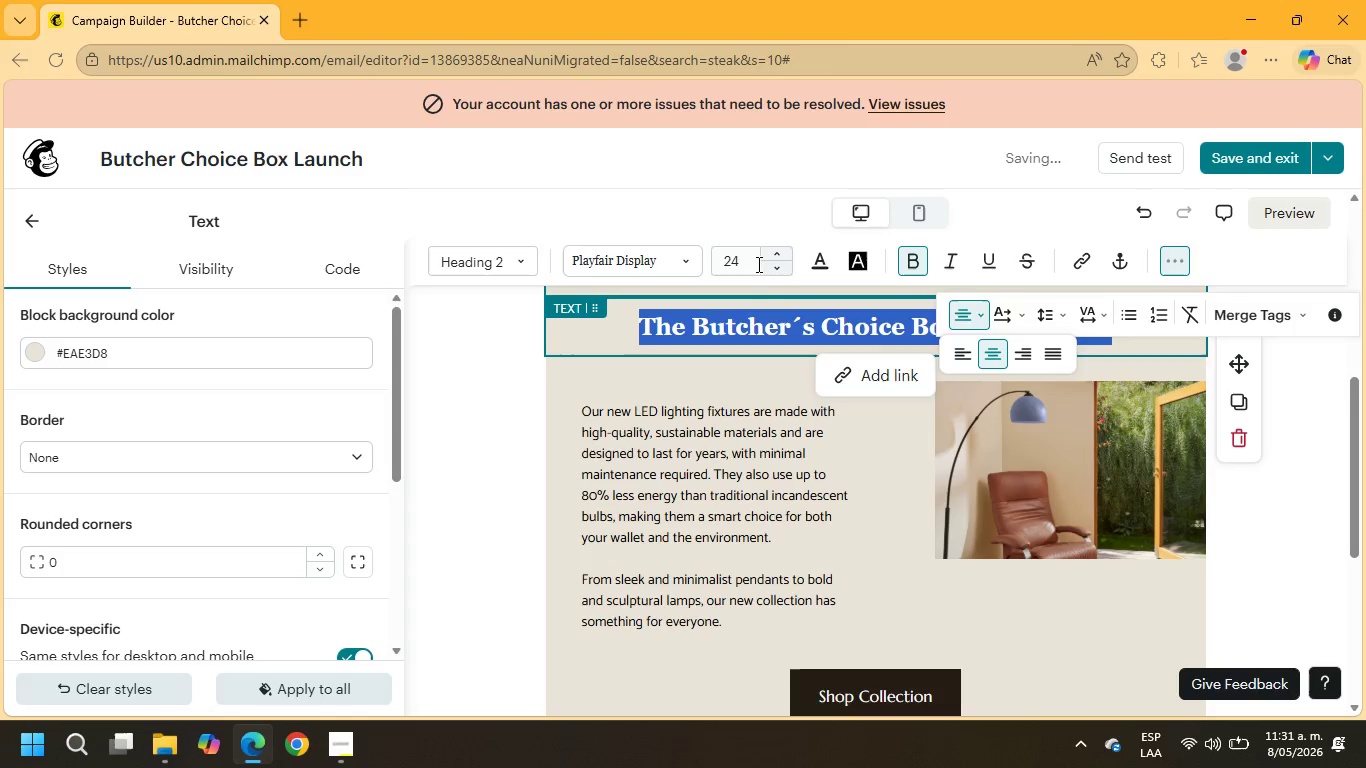 
left_click([778, 255])
 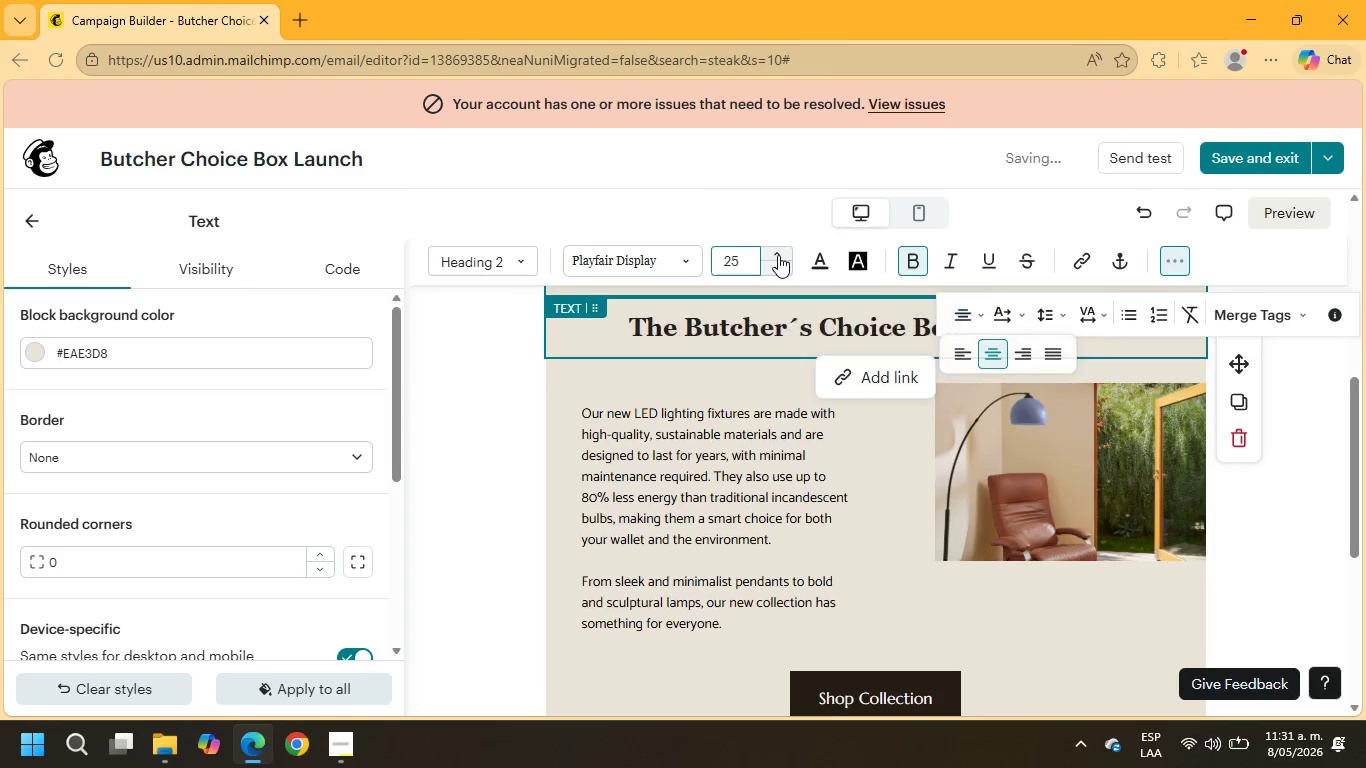 
left_click([778, 255])
 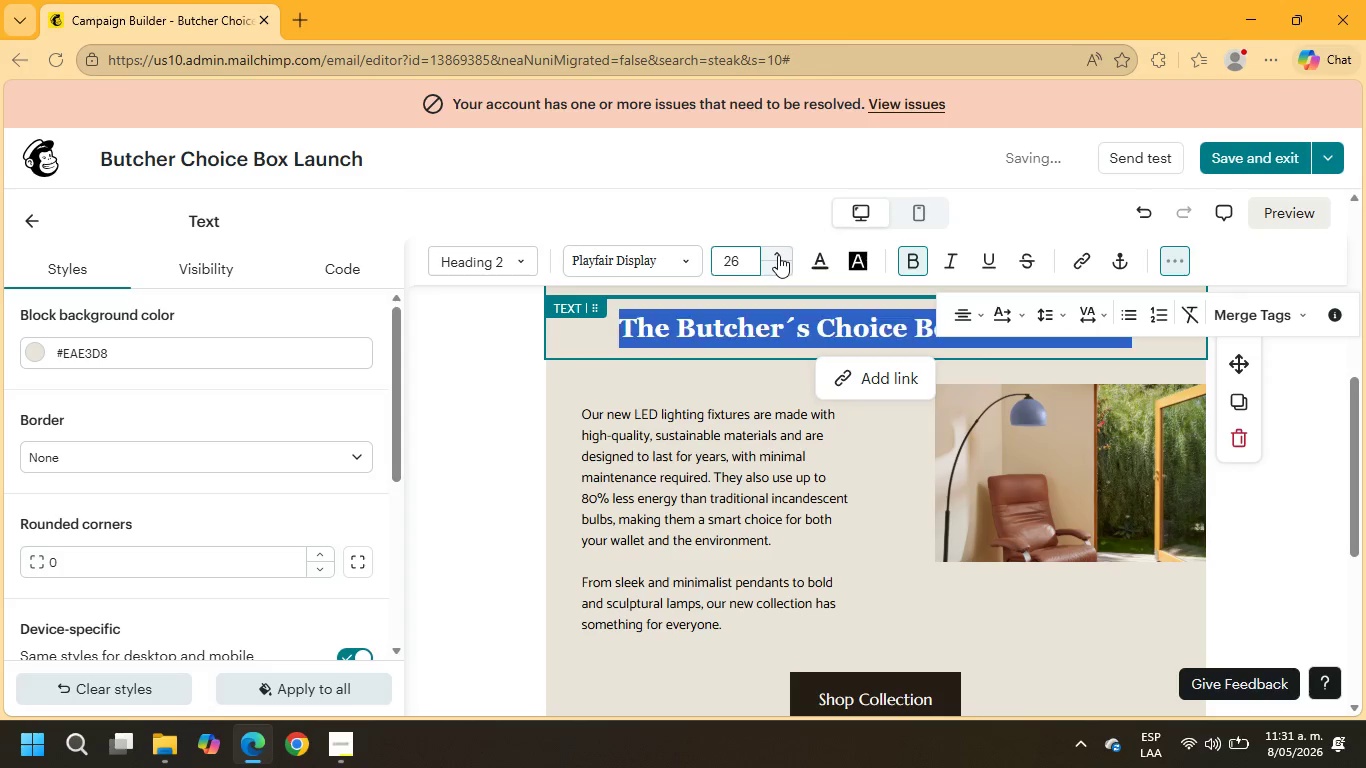 
left_click([778, 255])
 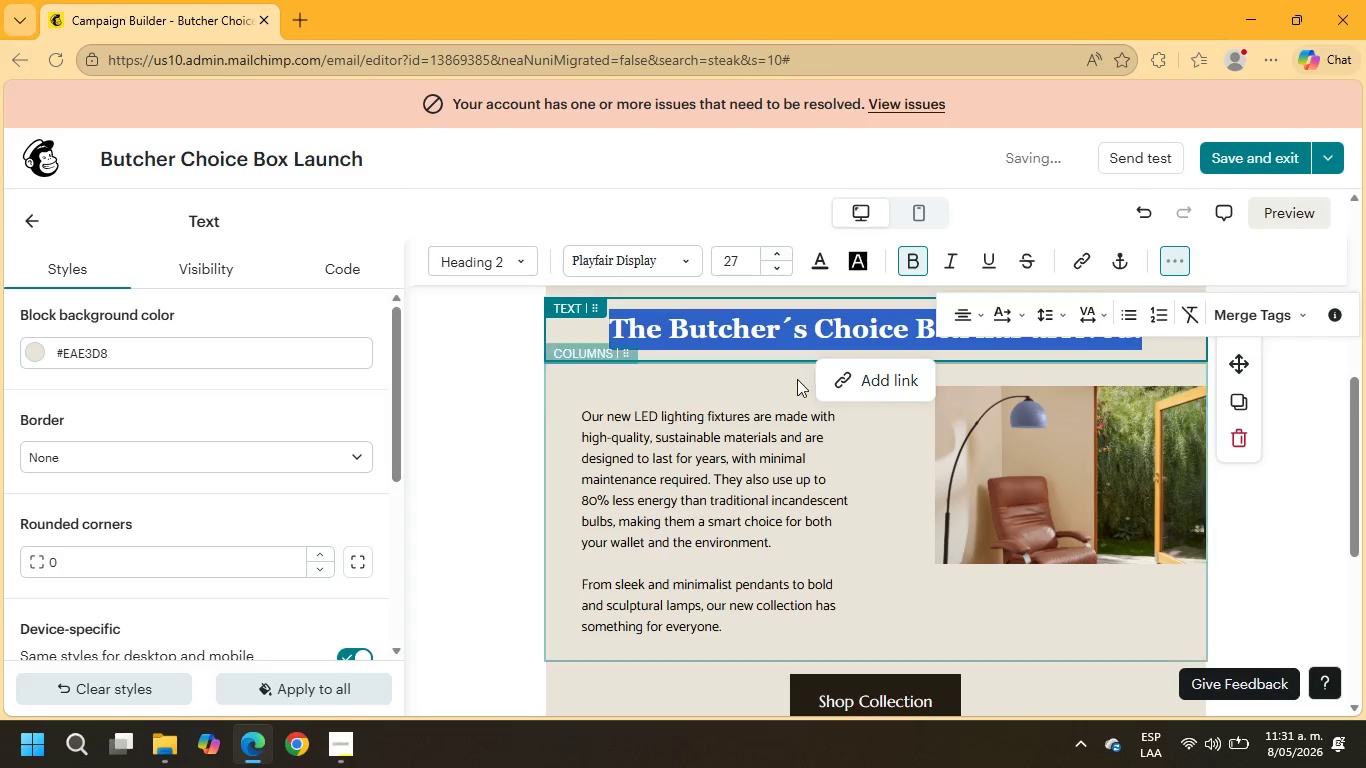 
left_click([764, 391])
 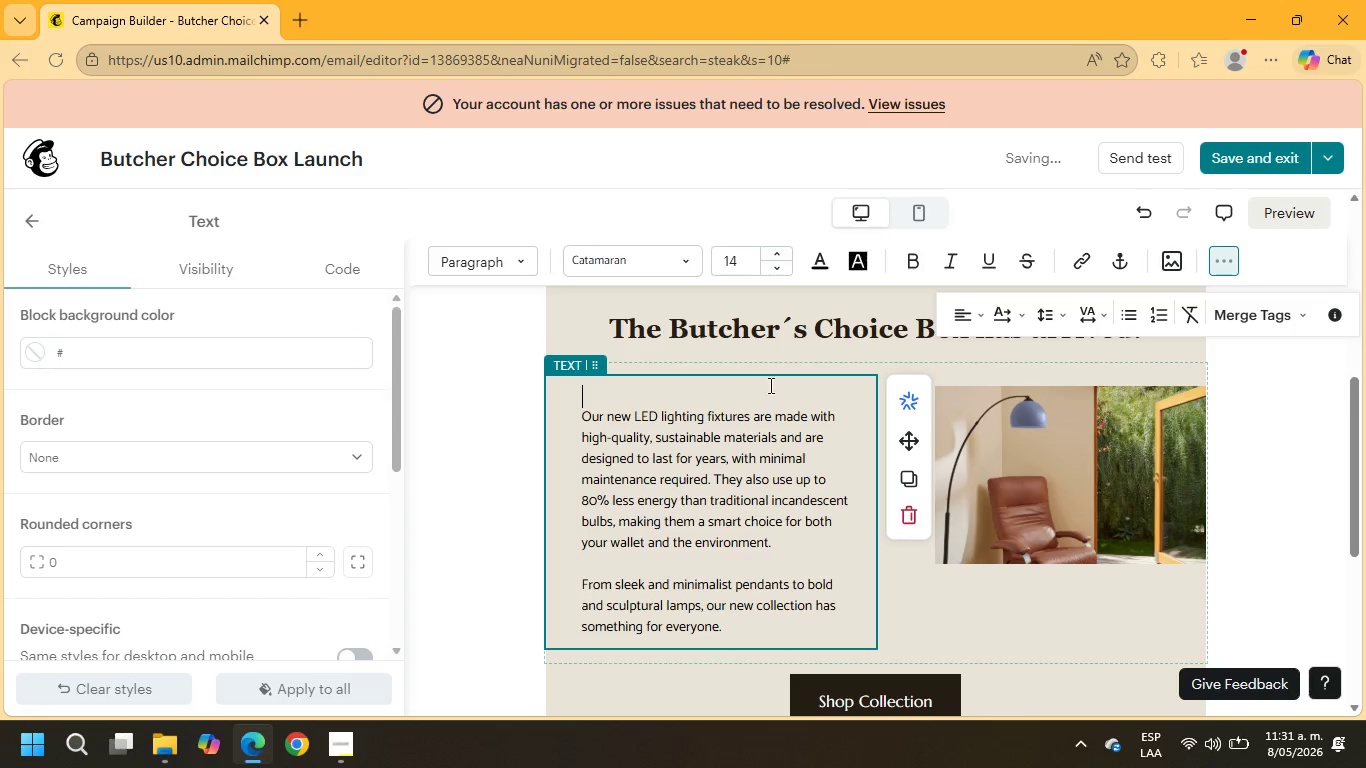 
scroll: coordinate [767, 378], scroll_direction: up, amount: 2.0
 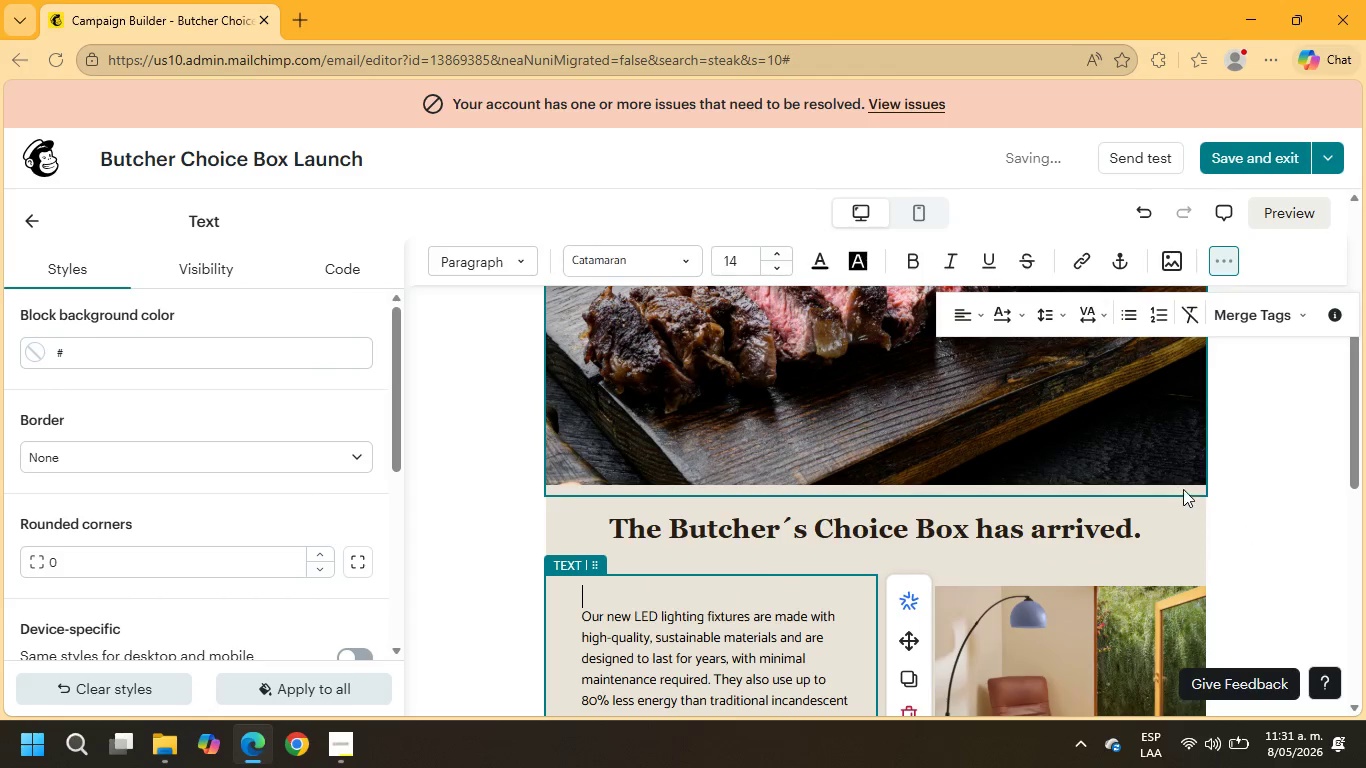 
left_click([1183, 489])
 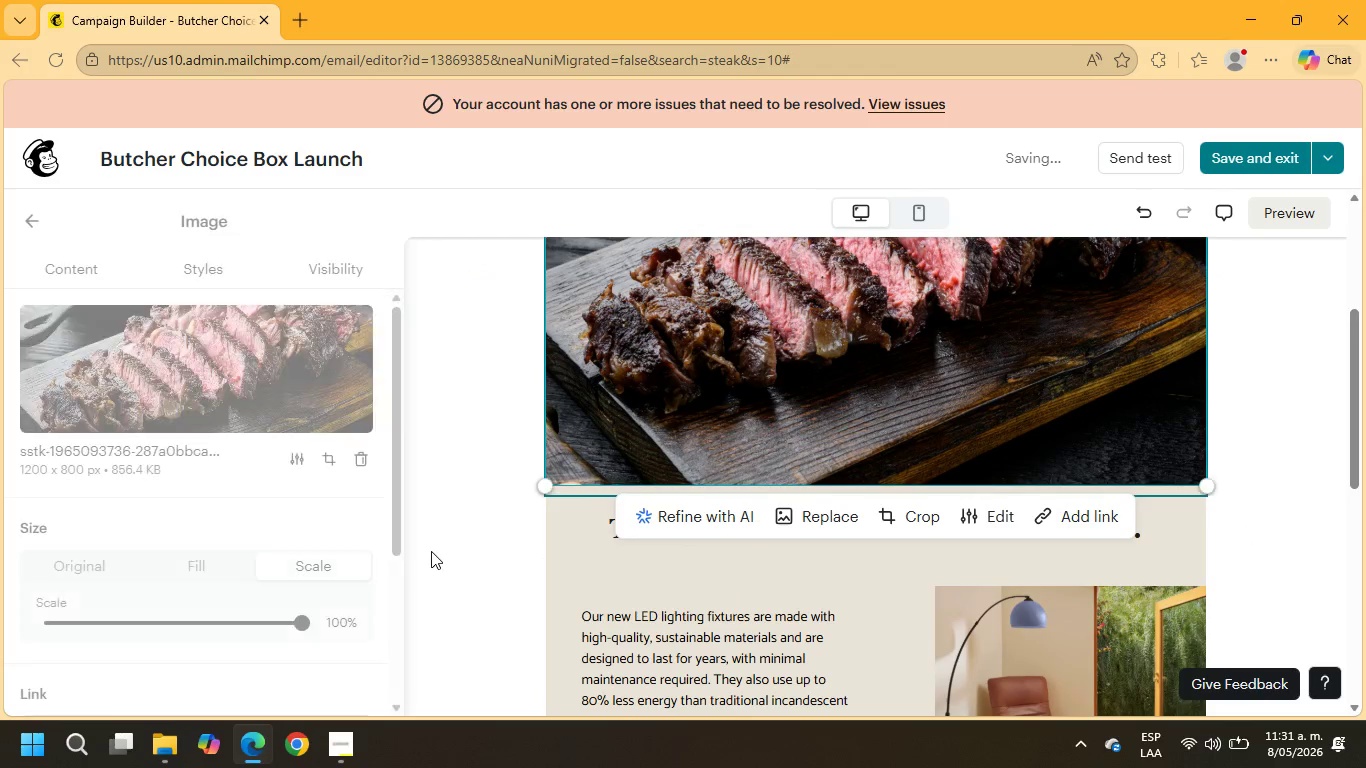 
scroll: coordinate [314, 539], scroll_direction: down, amount: 10.0
 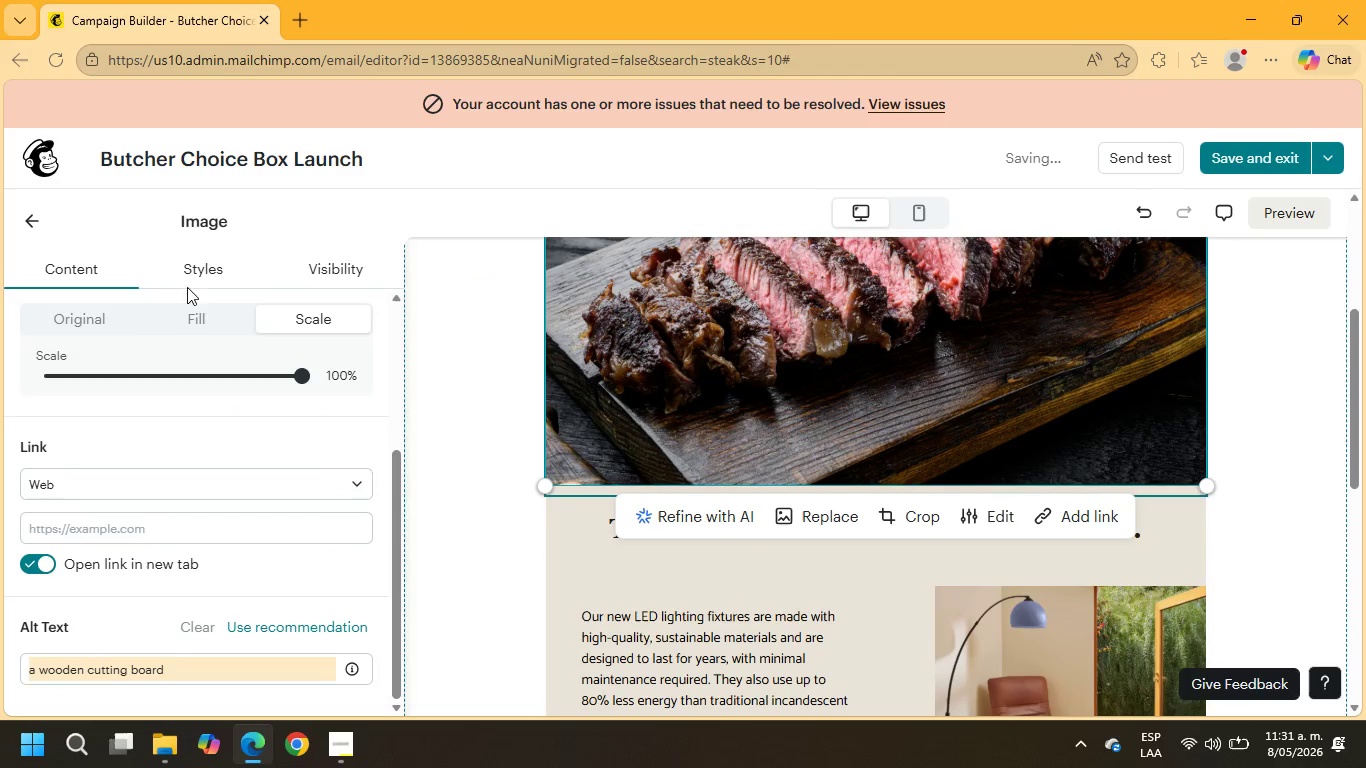 
left_click([192, 268])
 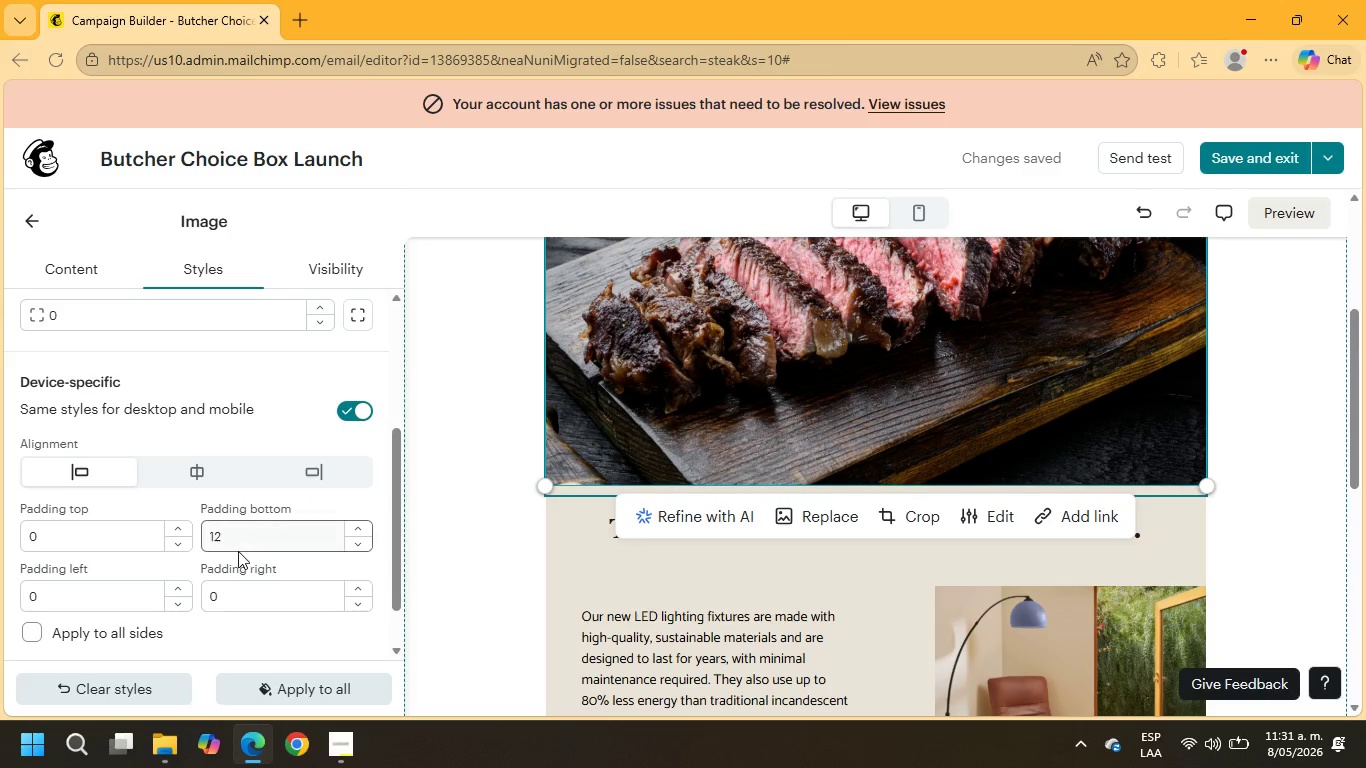 
left_click_drag(start_coordinate=[228, 535], to_coordinate=[190, 537])
 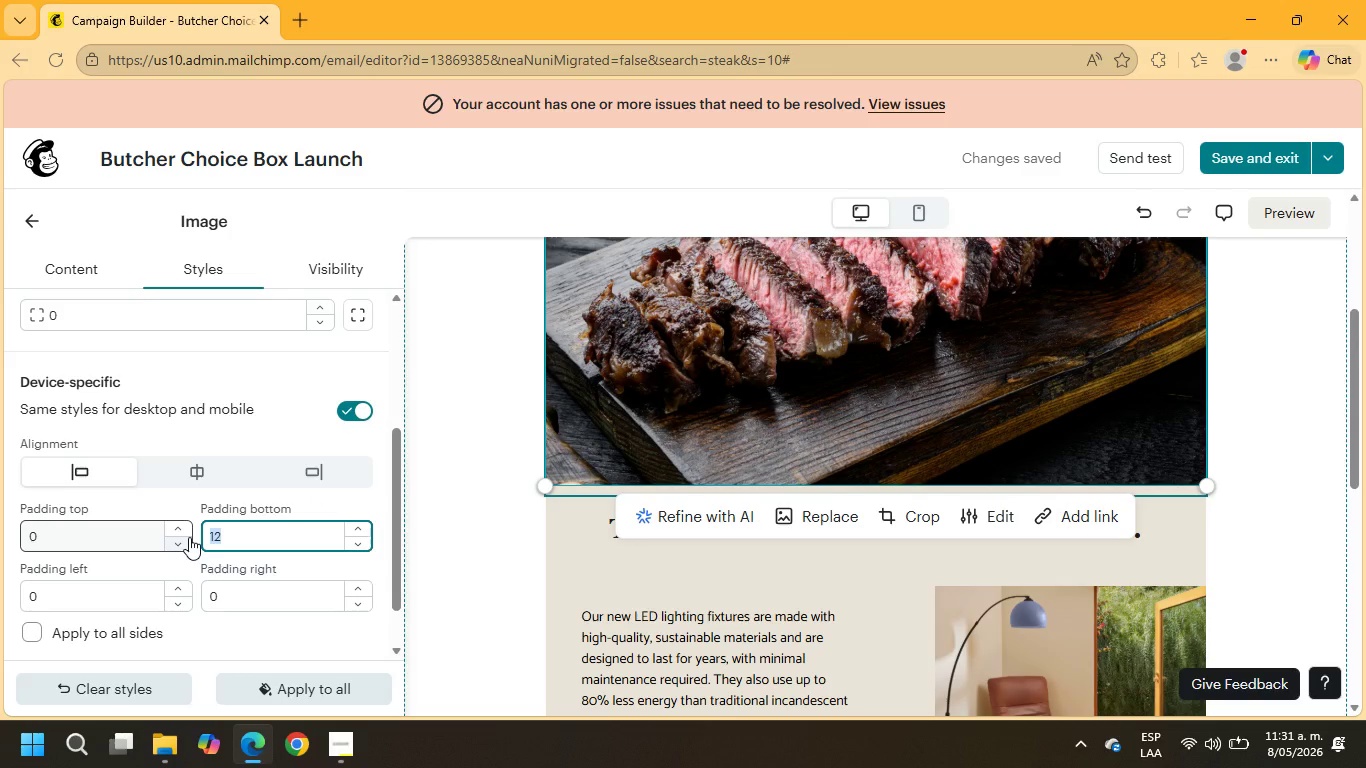 
key(Numpad0)
 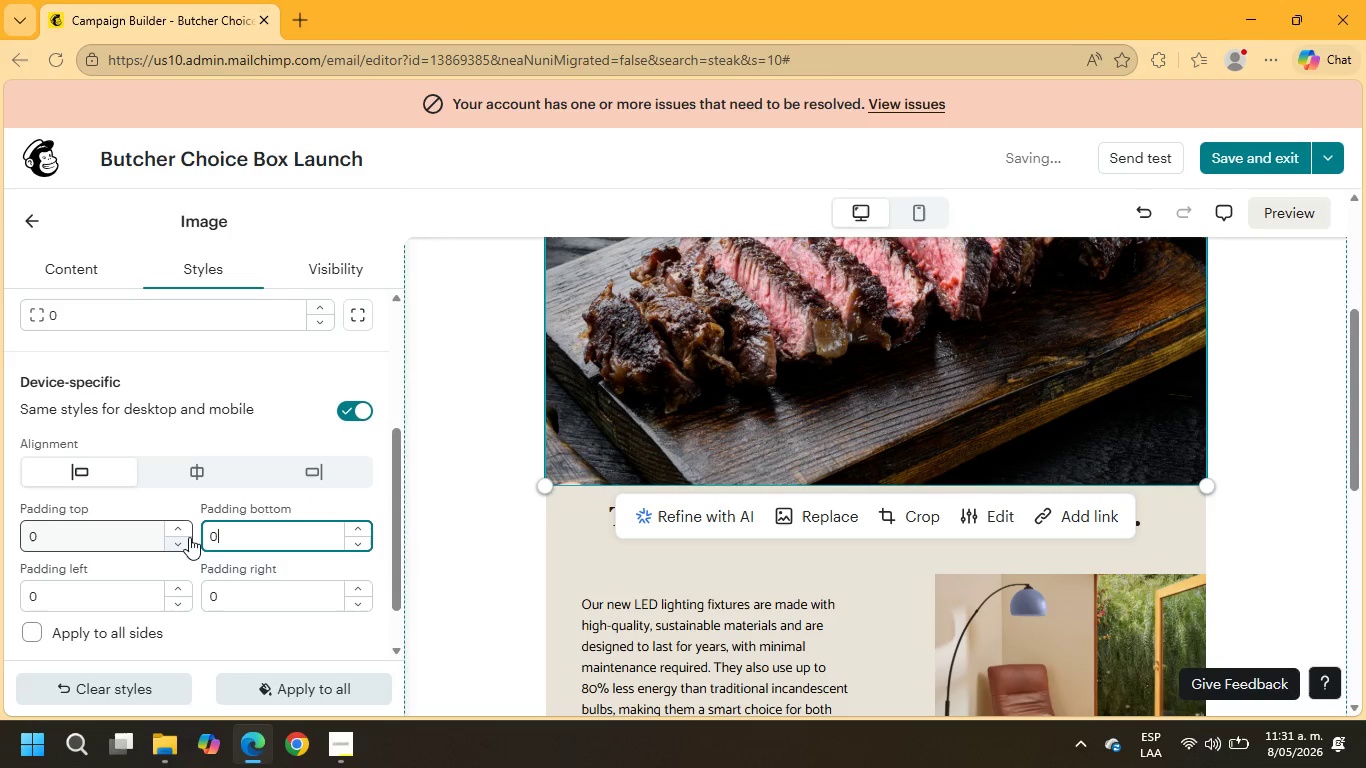 
key(NumpadEnter)
 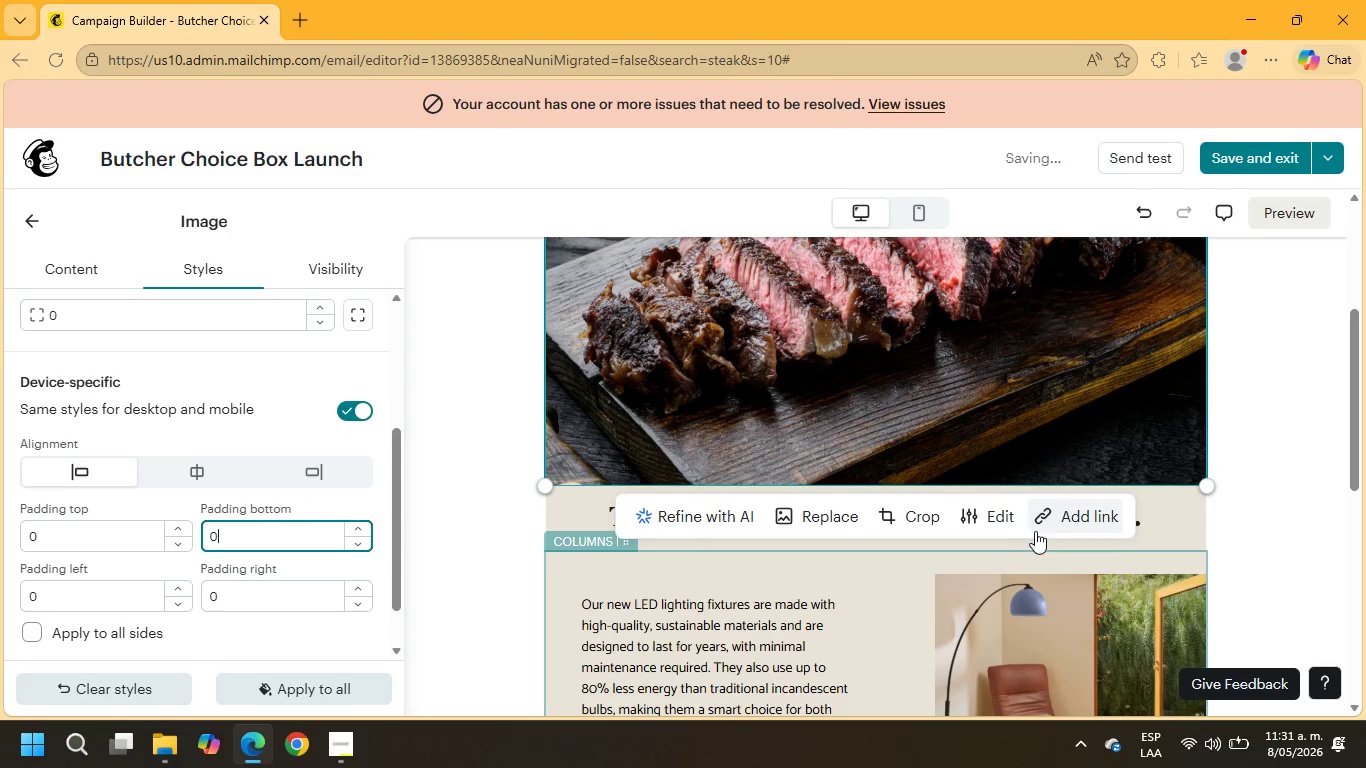 
left_click([1169, 516])
 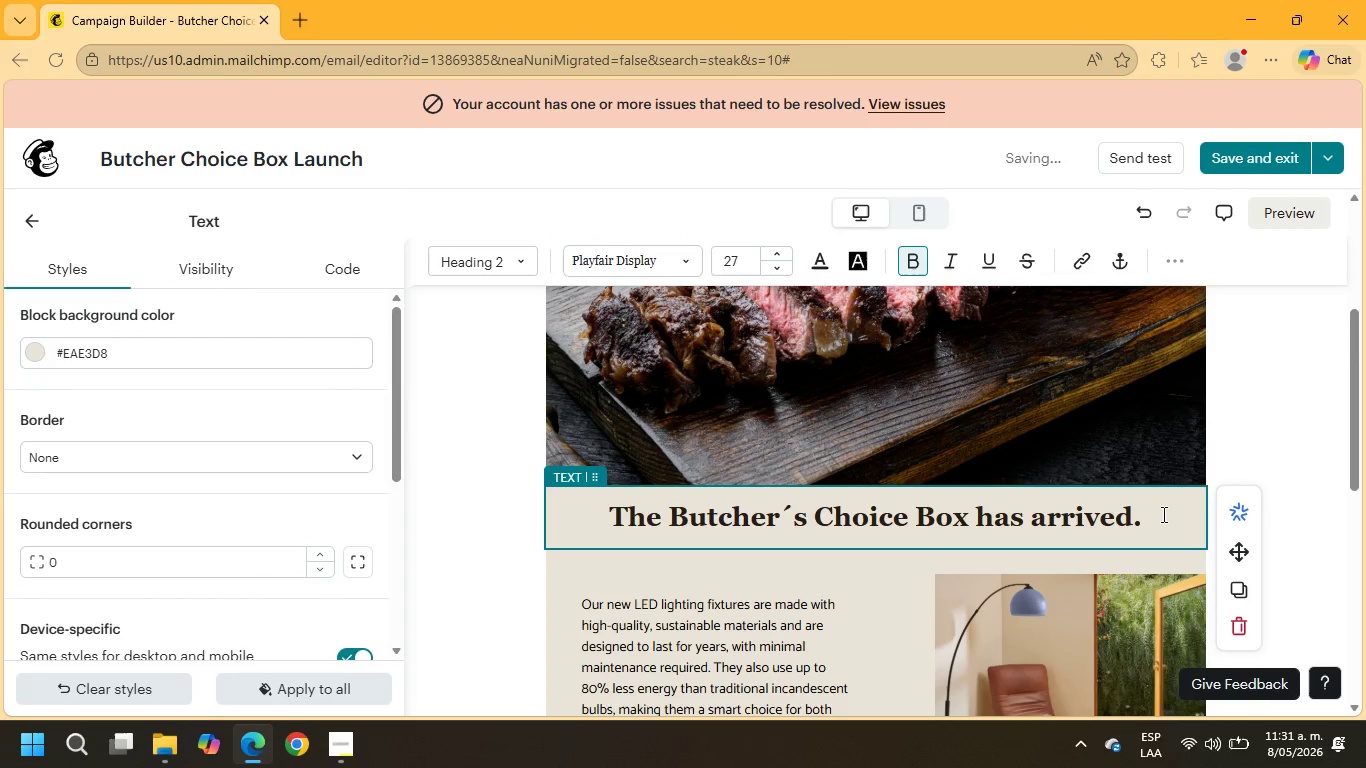 
key(Enter)
 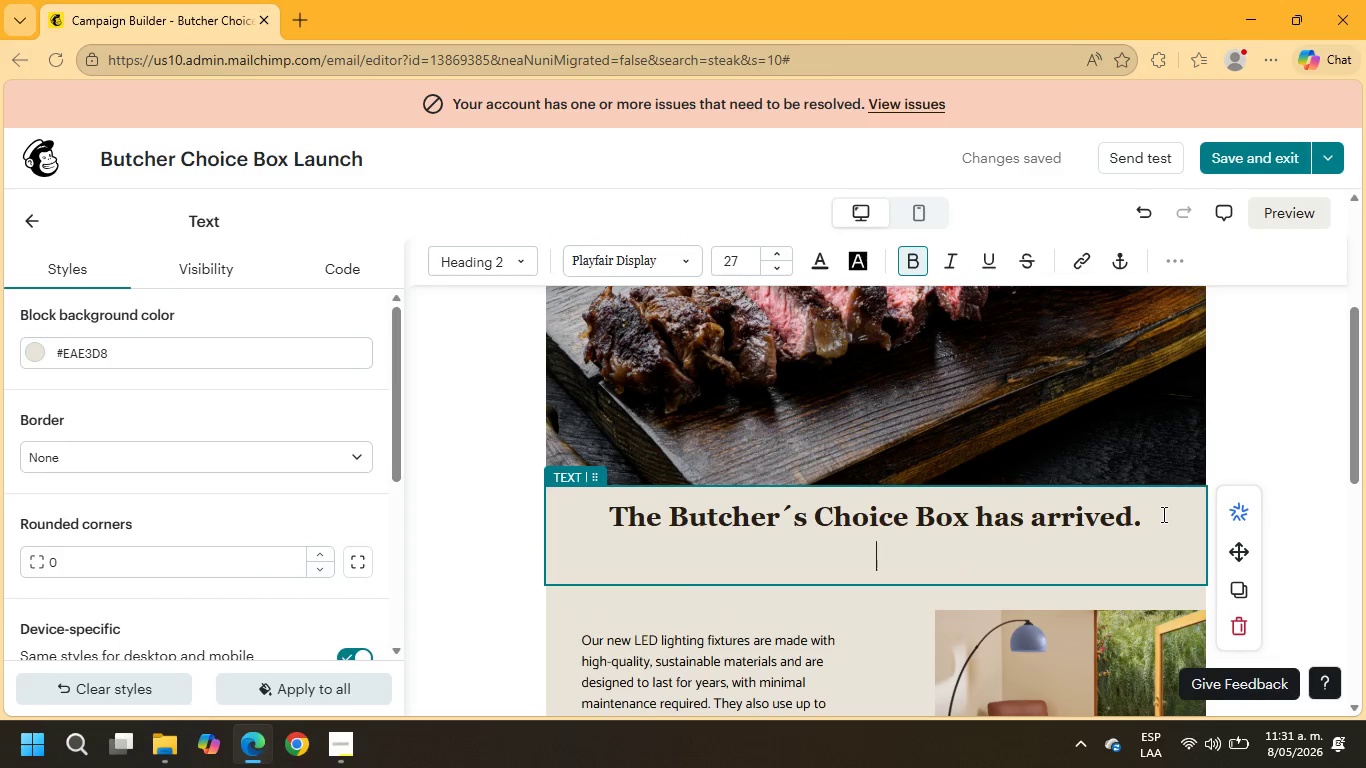 
wait(5.64)
 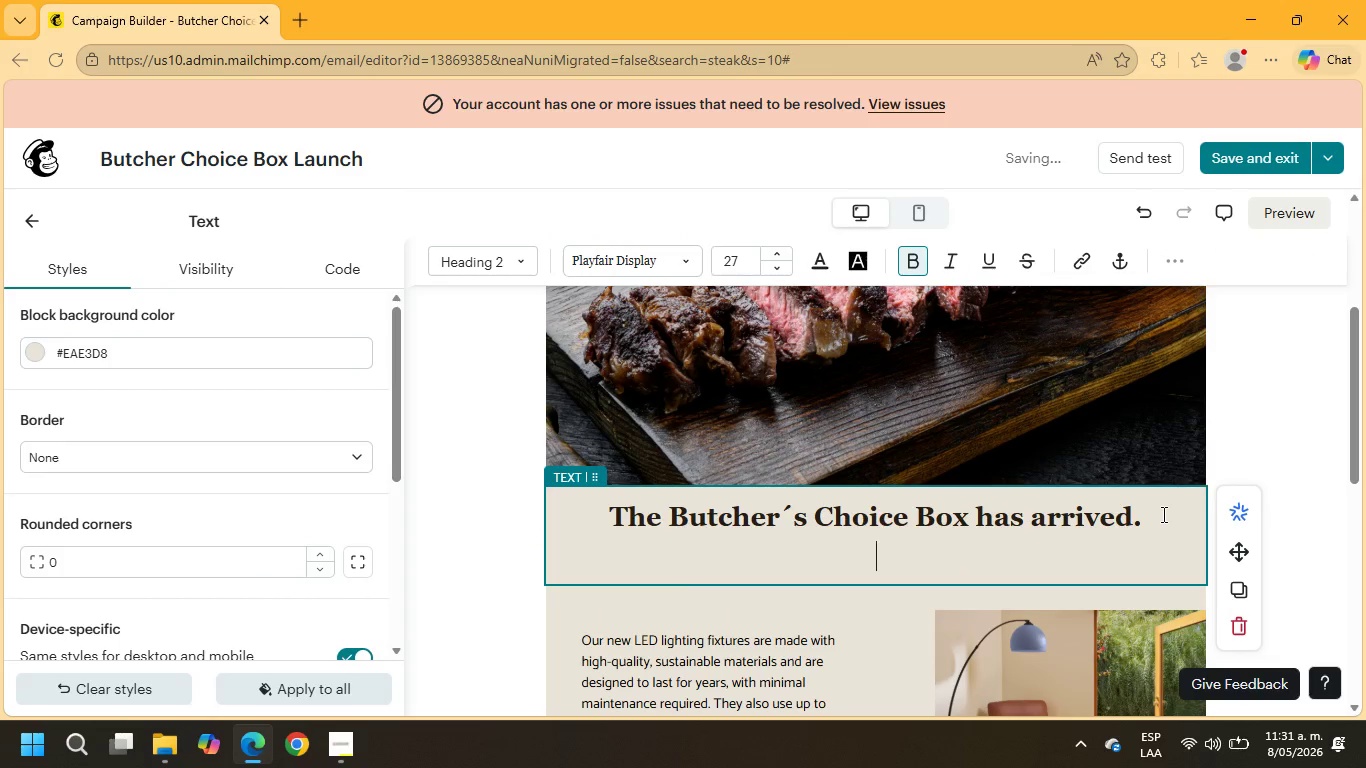 
type(cu)
key(Backspace)
key(Backspace)
type(c)
key(Backspace)
 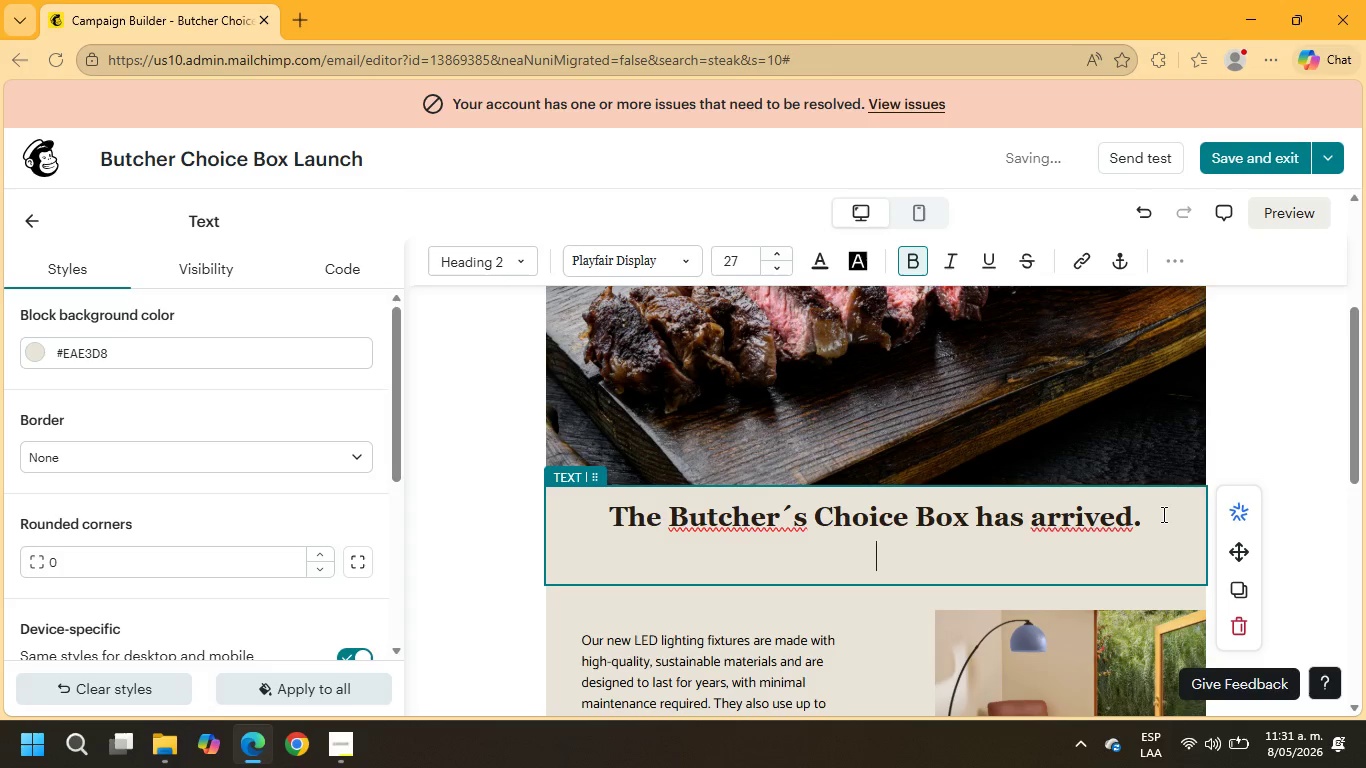 
key(Control+Shift+ControlRight)
 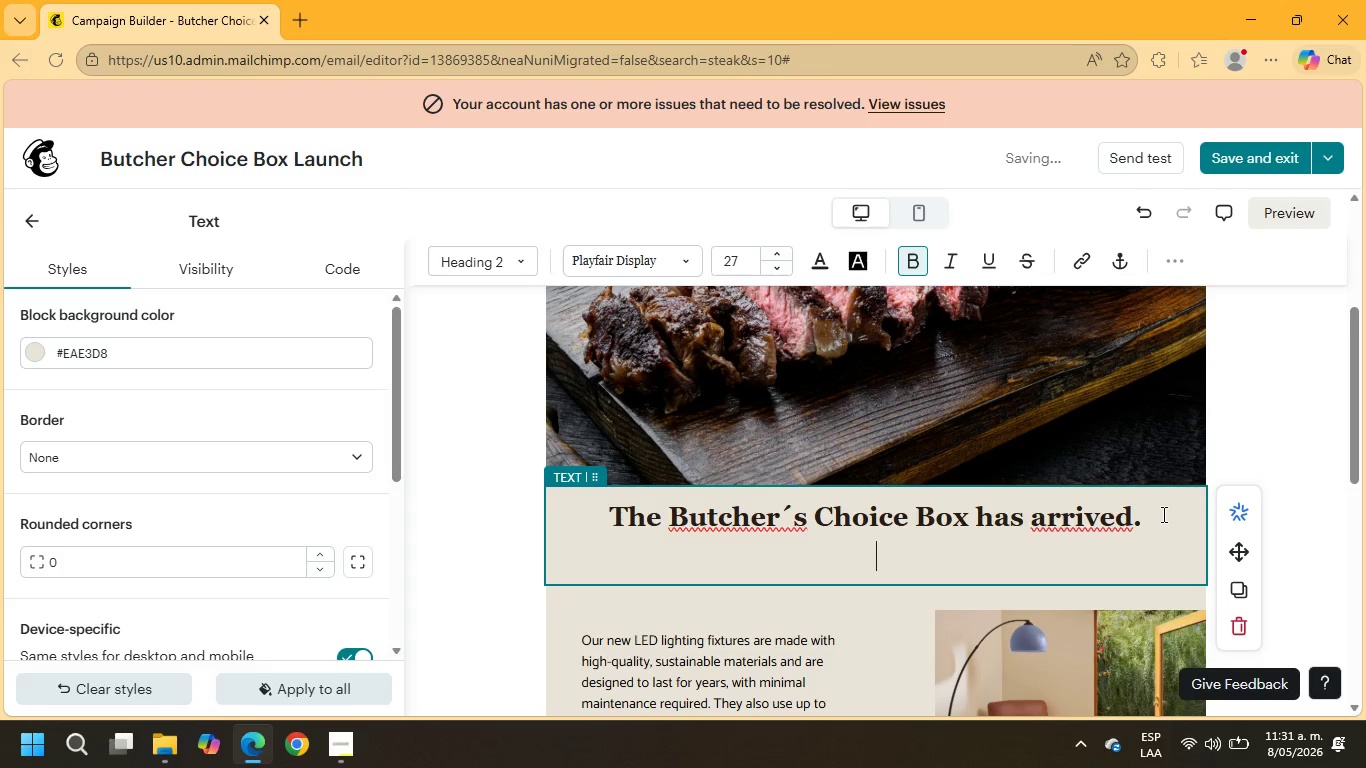 
key(Control+Shift+C)
 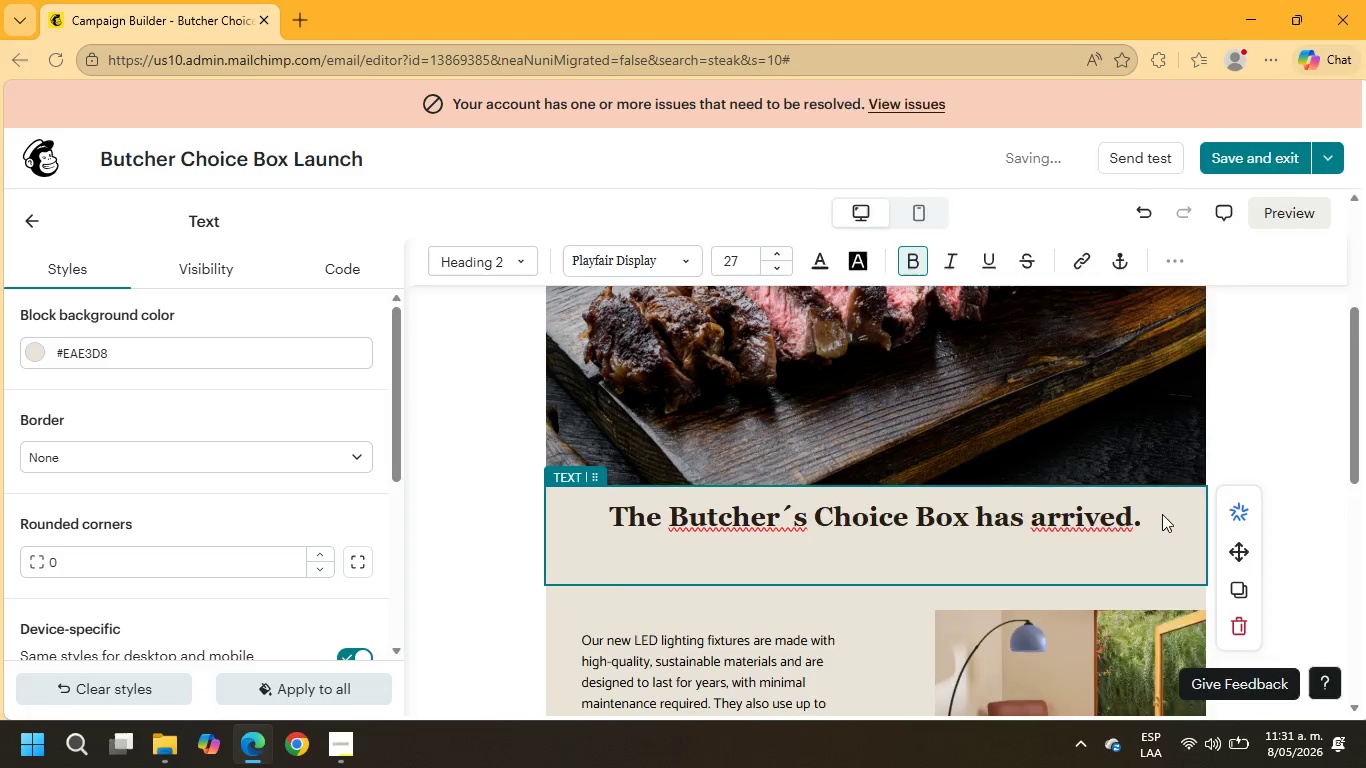 
key(Shift+C)
 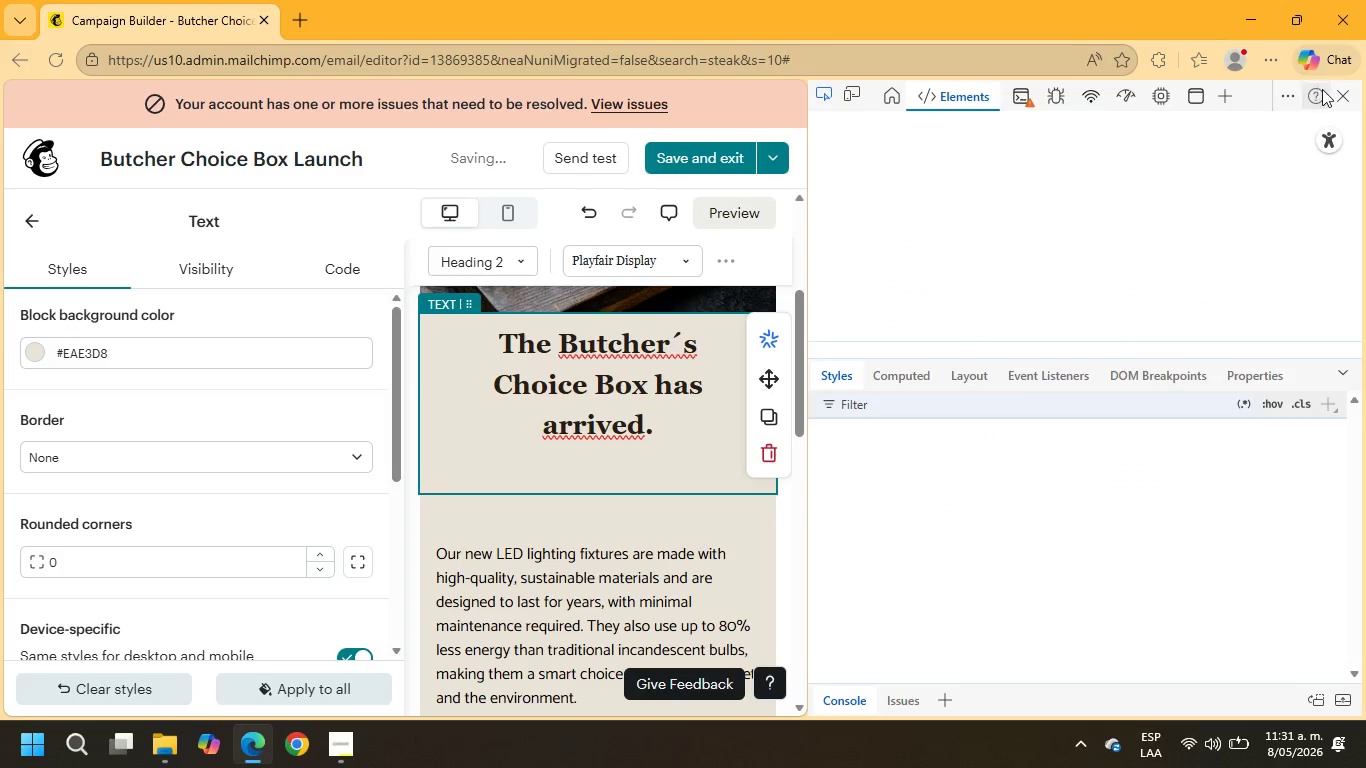 
left_click([1337, 91])
 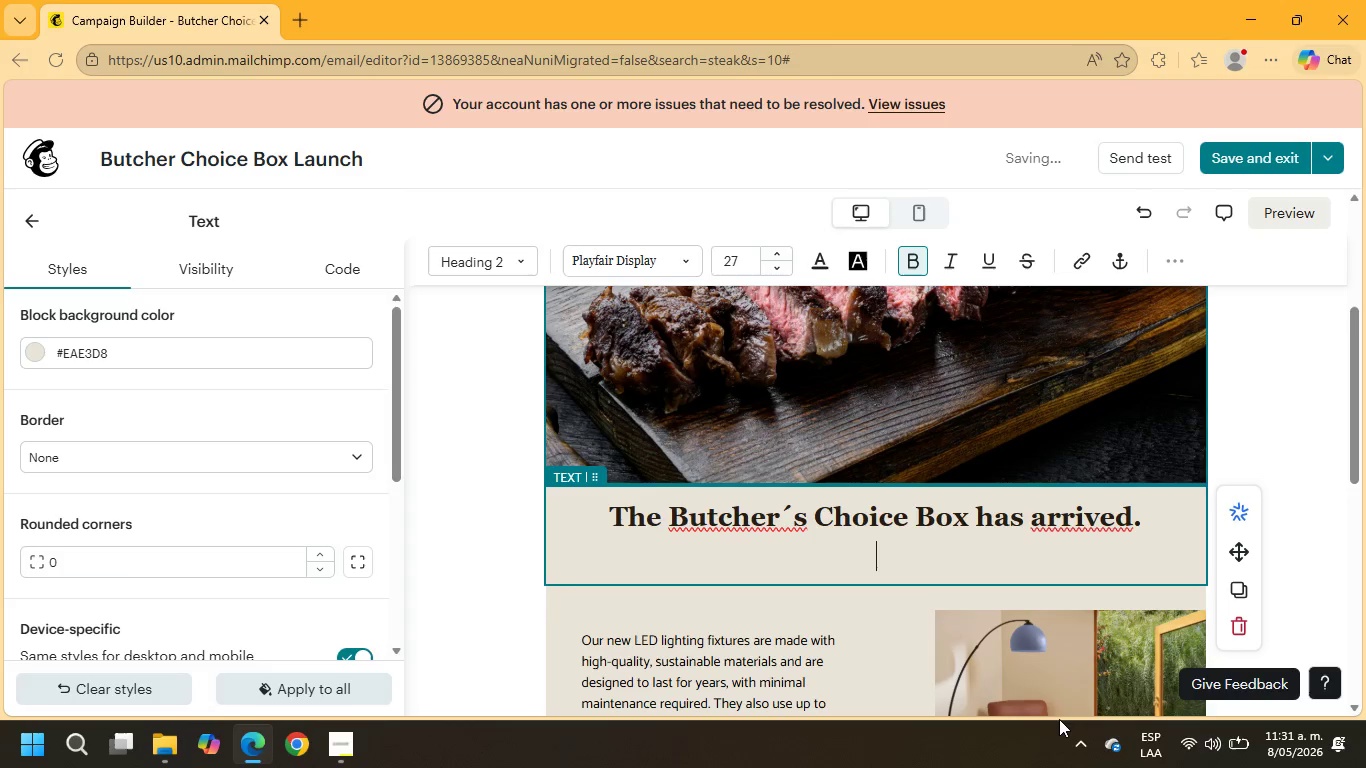 
type(c)
key(Backspace)
type(Curated monthly selections from responsibly raised farms - crafted for true meat enthusiasts)
 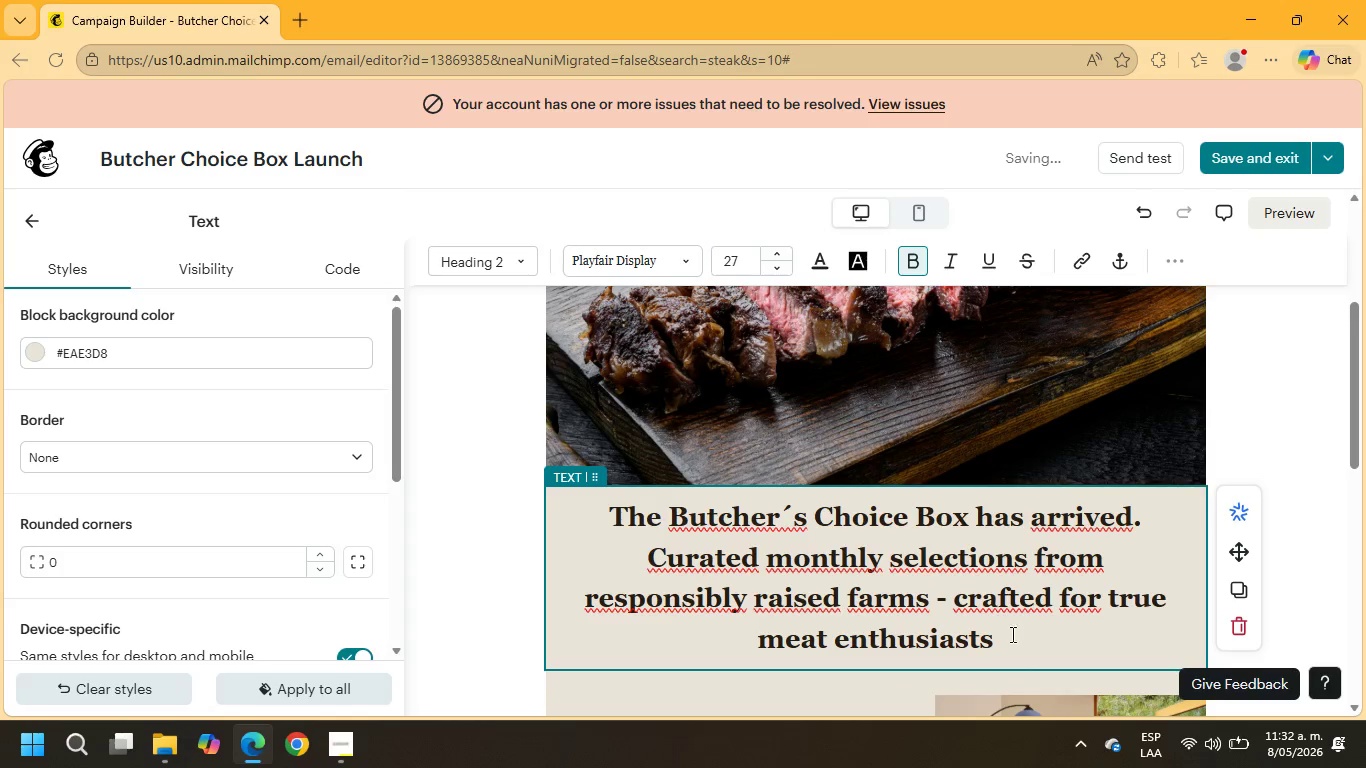 
left_click_drag(start_coordinate=[1016, 639], to_coordinate=[629, 569])
 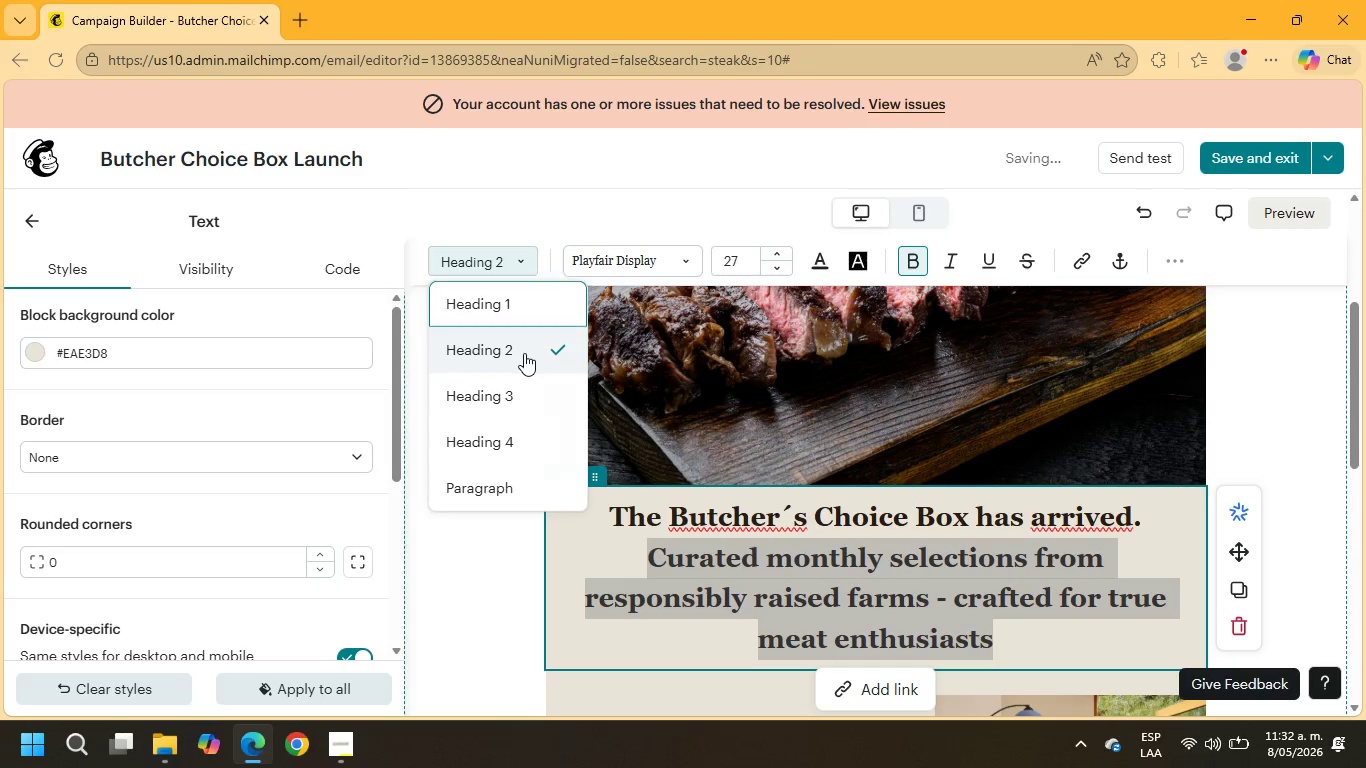 
left_click([516, 480])
 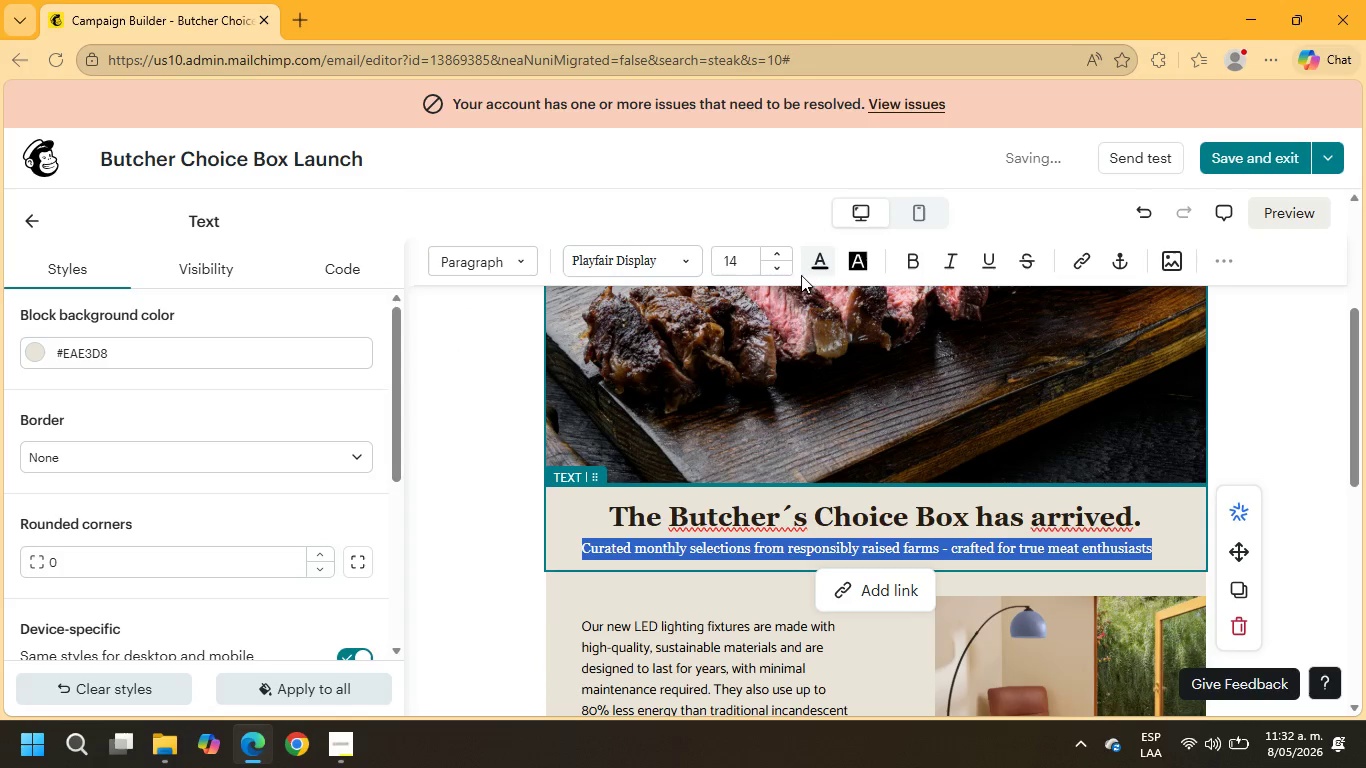 
left_click_drag(start_coordinate=[746, 266], to_coordinate=[715, 266])
 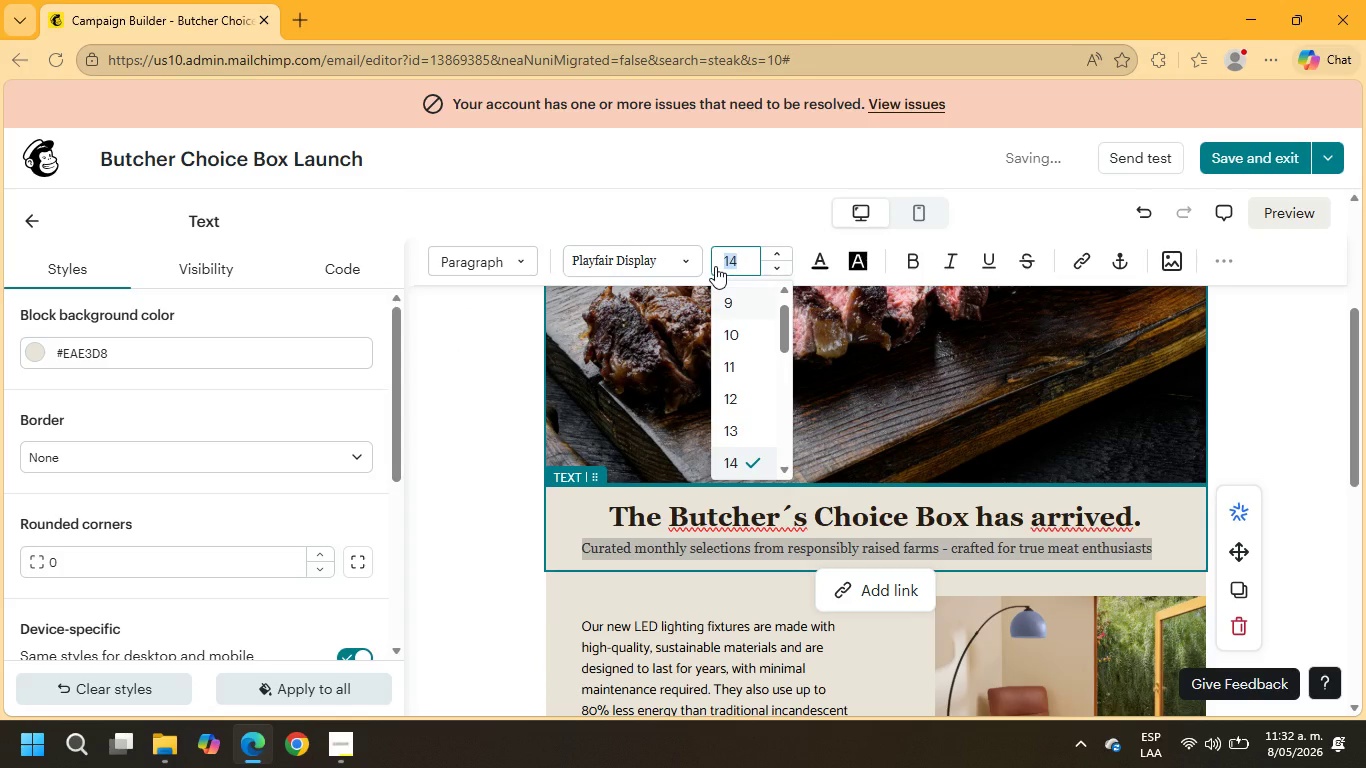 
key(Numpad1)
 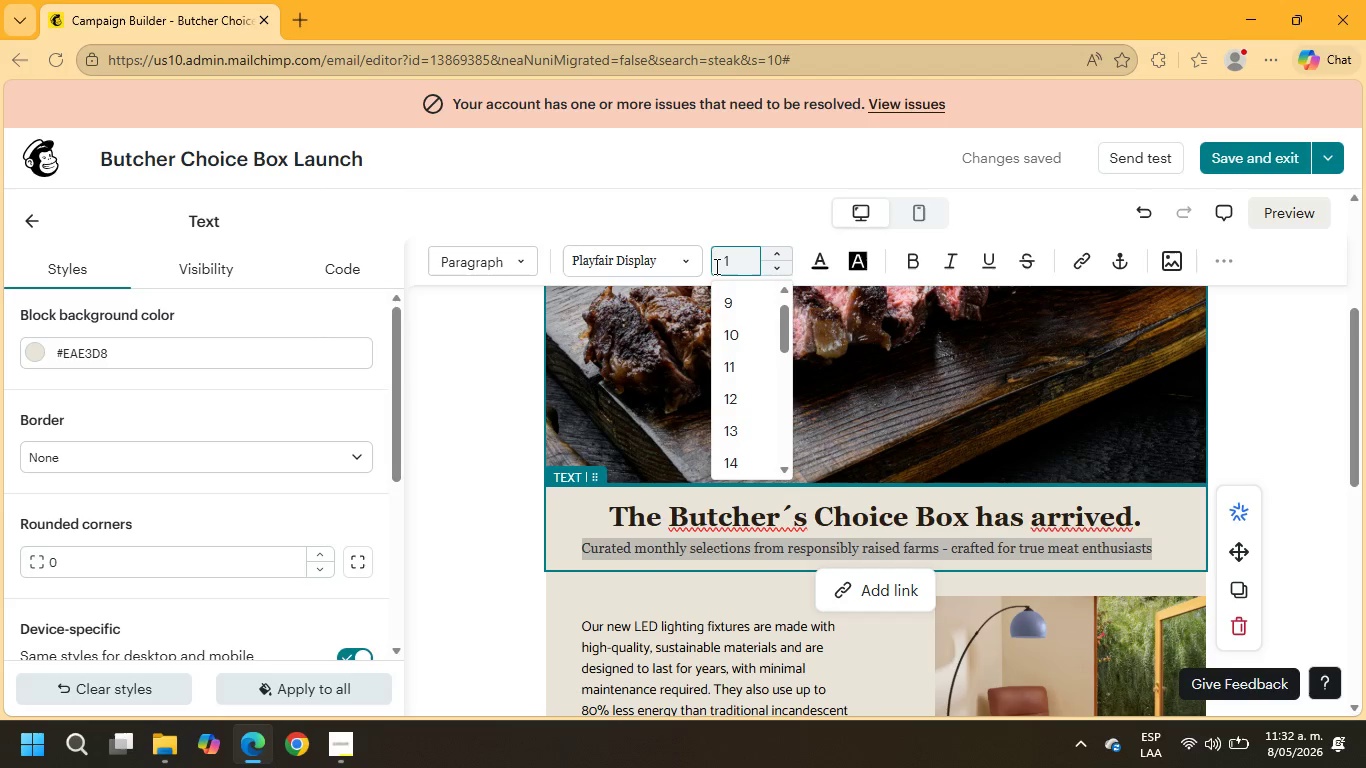 
key(Numpad6)
 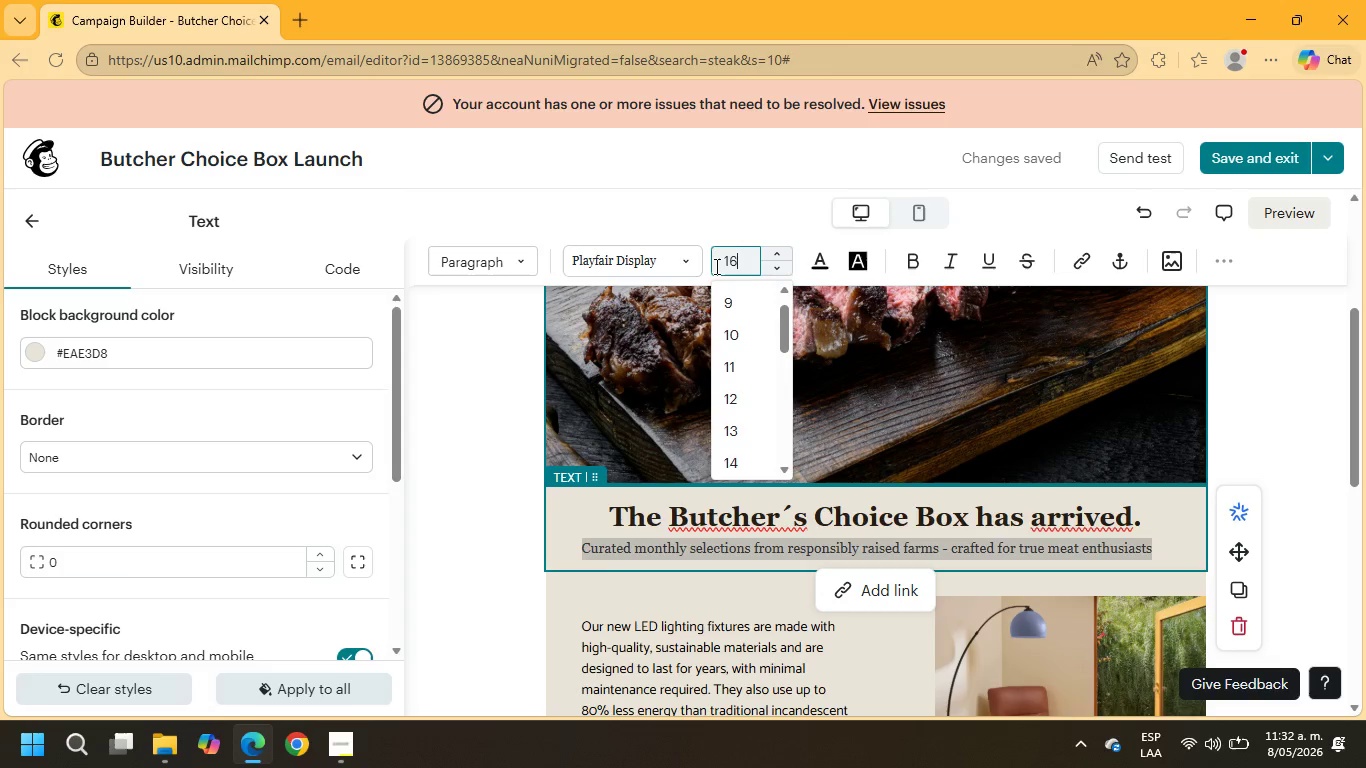 
key(NumpadEnter)
 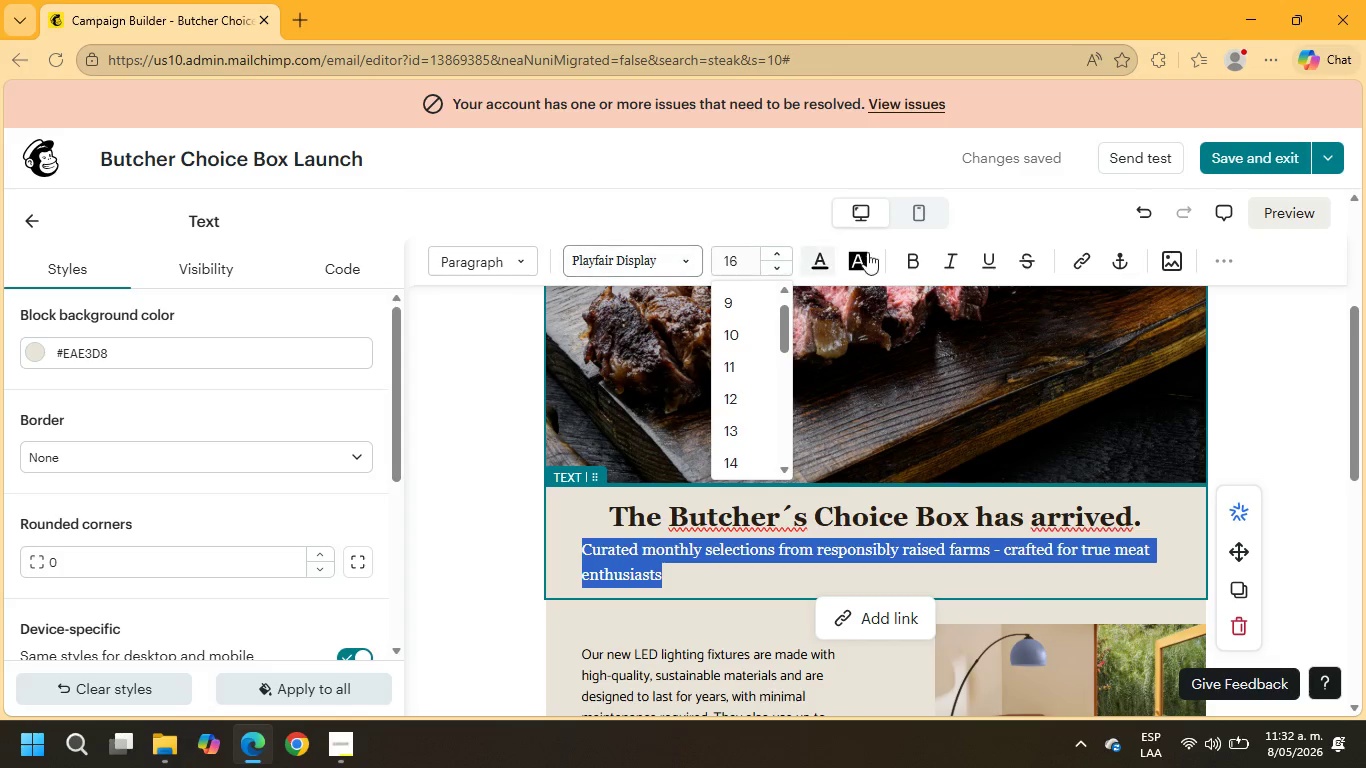 
wait(5.34)
 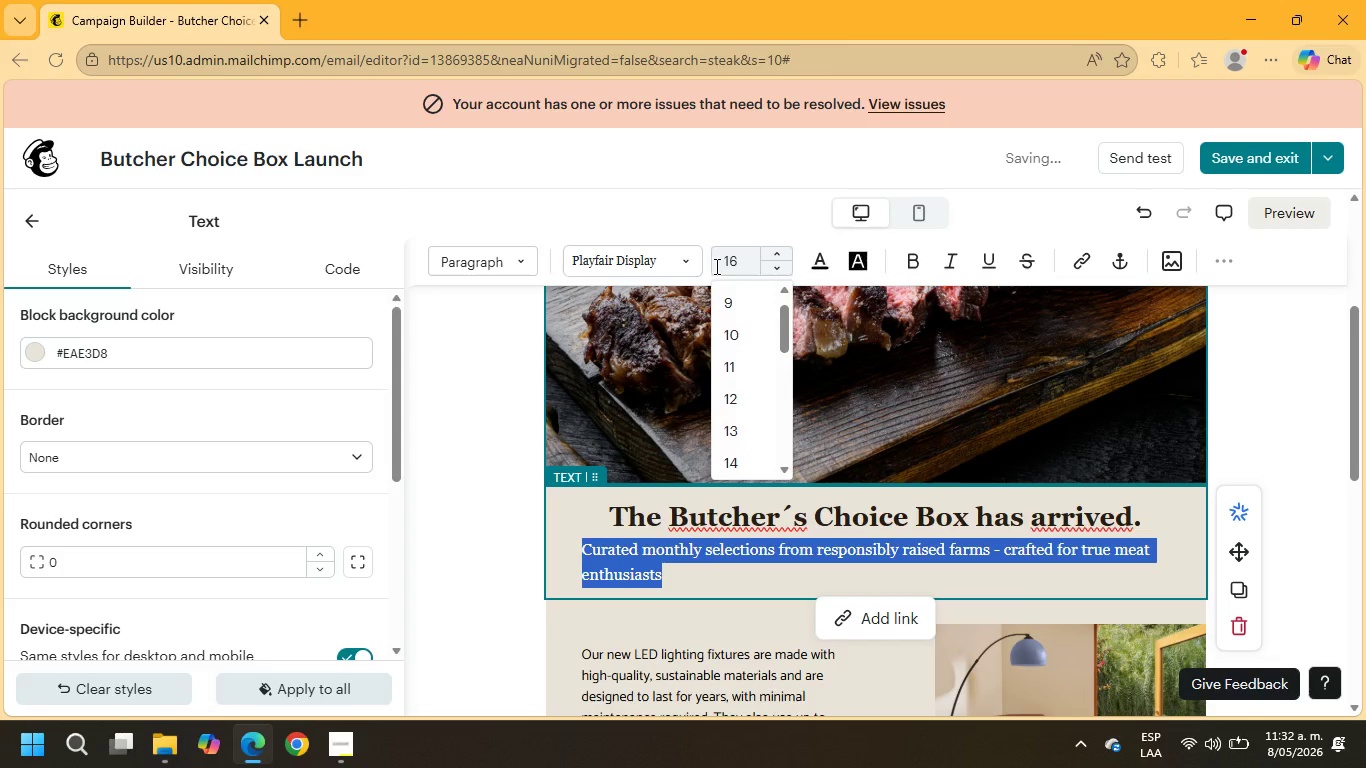 
left_click([1234, 269])
 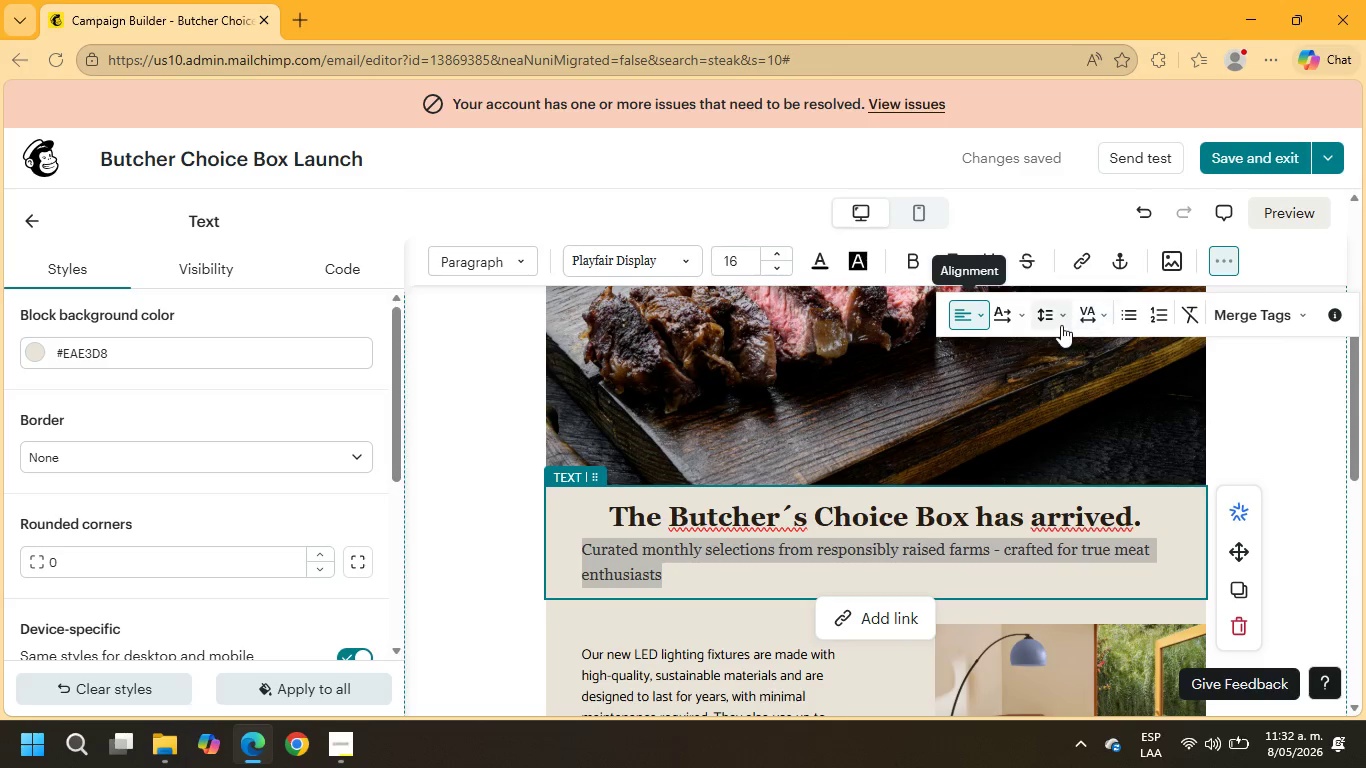 
left_click([971, 310])
 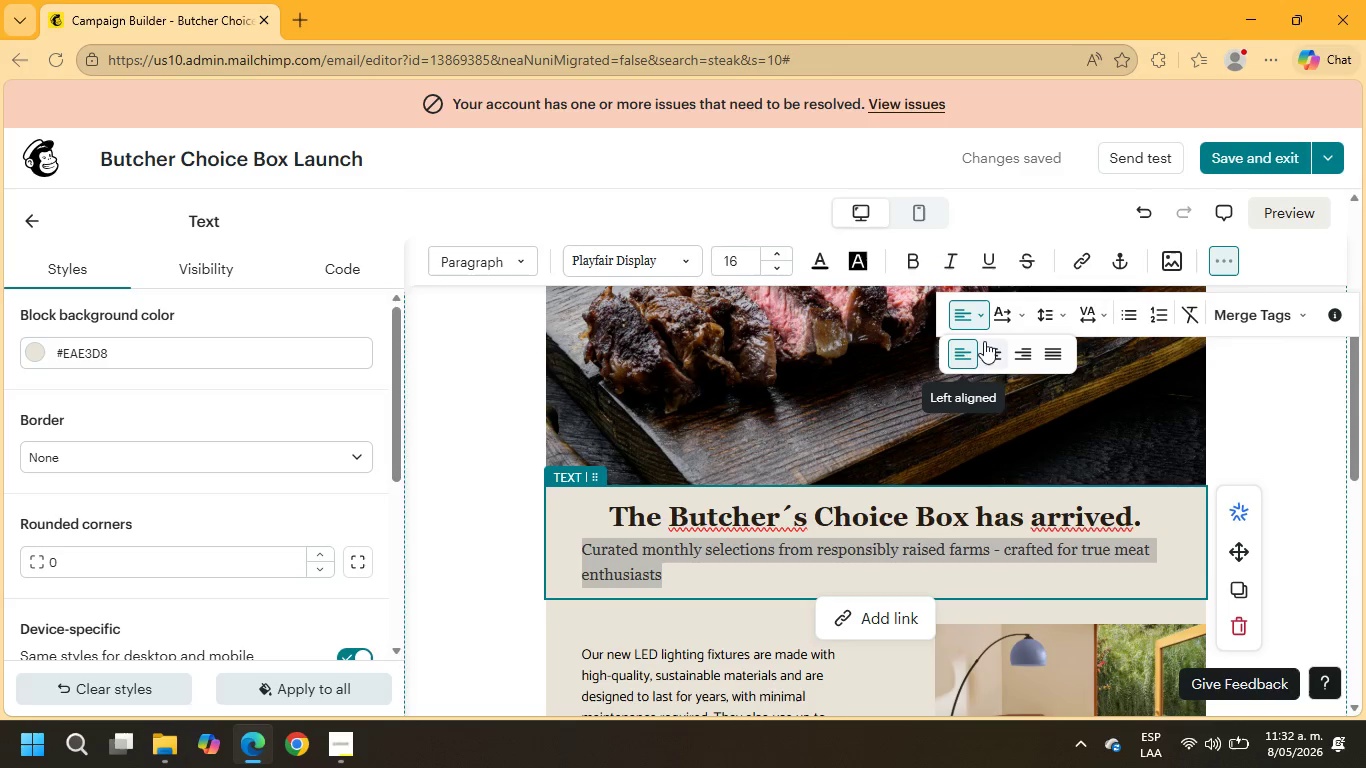 
left_click([986, 343])
 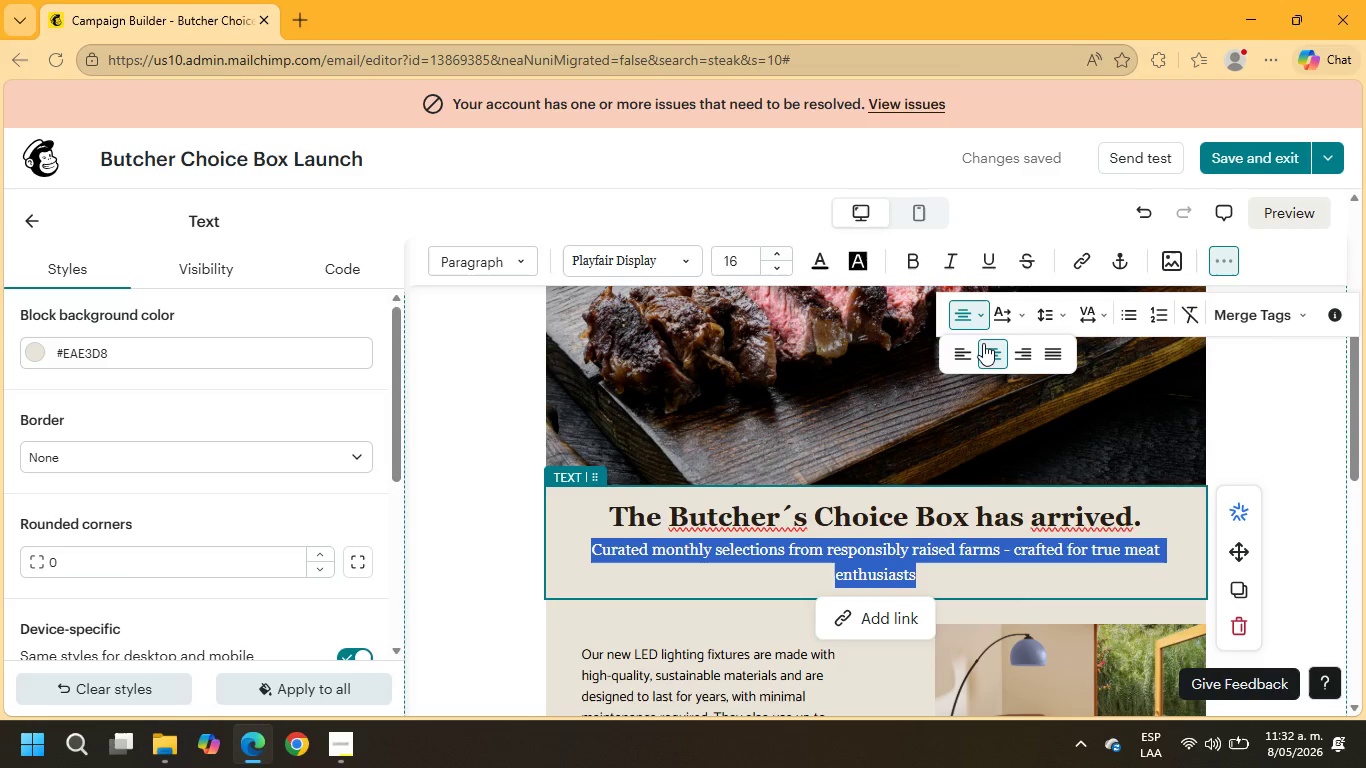 
wait(26.45)
 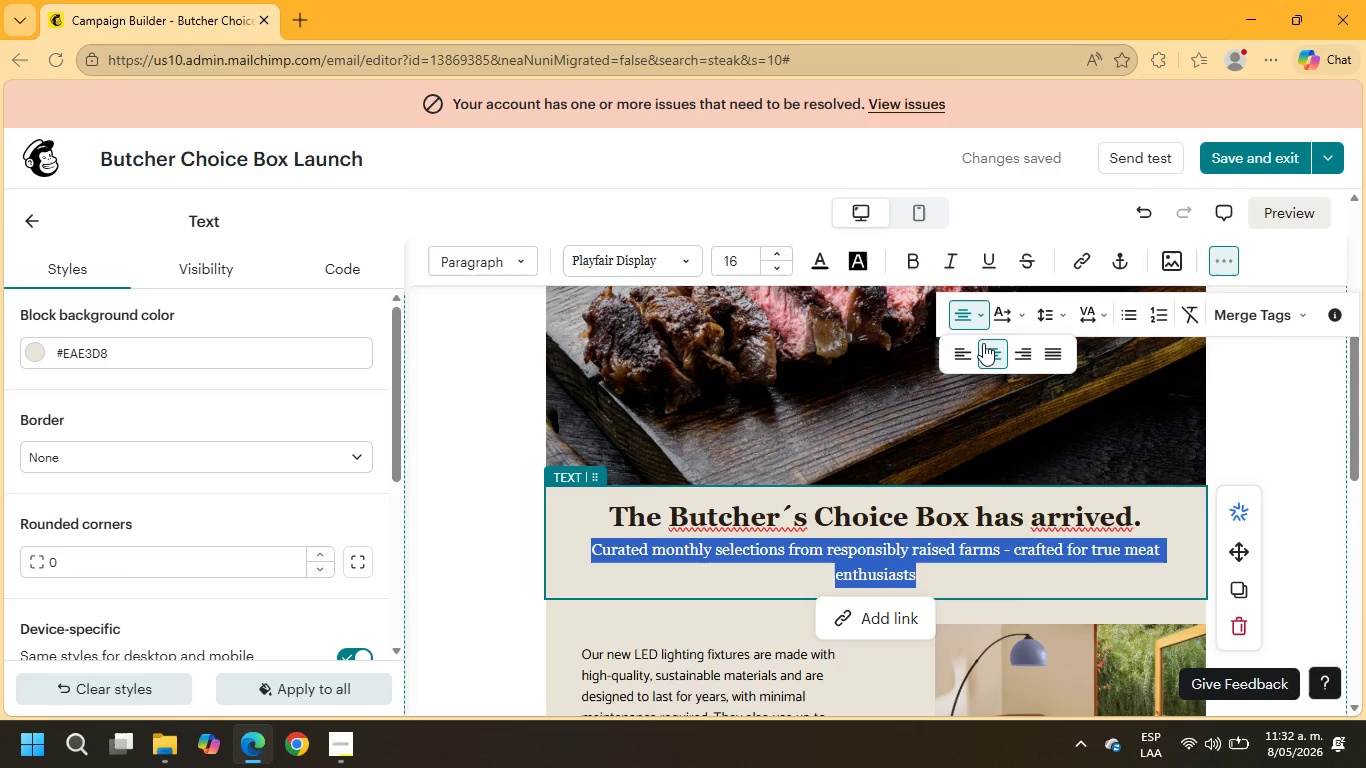 
scroll: coordinate [749, 343], scroll_direction: down, amount: 2.0
 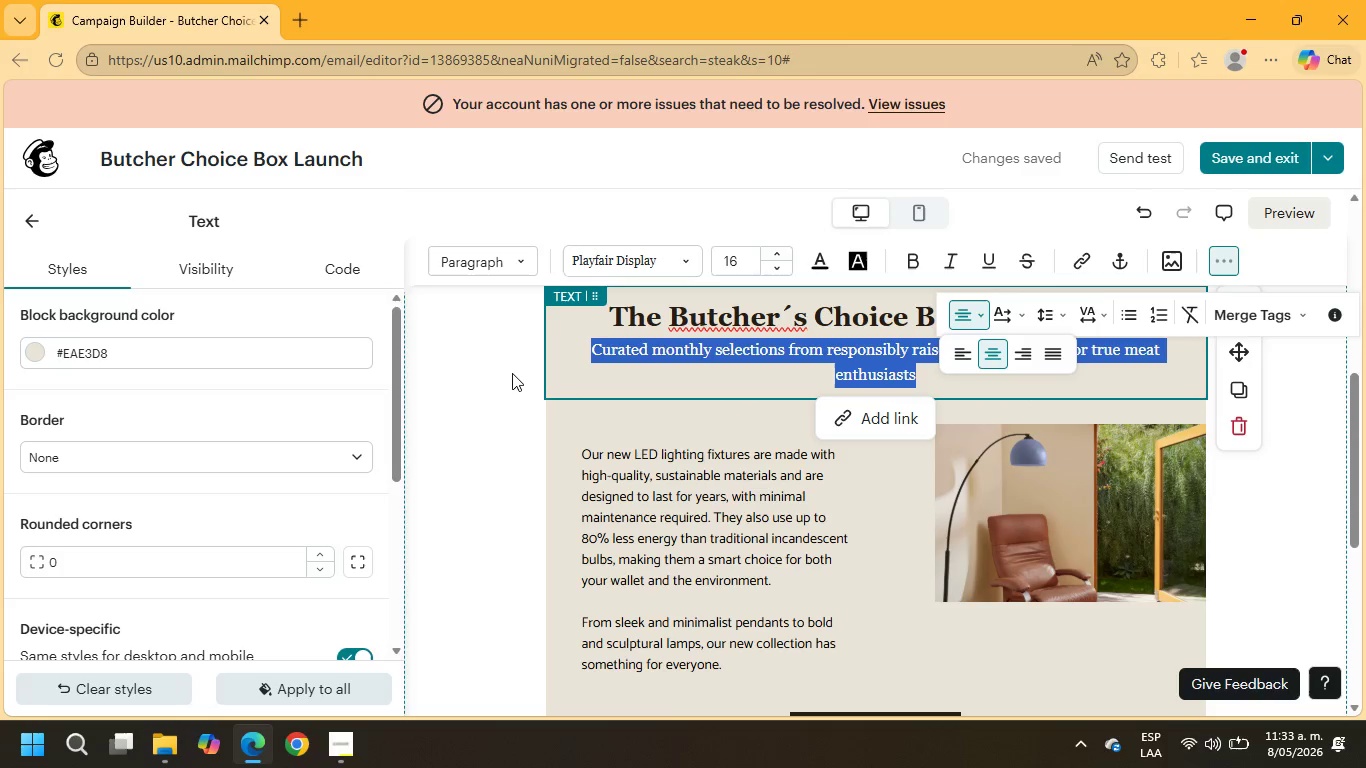 
wait(12.11)
 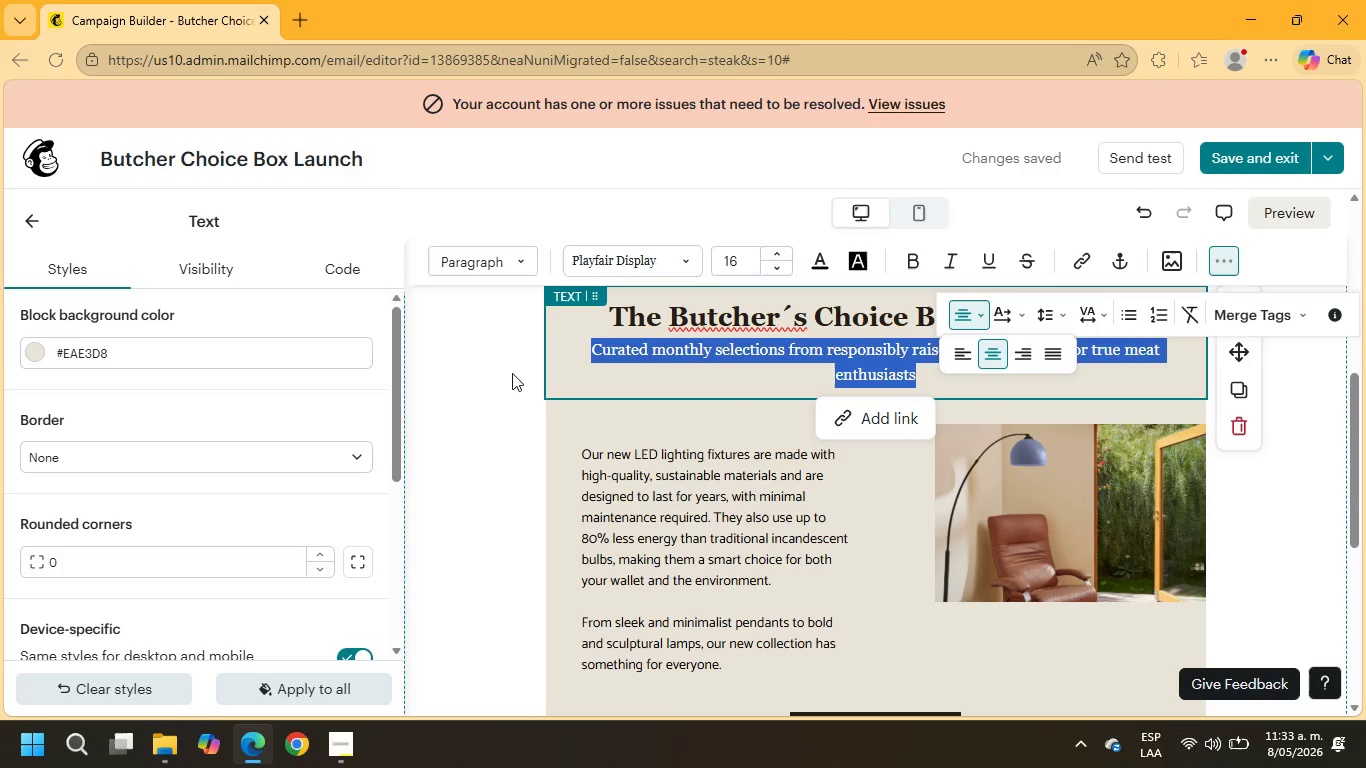 
left_click_drag(start_coordinate=[262, 343], to_coordinate=[646, 419])
 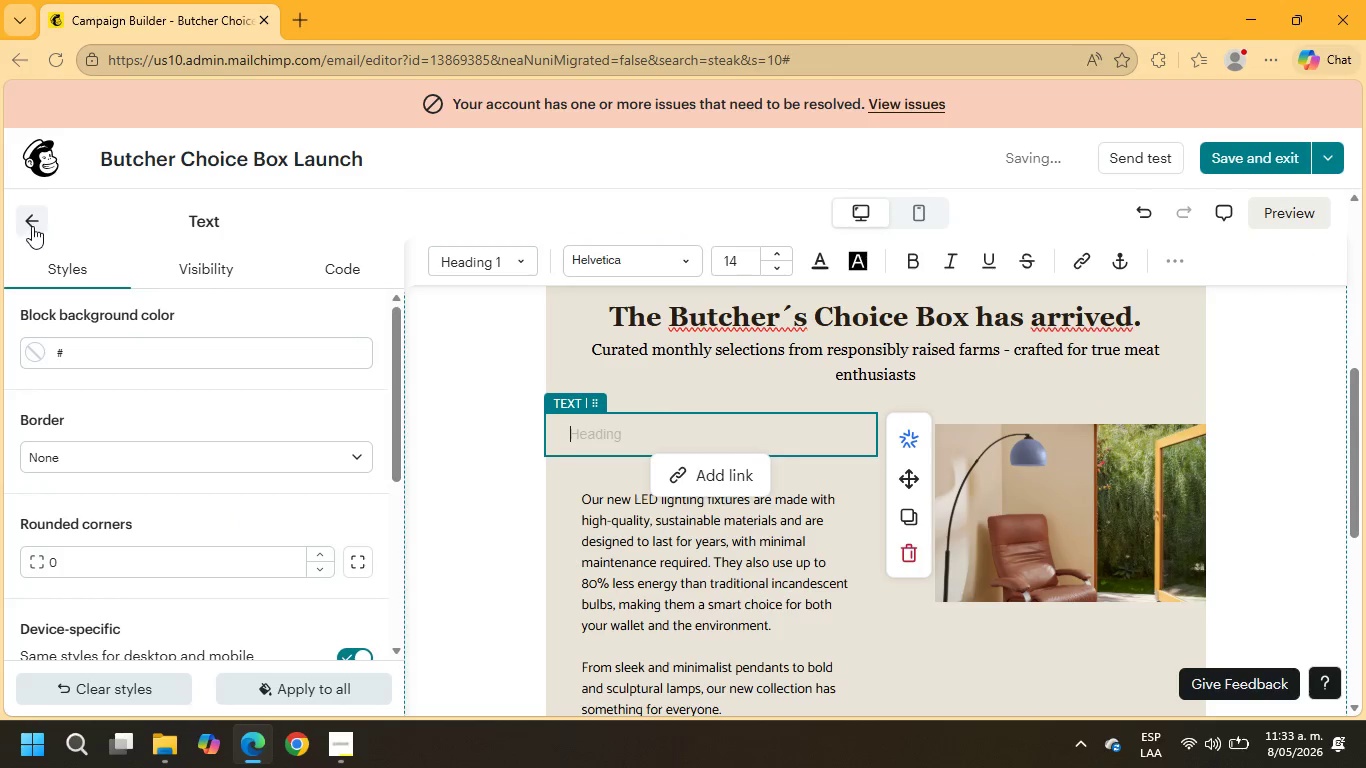 
left_click([33, 222])
 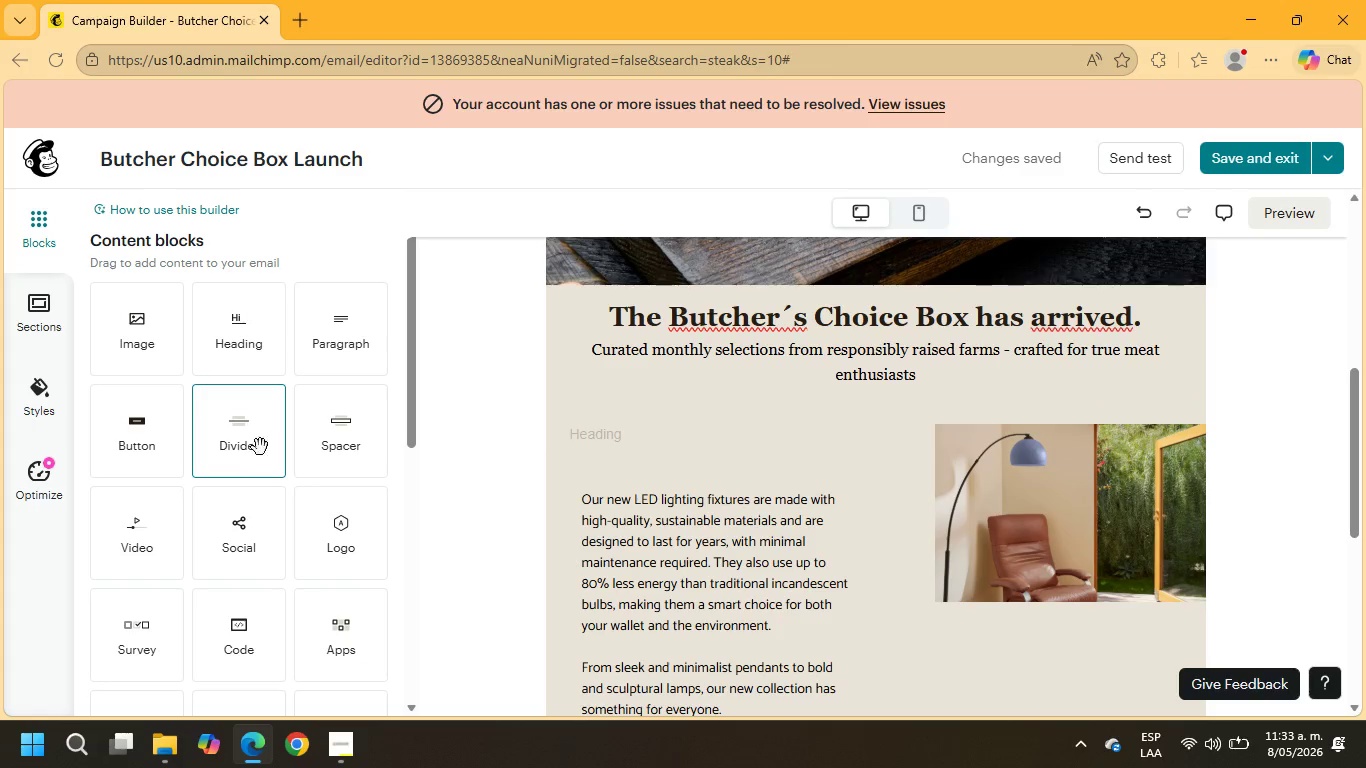 
left_click_drag(start_coordinate=[246, 445], to_coordinate=[641, 401])
 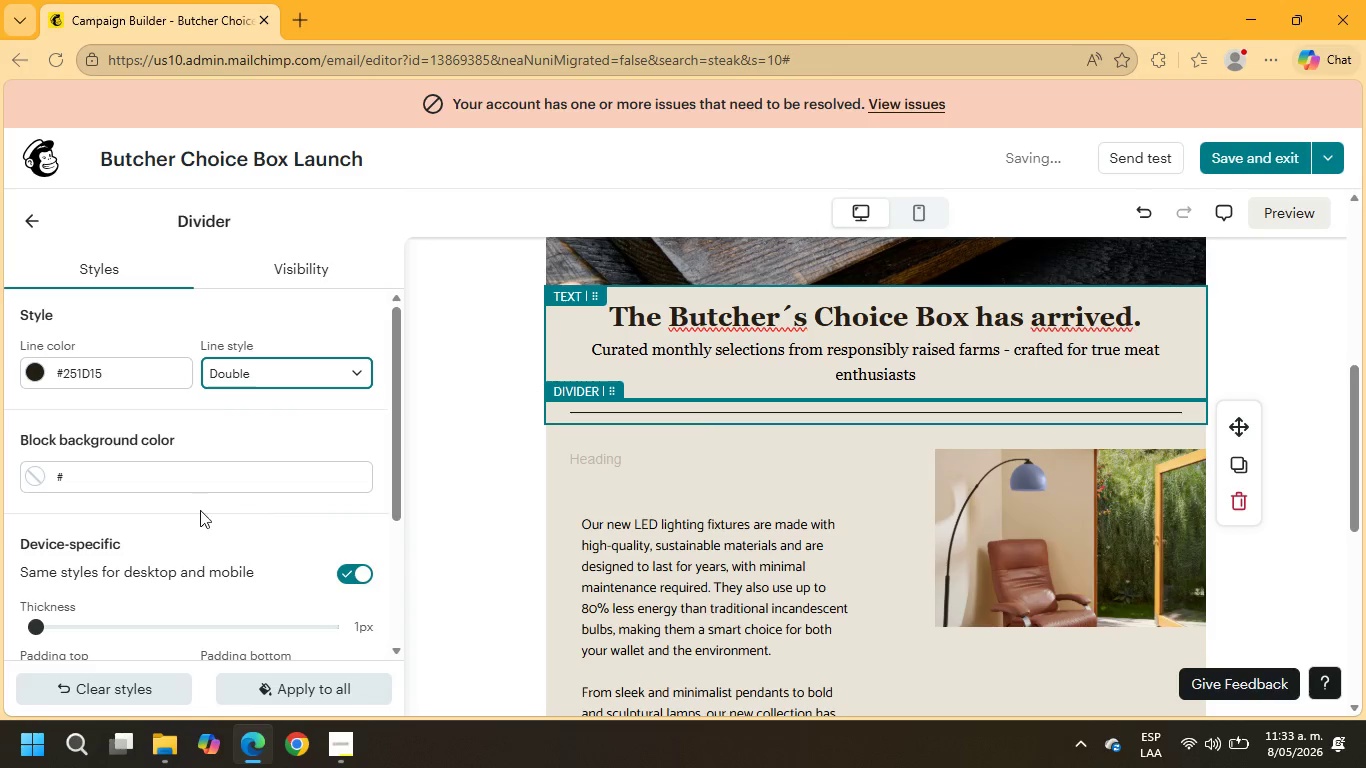 
wait(6.14)
 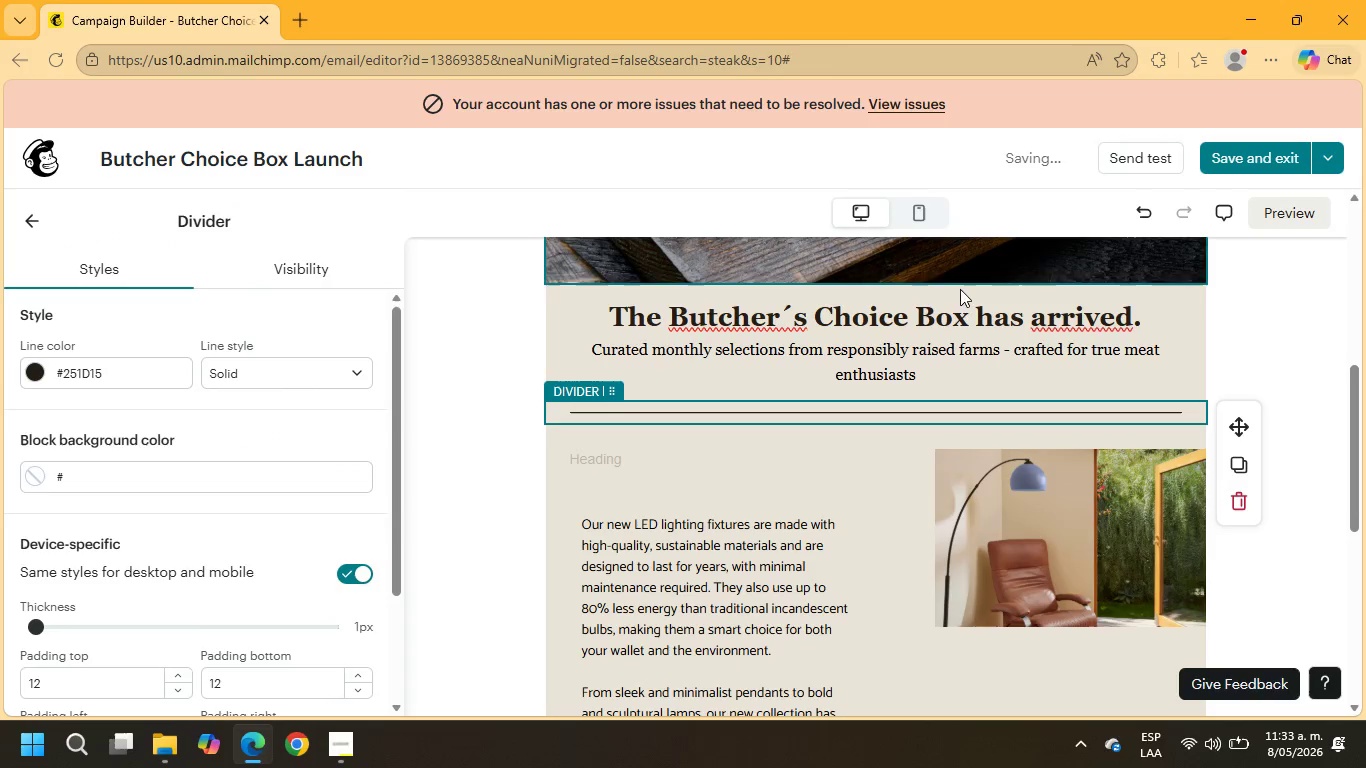 
left_click_drag(start_coordinate=[41, 629], to_coordinate=[54, 629])
 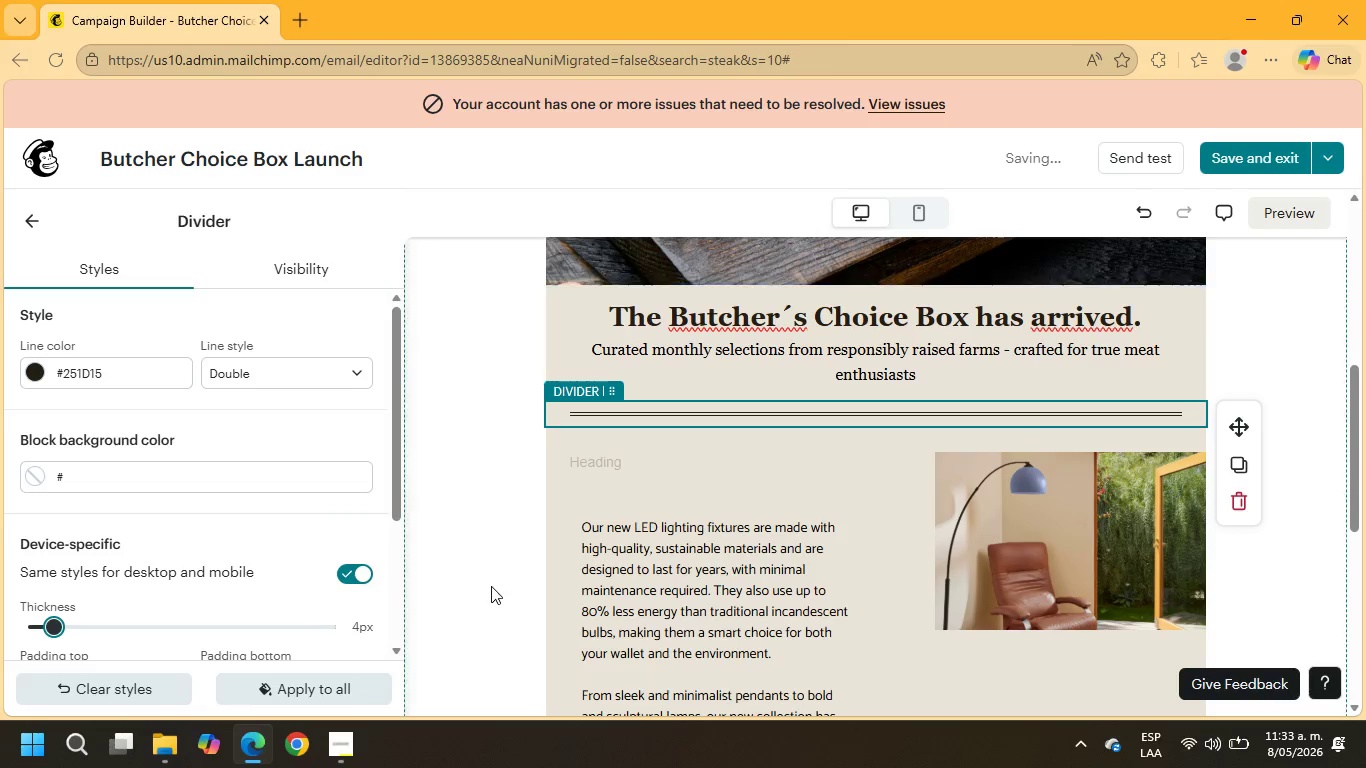 
scroll: coordinate [495, 579], scroll_direction: up, amount: 9.0
 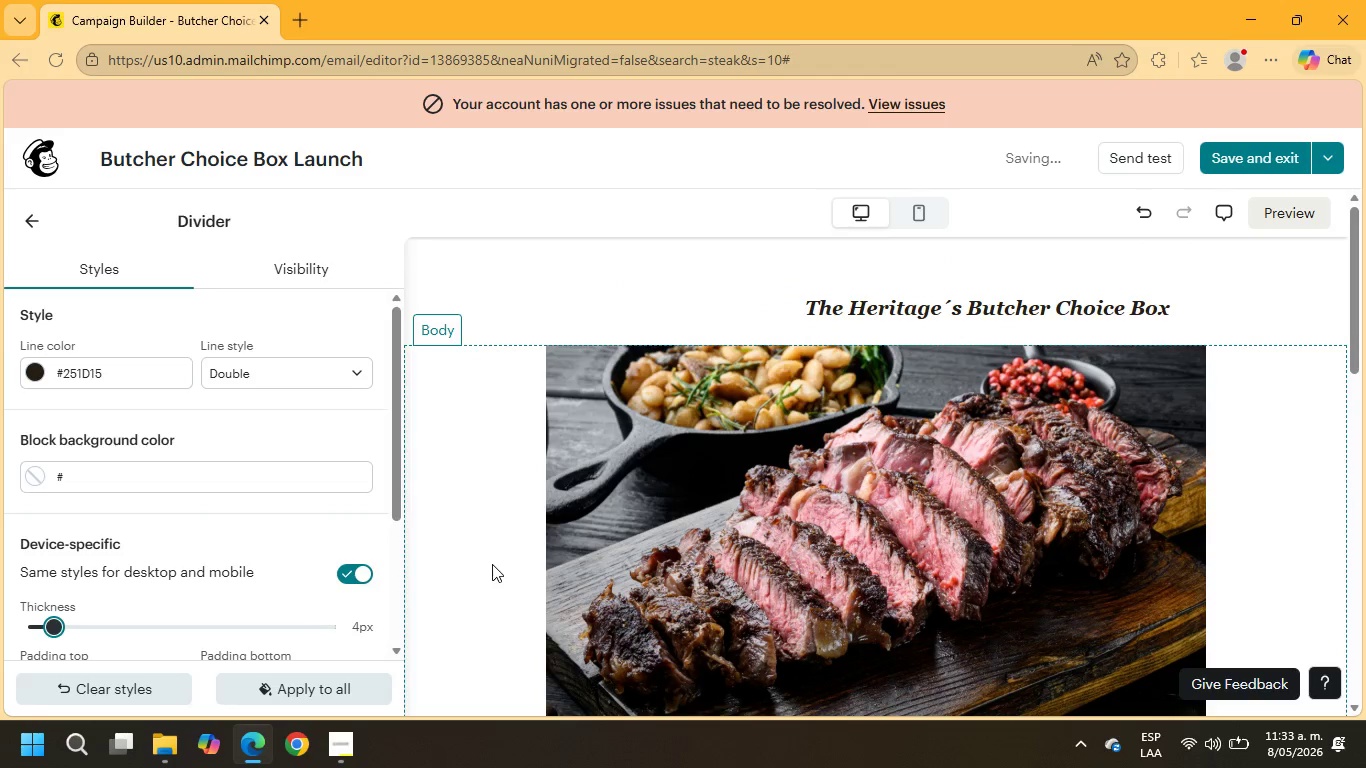 
scroll: coordinate [492, 554], scroll_direction: down, amount: 5.0
 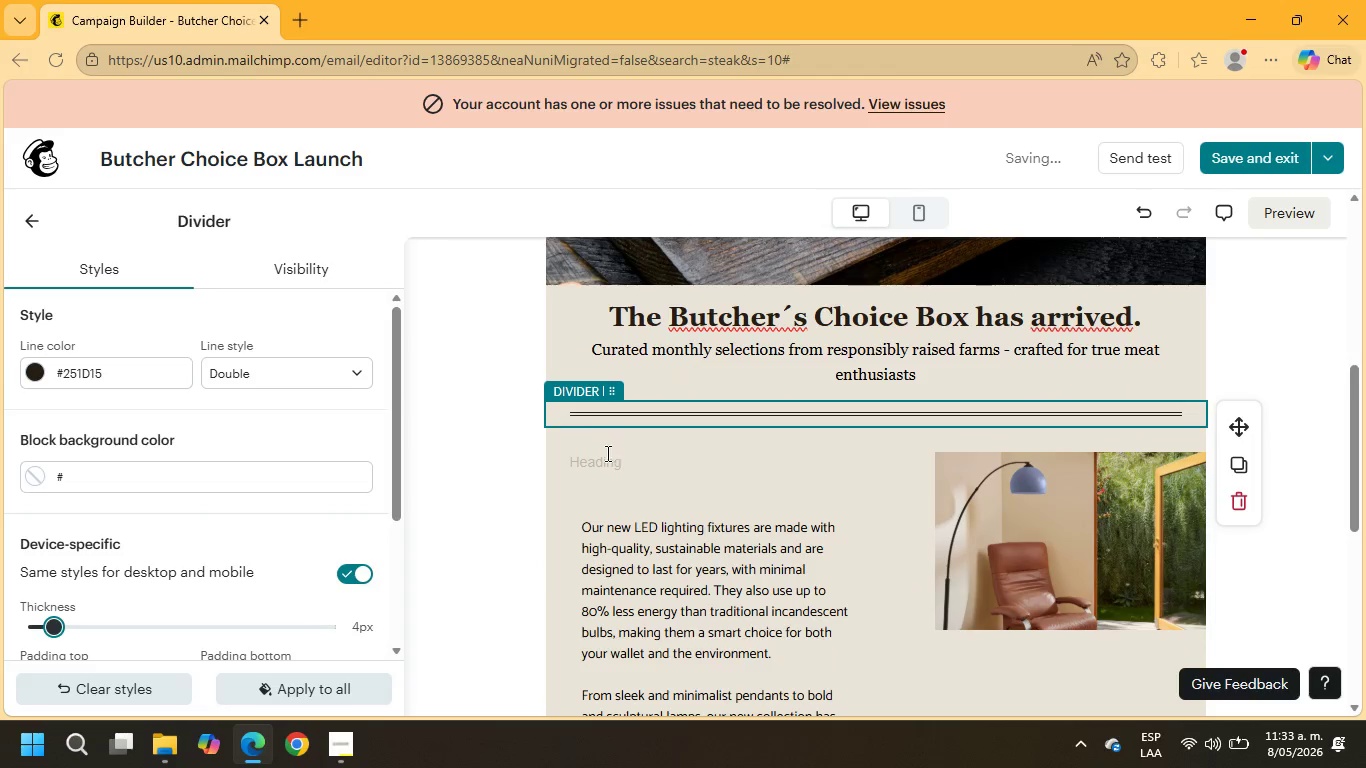 
left_click([604, 461])
 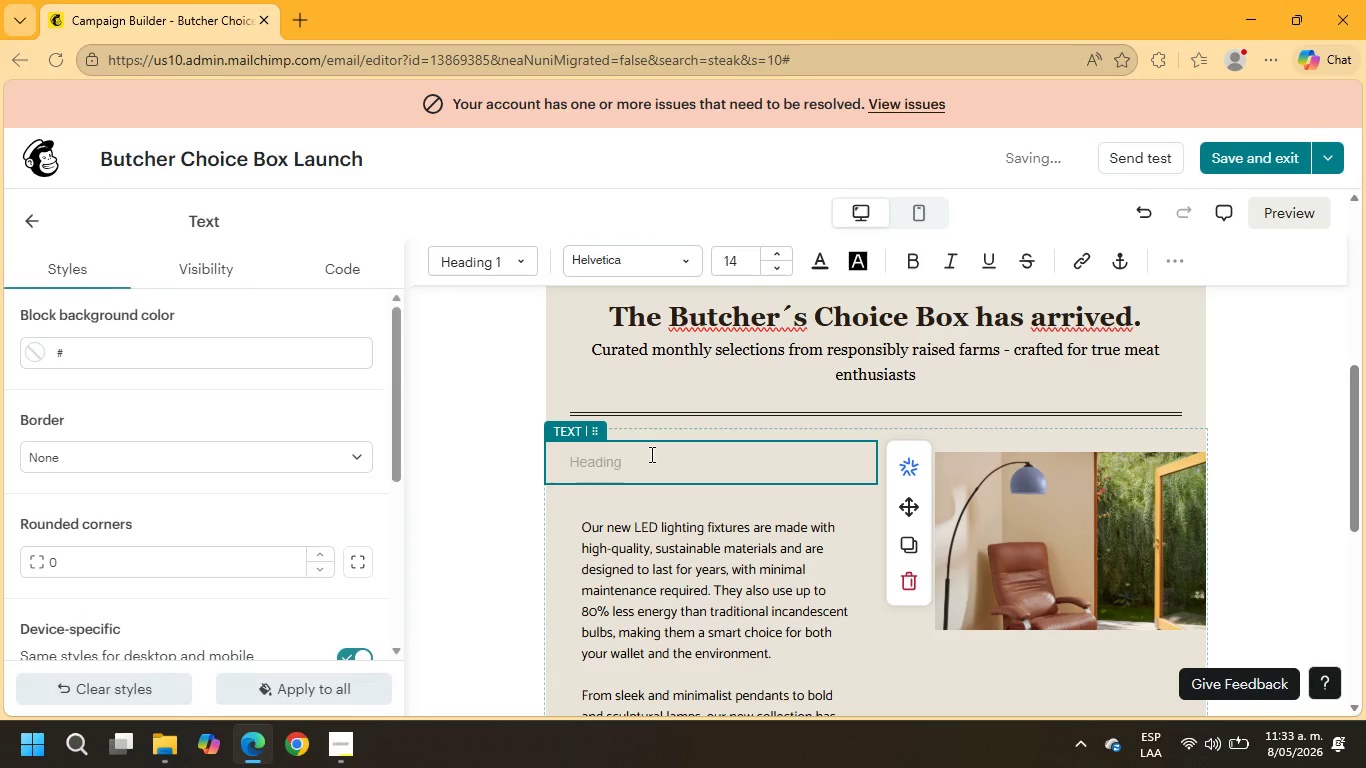 
type(Hi +\FNAME)
 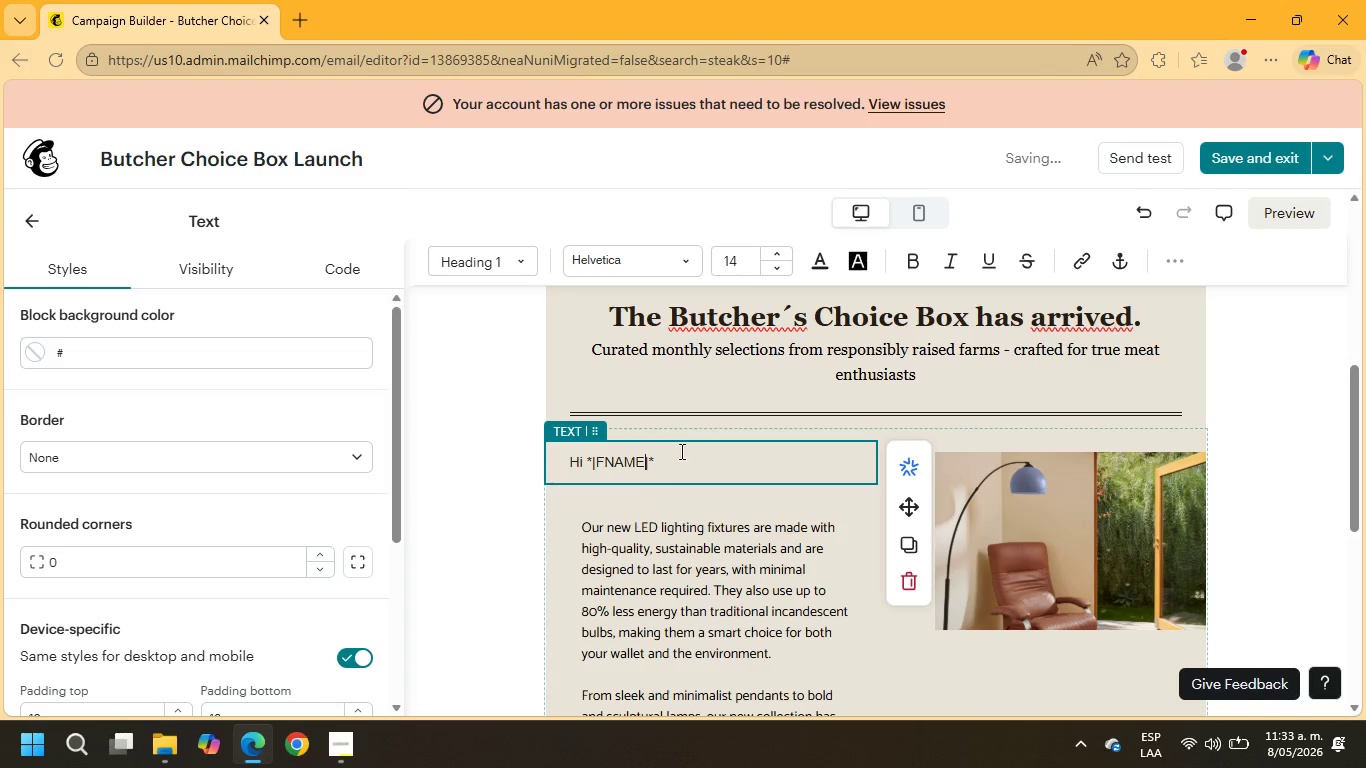 
left_click([700, 344])
 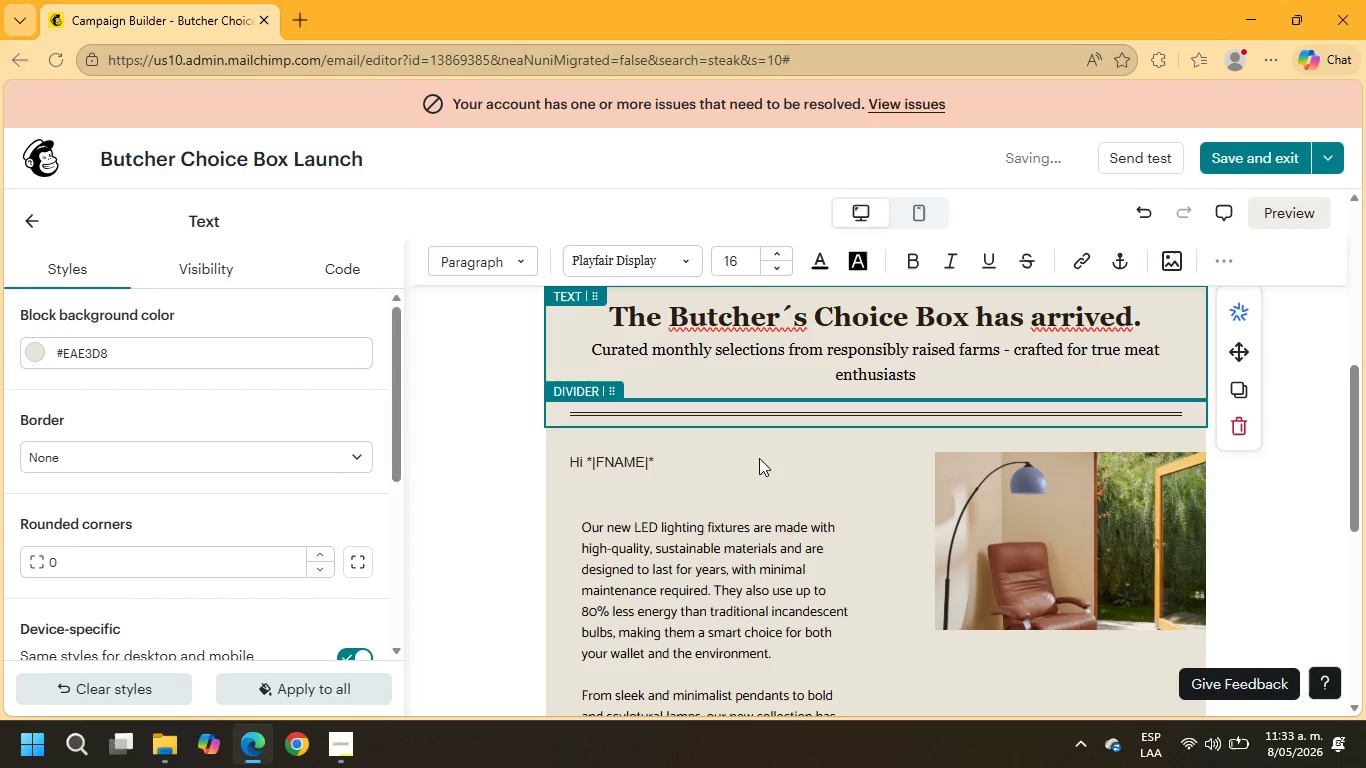 
left_click_drag(start_coordinate=[713, 456], to_coordinate=[543, 460])
 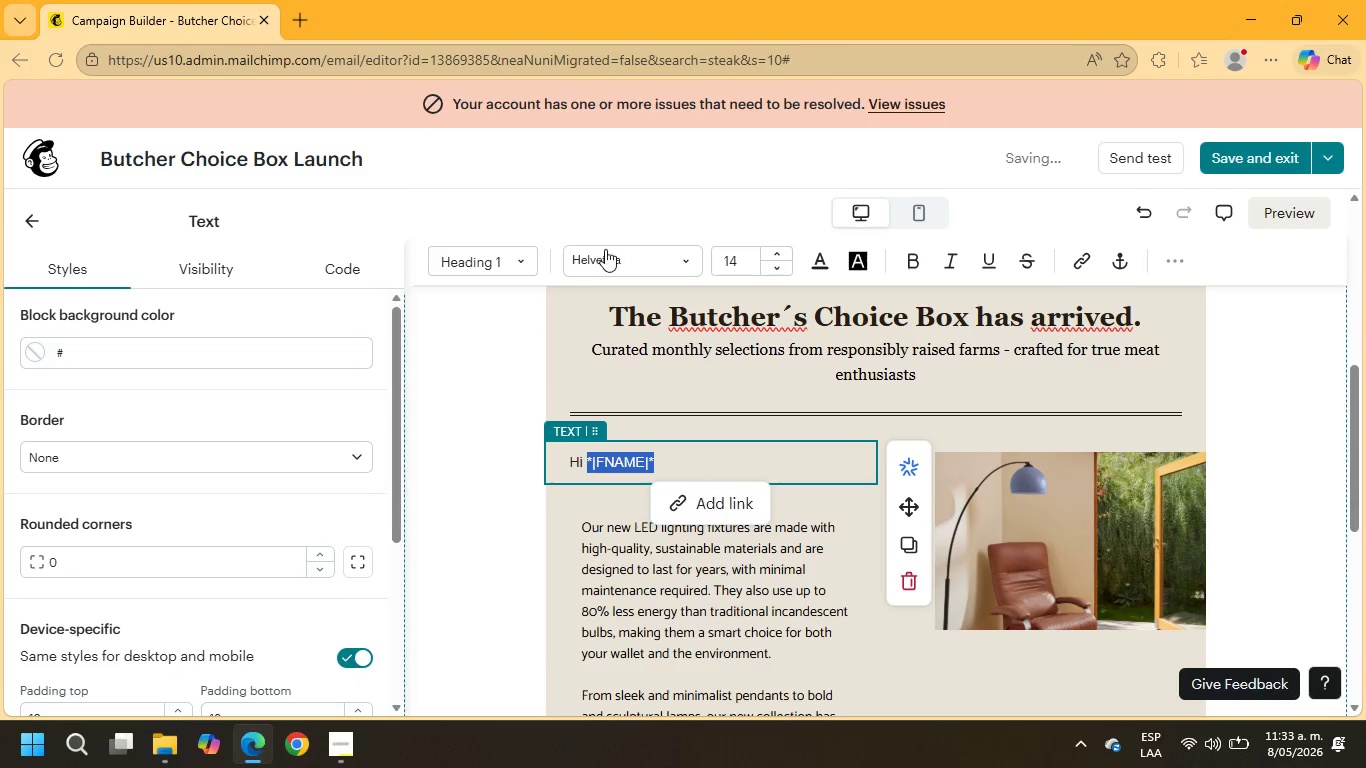 
left_click([606, 250])
 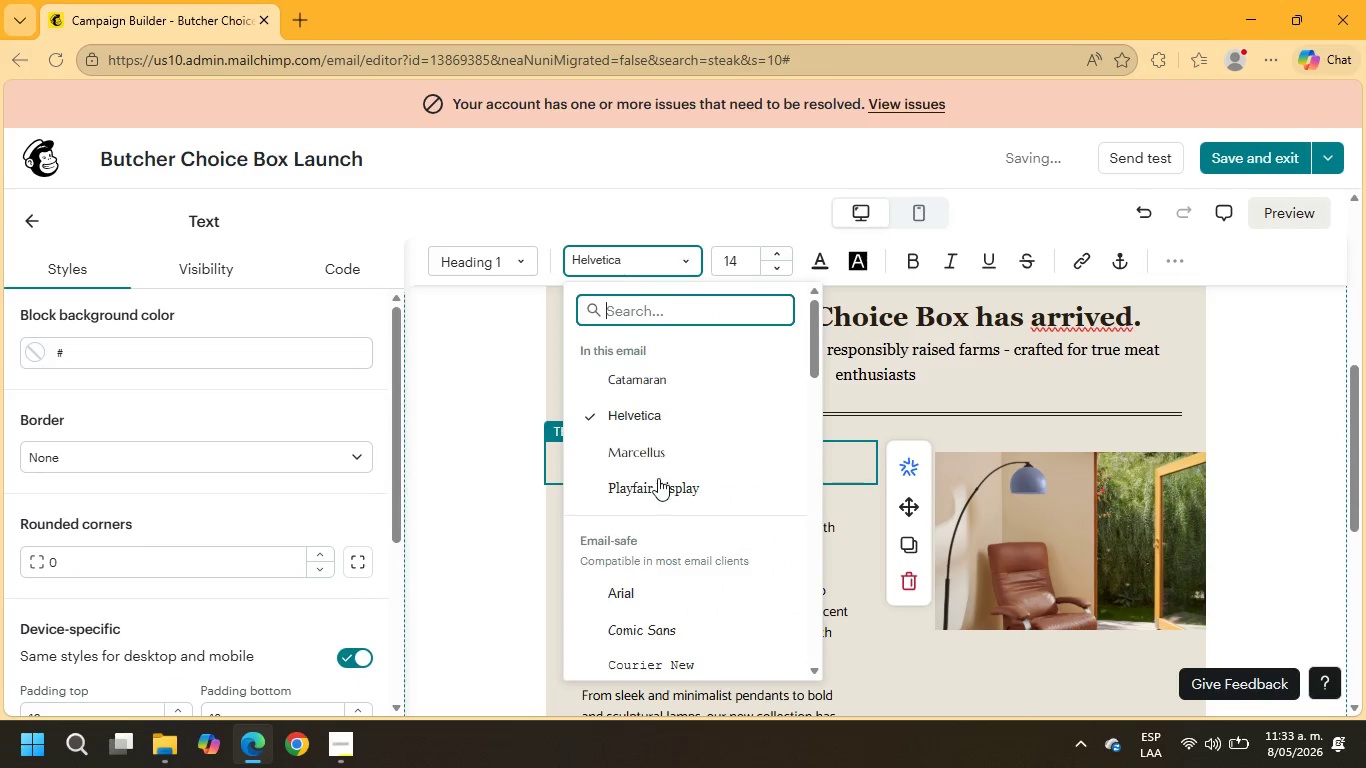 
left_click([660, 480])
 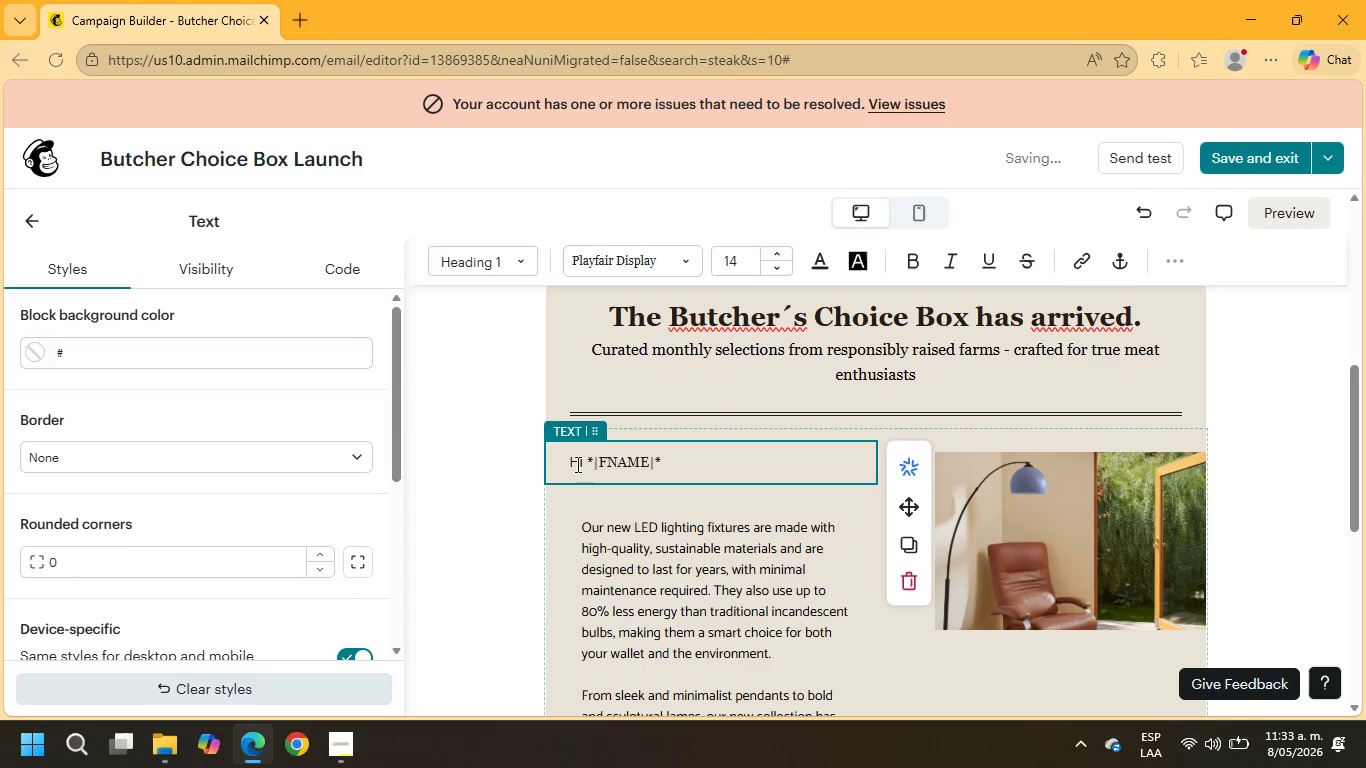 
left_click([568, 463])
 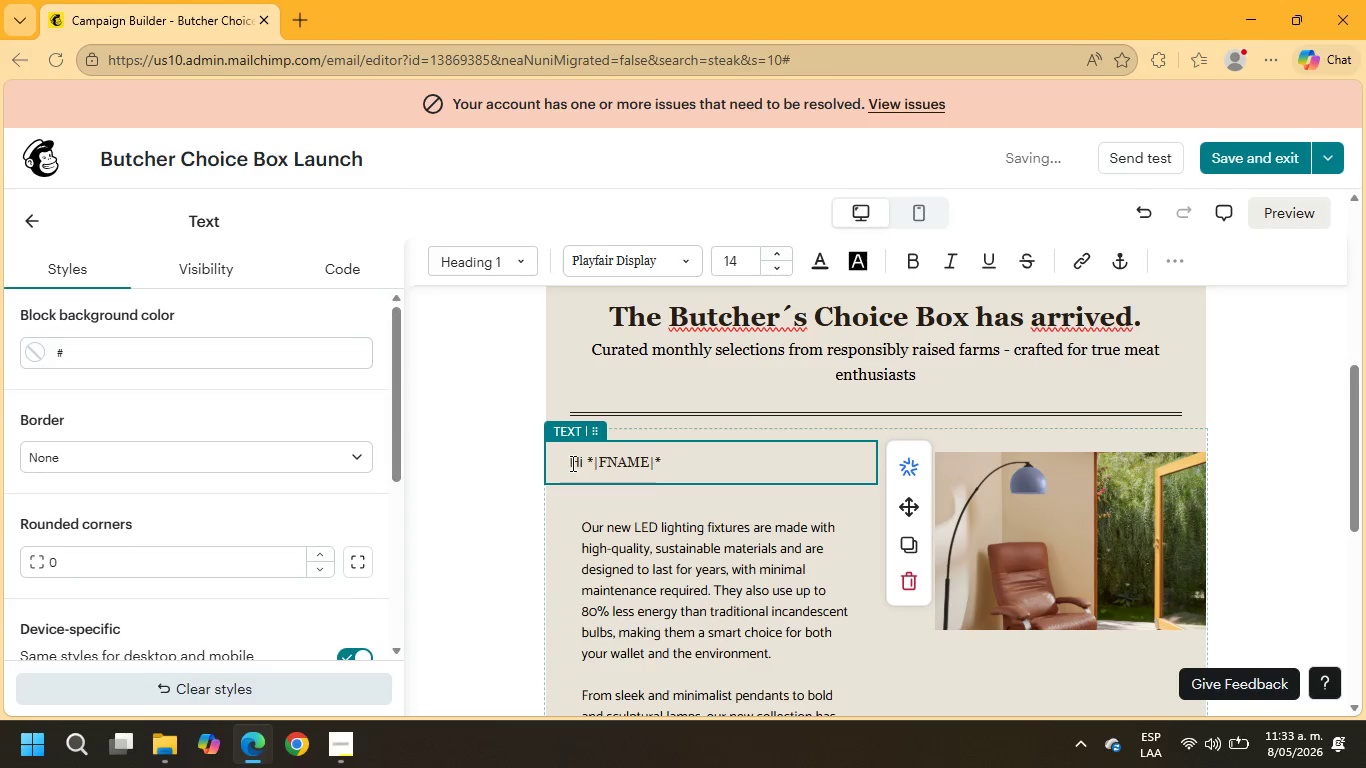 
left_click_drag(start_coordinate=[571, 463], to_coordinate=[671, 463])
 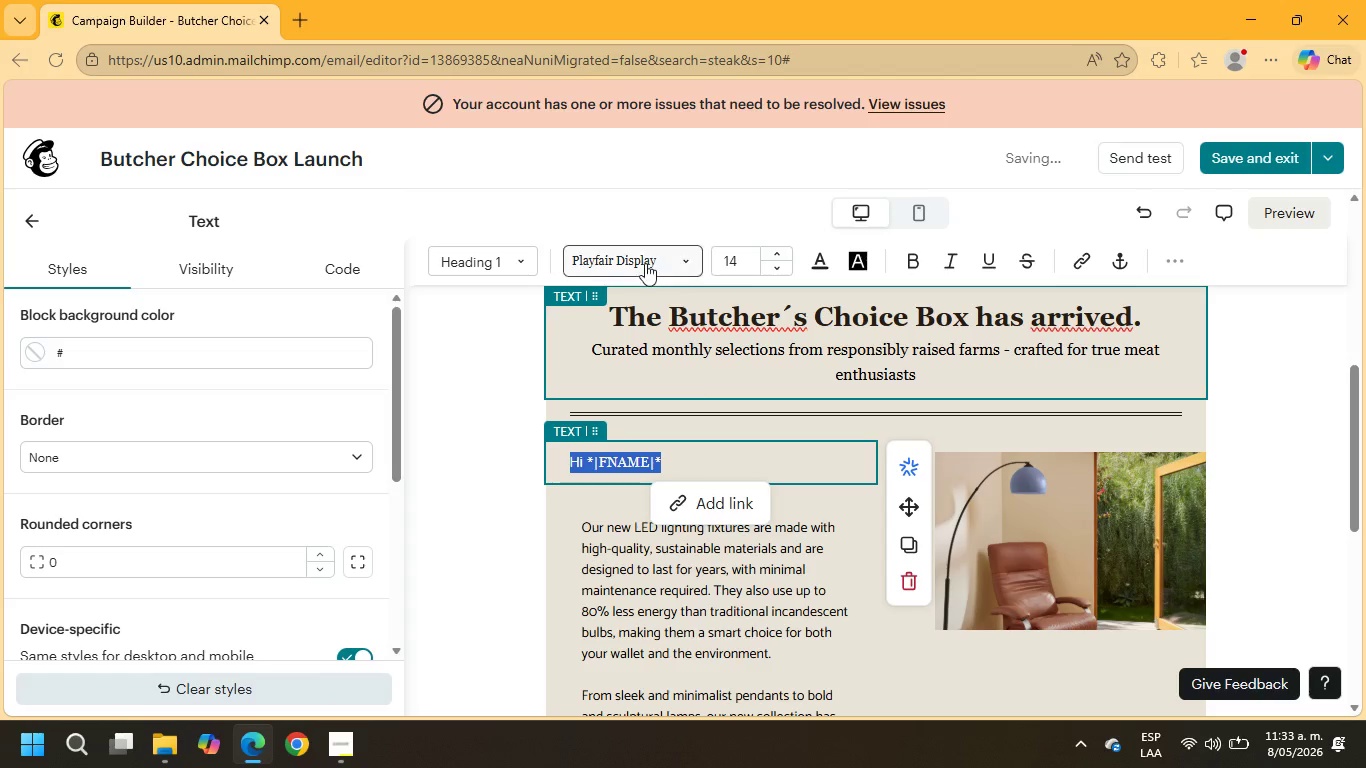 
left_click([645, 262])
 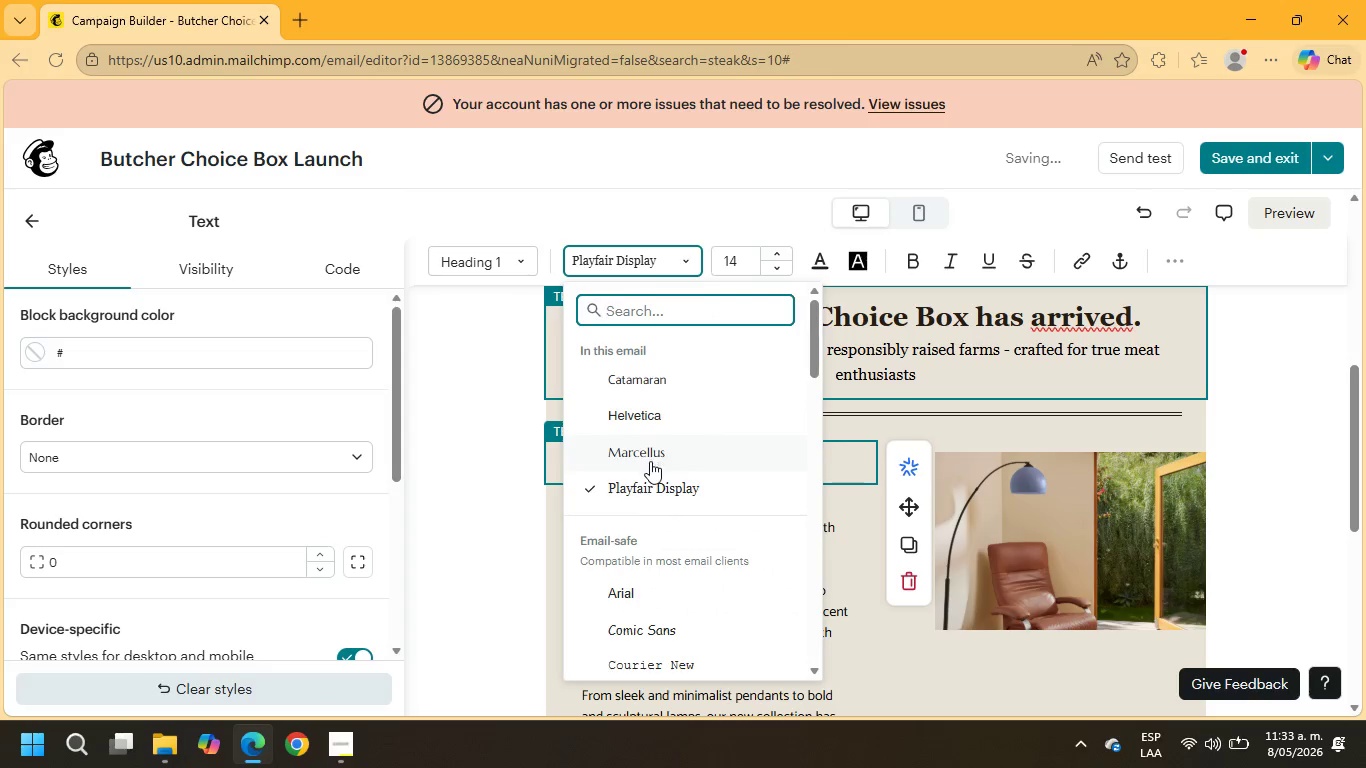 
left_click([646, 485])
 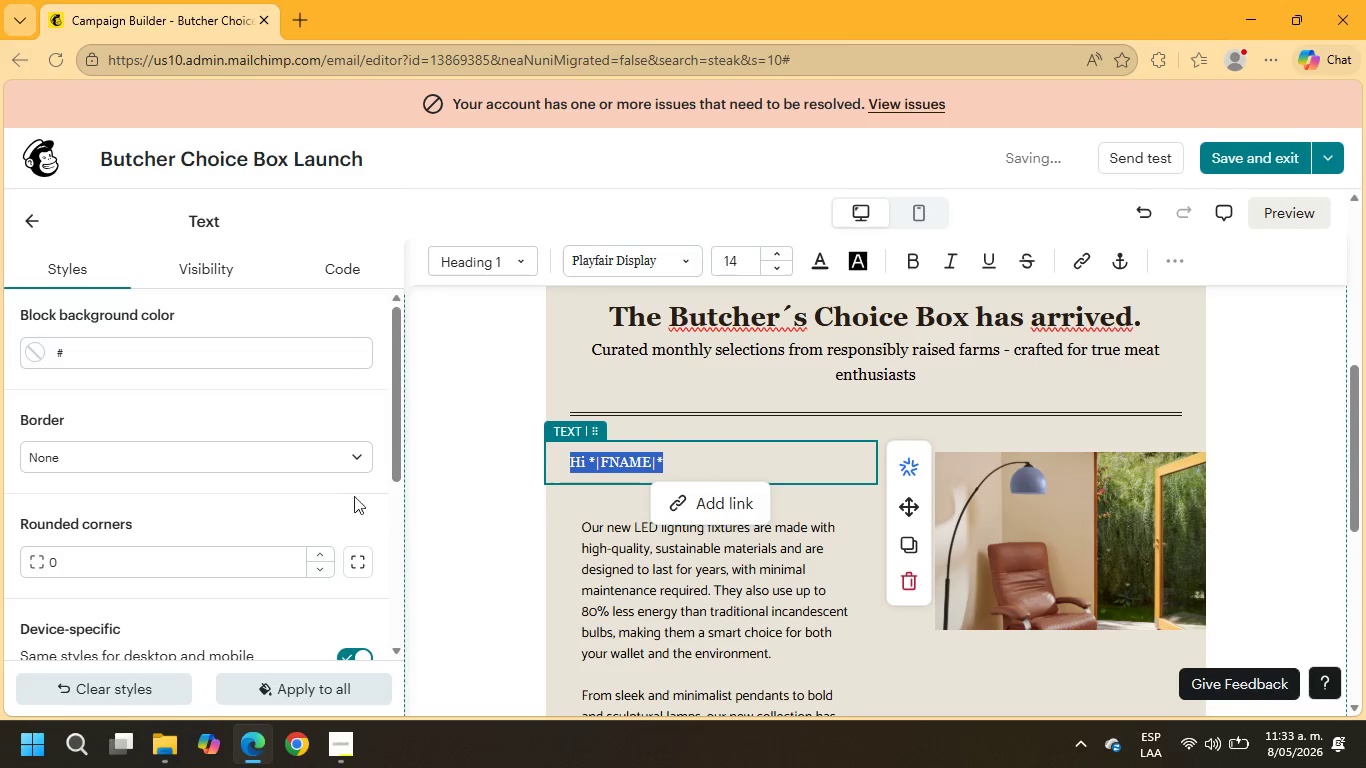 
scroll: coordinate [328, 478], scroll_direction: down, amount: 5.0
 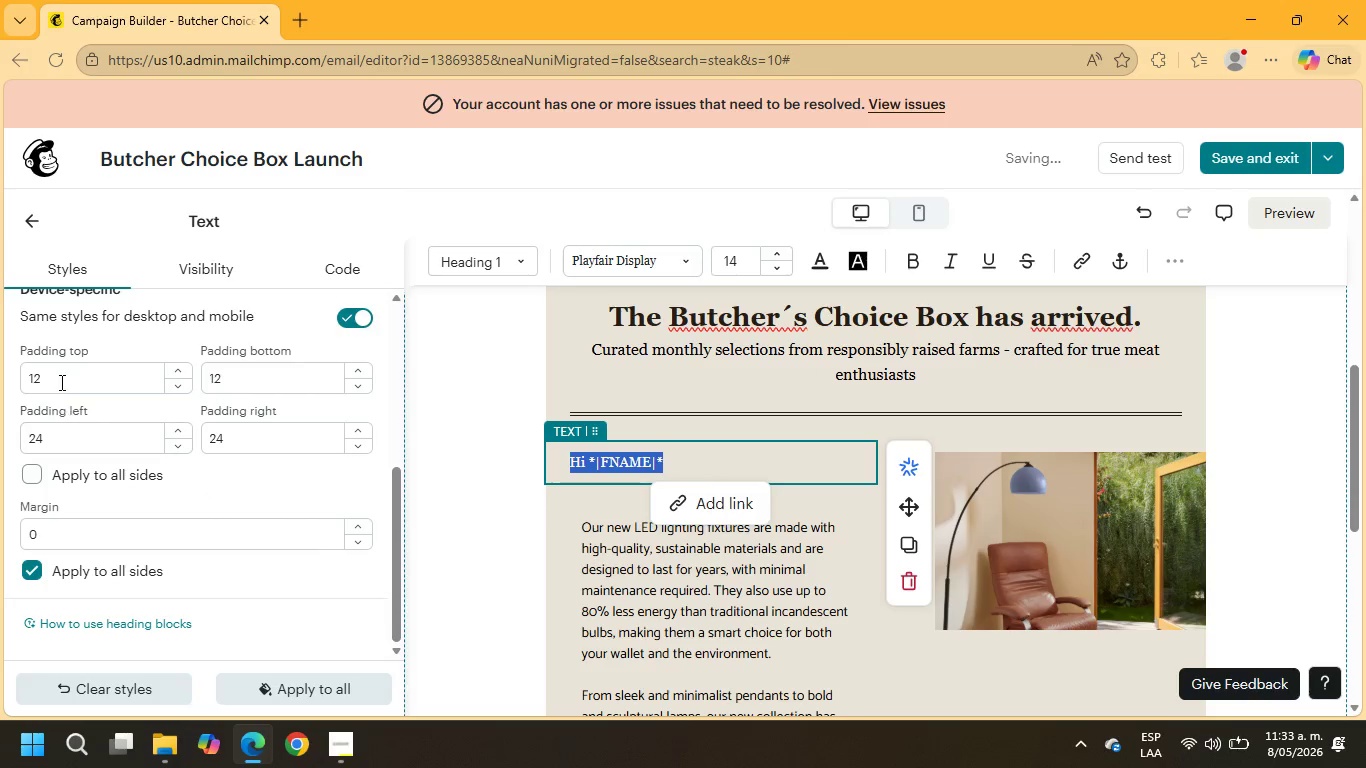 
left_click_drag(start_coordinate=[60, 380], to_coordinate=[0, 385])
 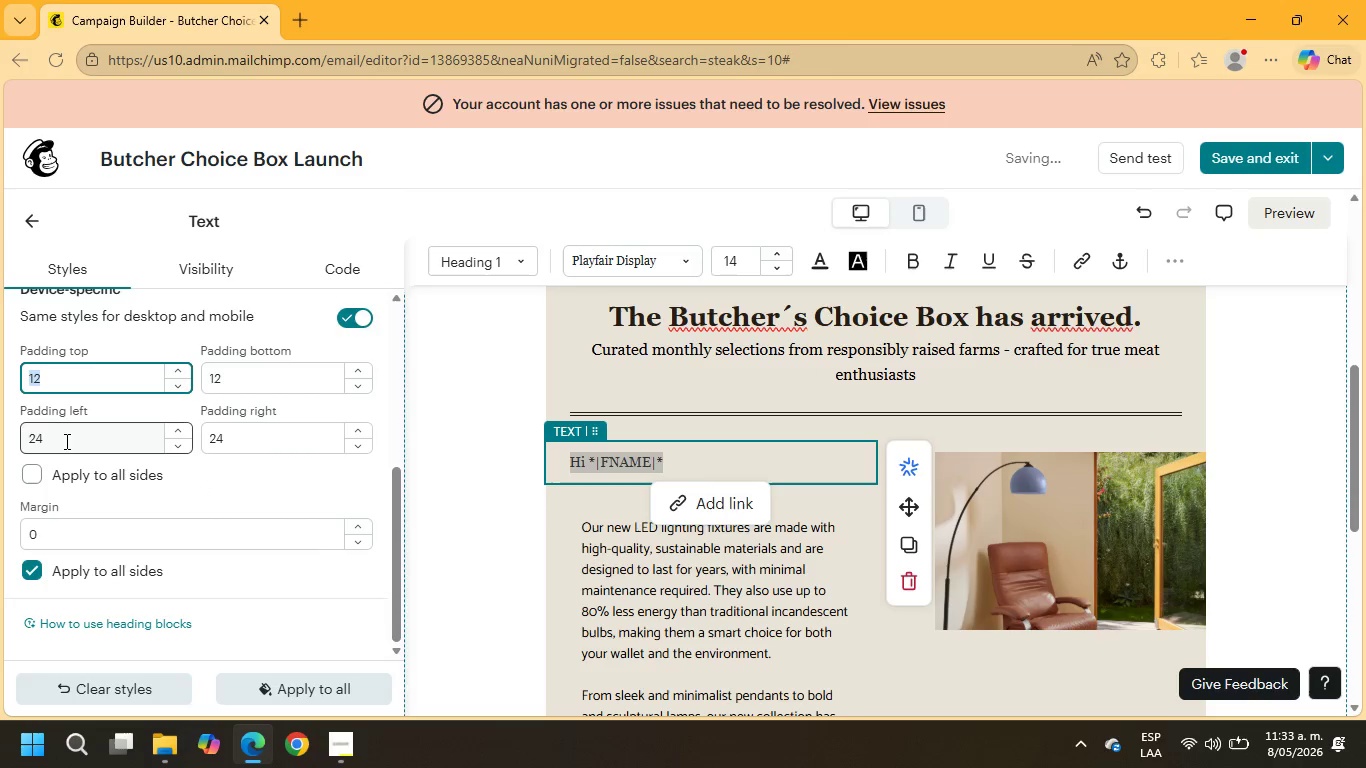 
left_click_drag(start_coordinate=[65, 441], to_coordinate=[3, 443])
 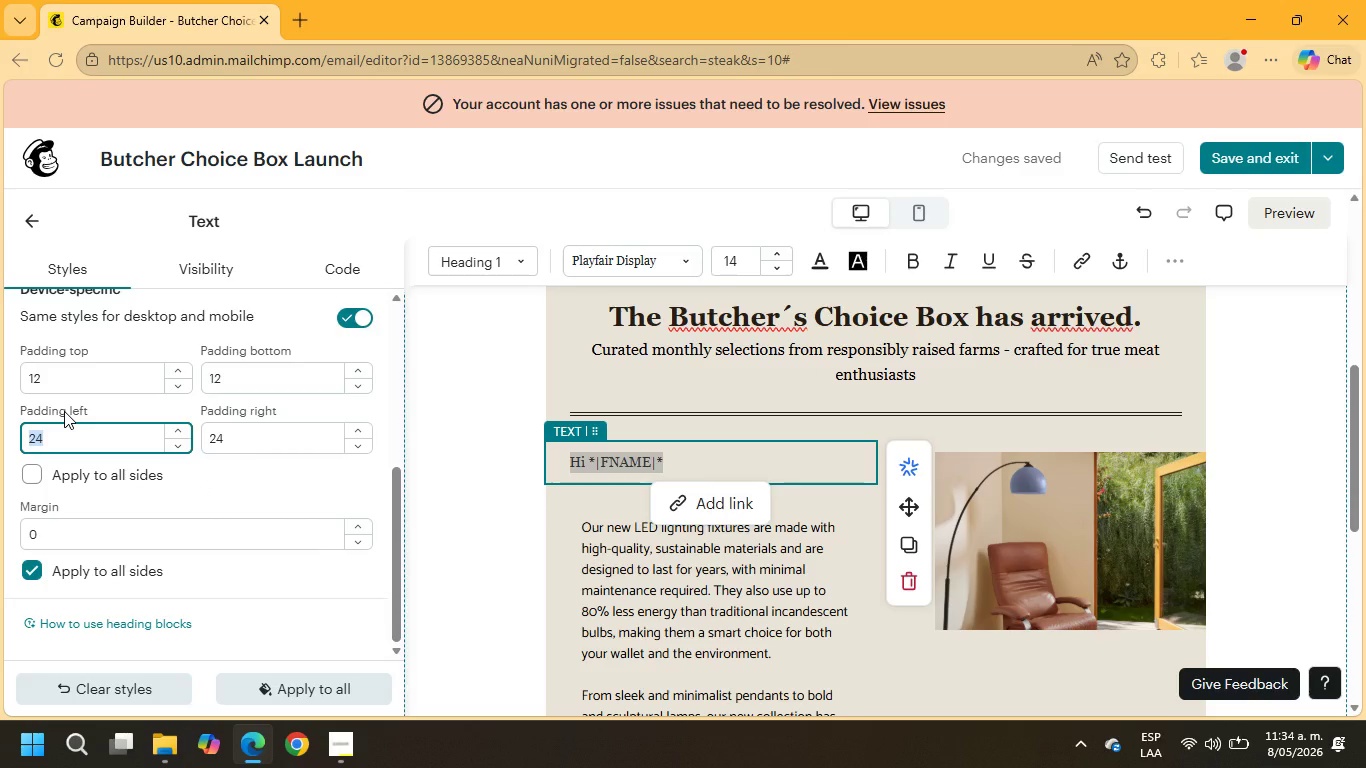 
key(Numpad3)
 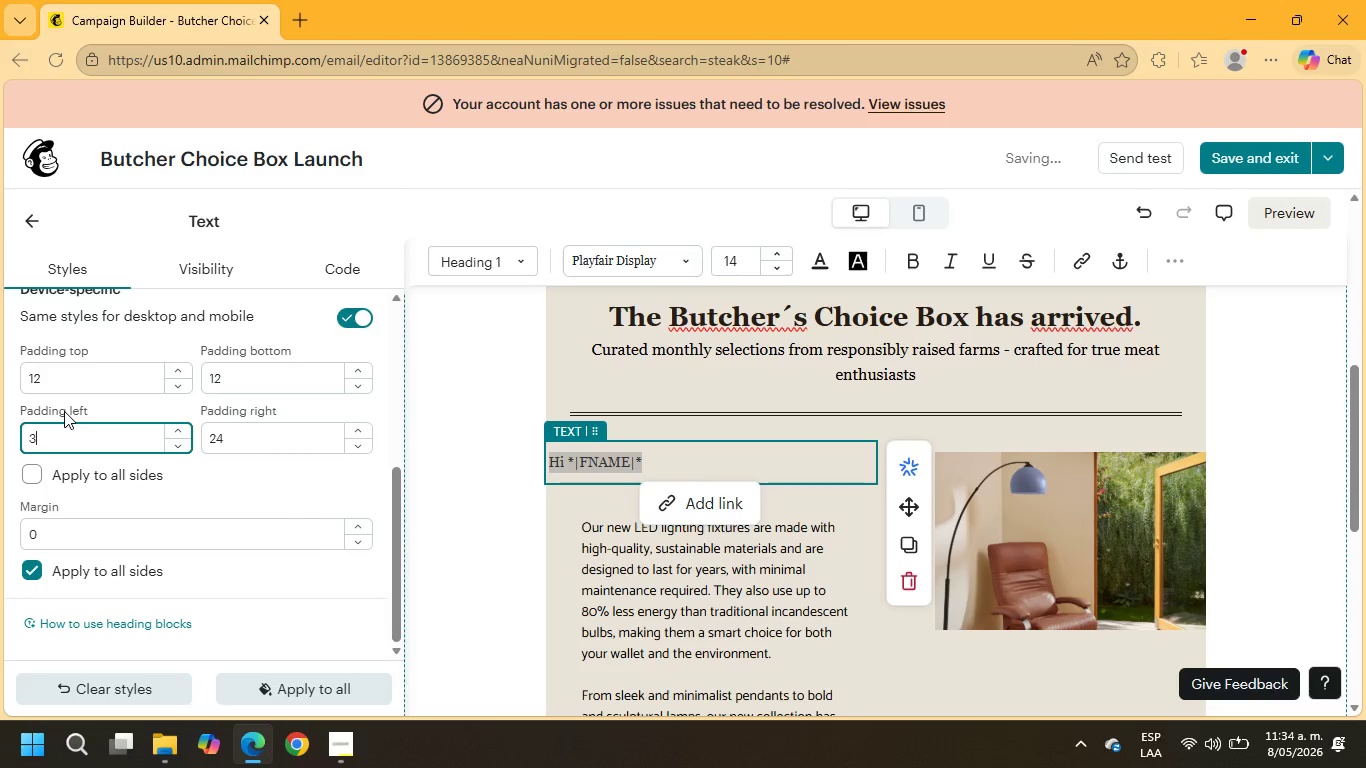 
key(Numpad0)
 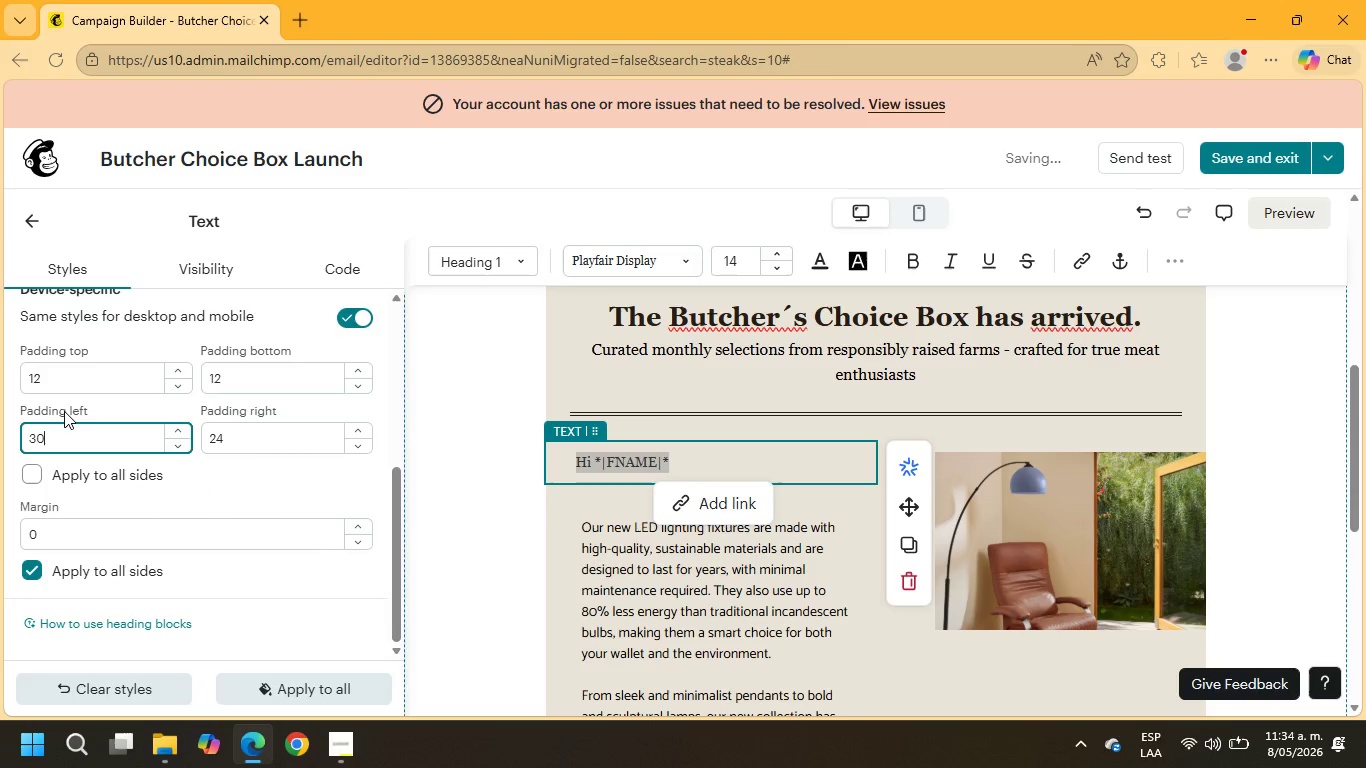 
key(NumpadEnter)
 